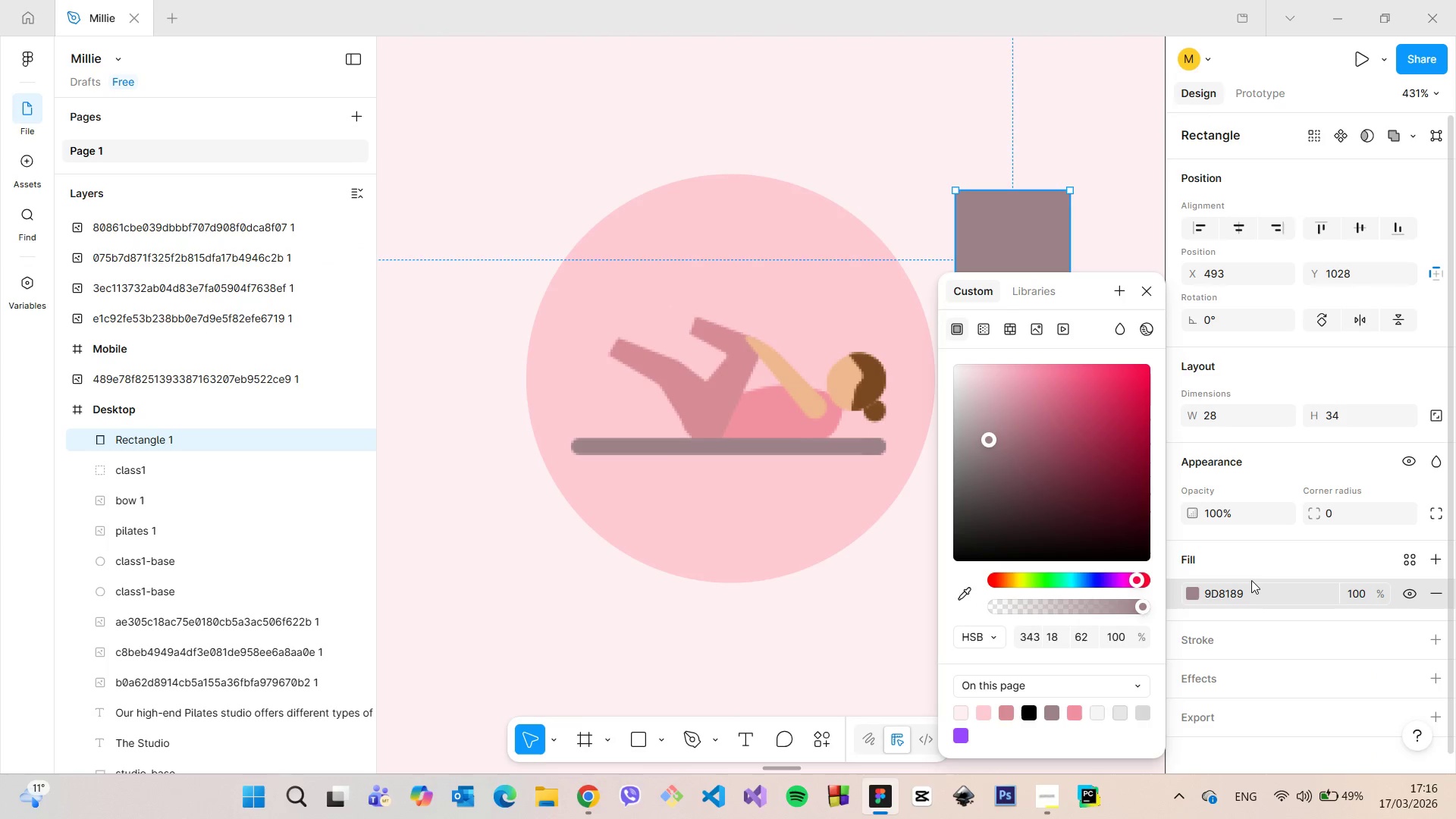 
double_click([1246, 589])
 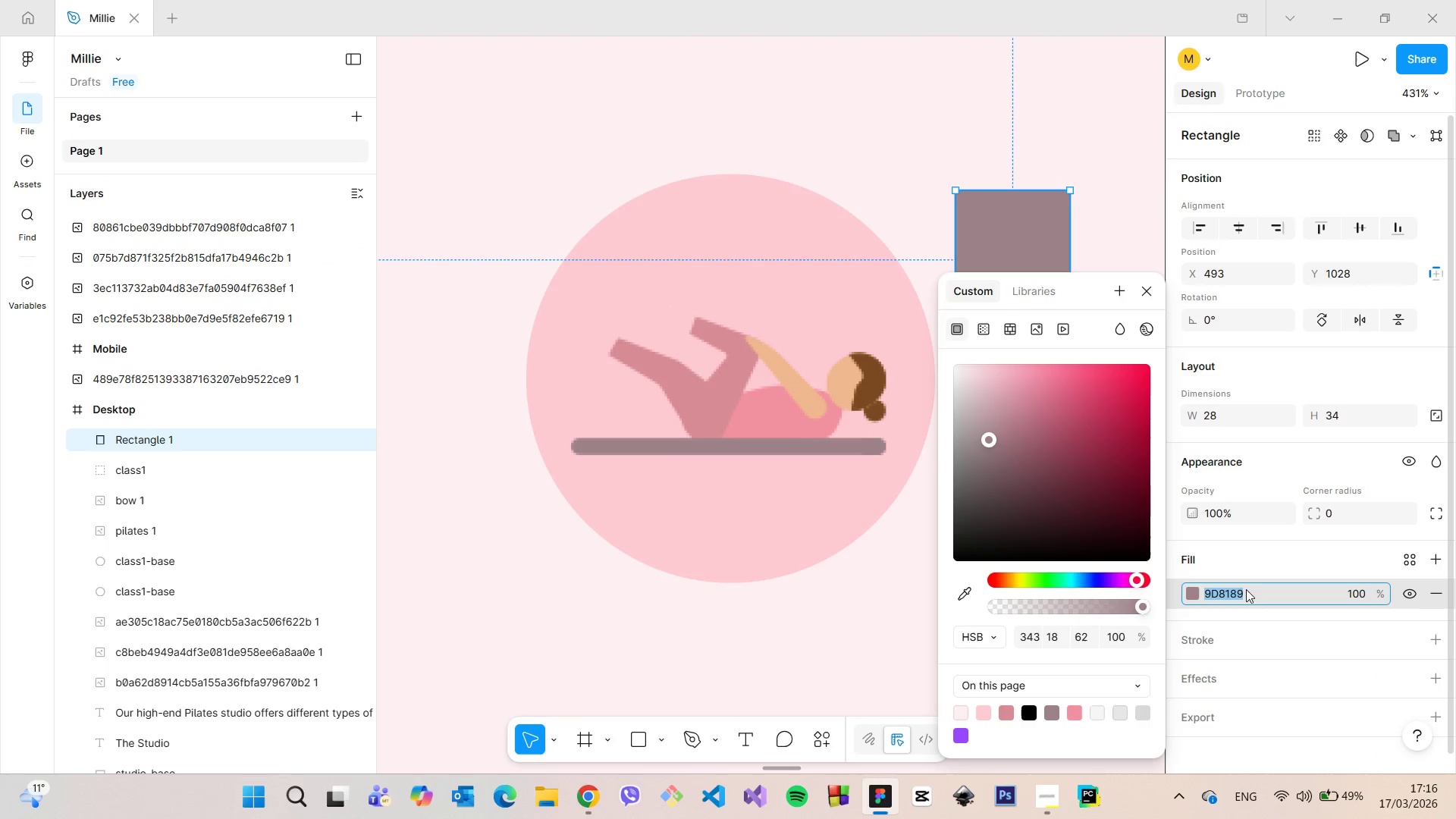 
hold_key(key=ControlLeft, duration=0.58)
 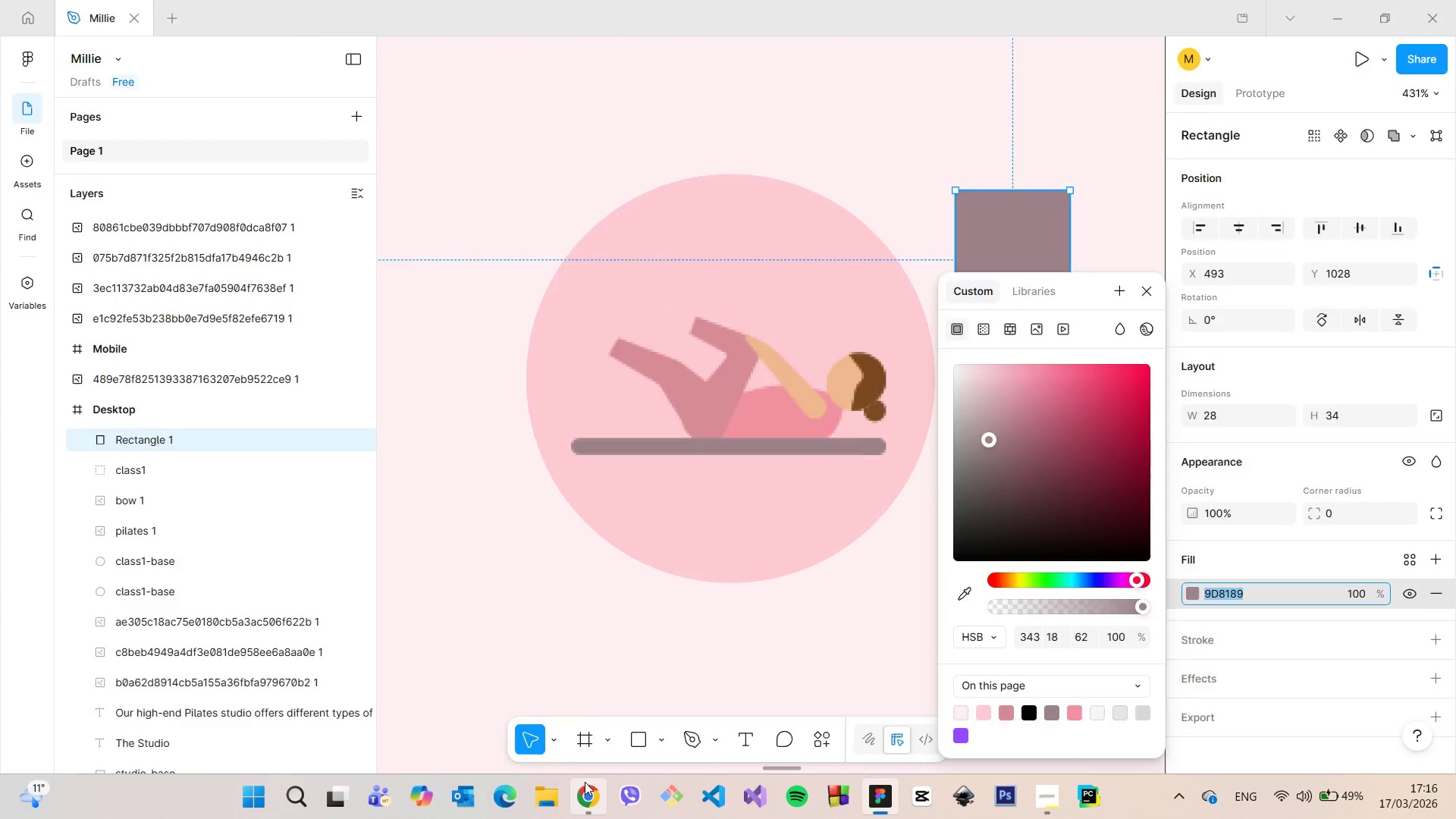 
hold_key(key=C, duration=0.34)
 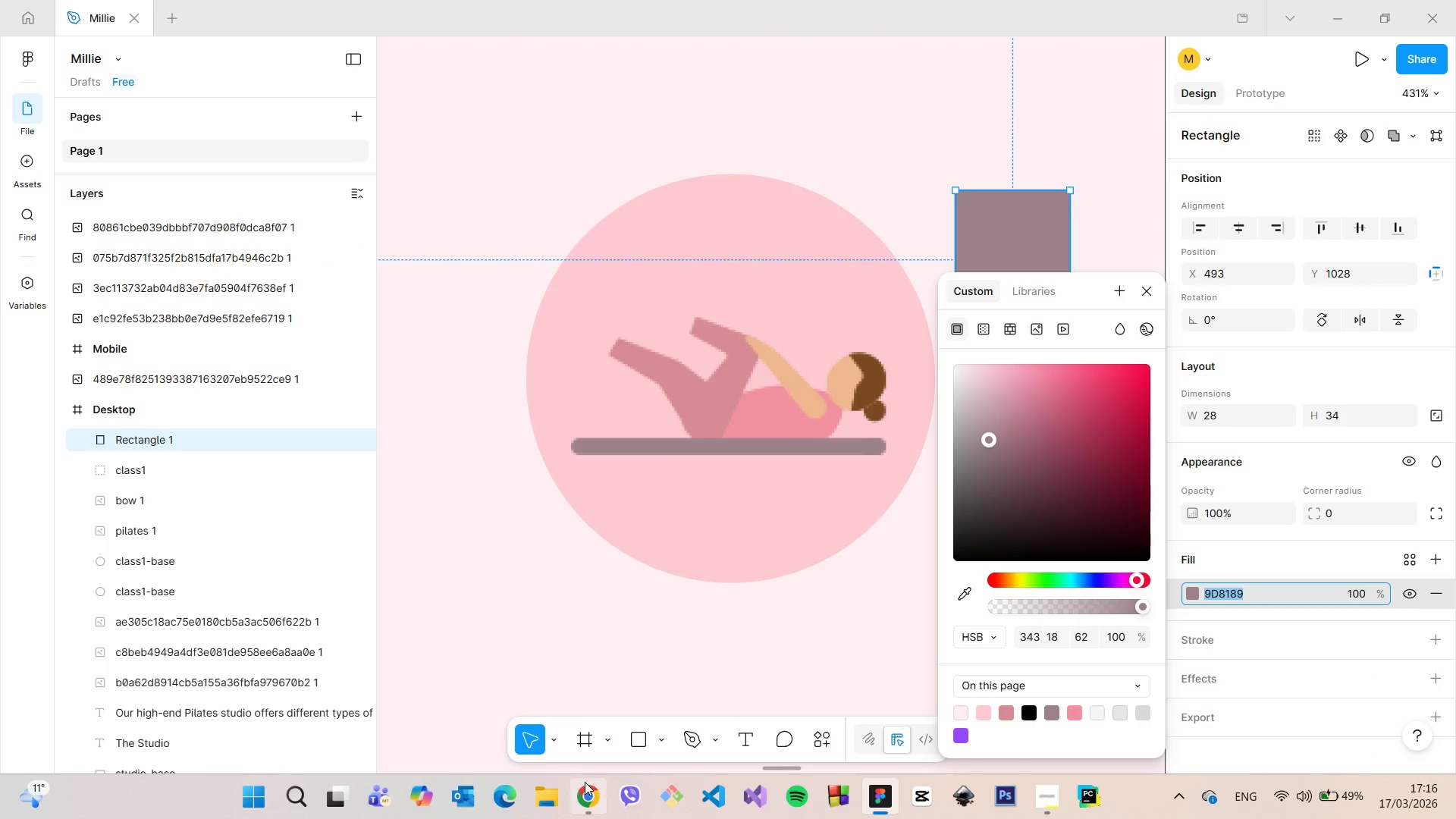 
left_click([585, 782])
 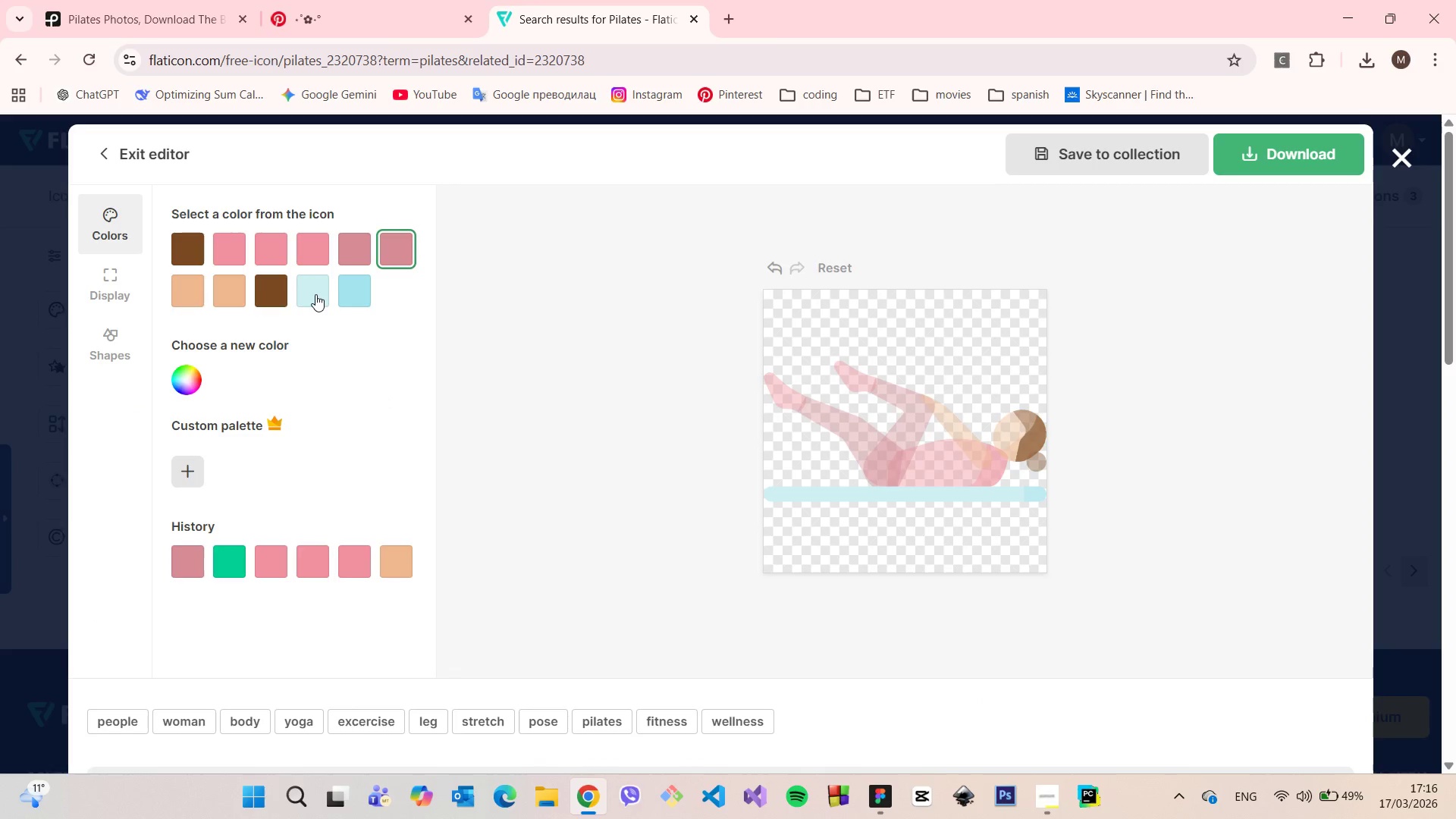 
left_click([314, 293])
 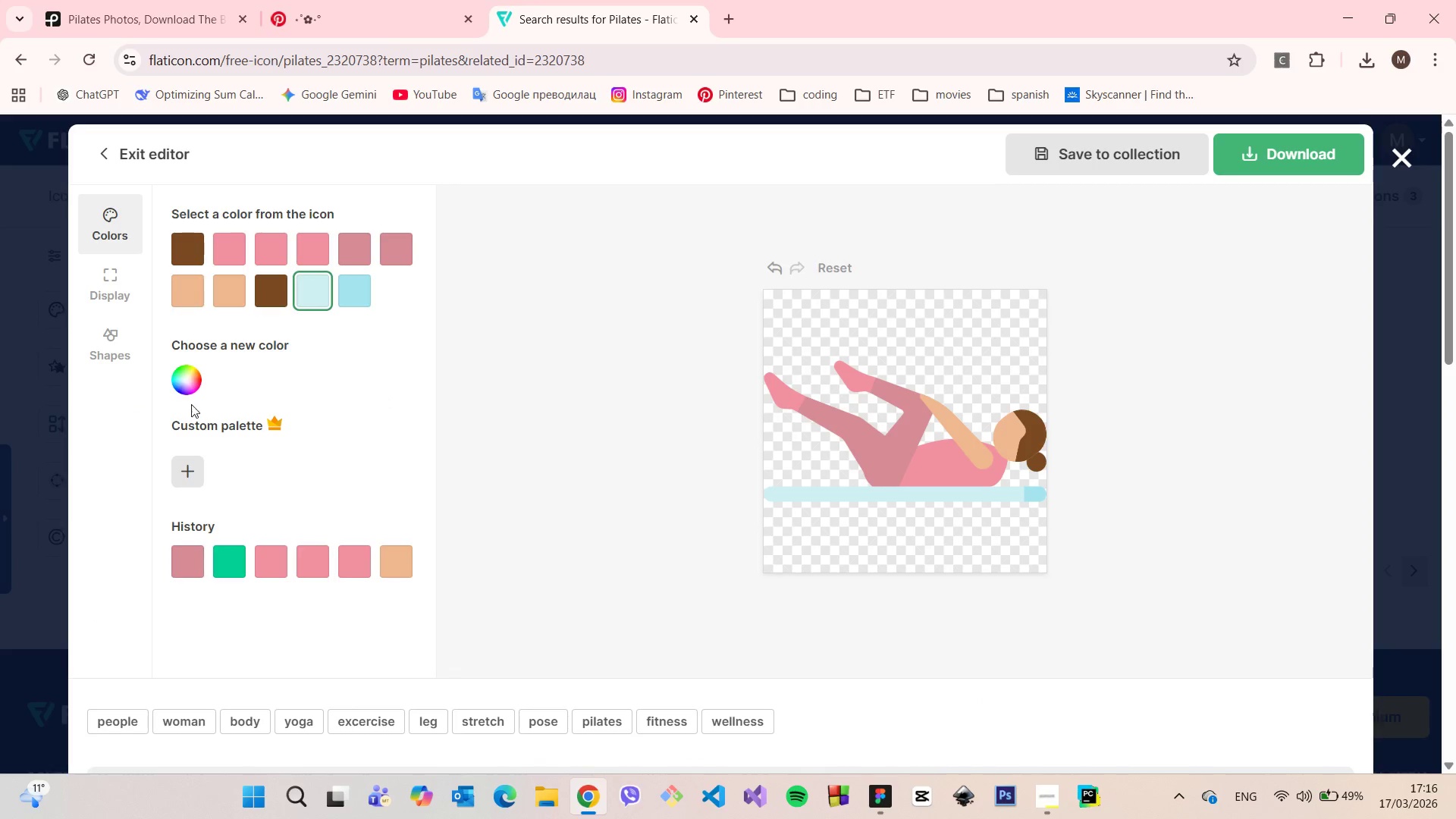 
left_click([191, 393])
 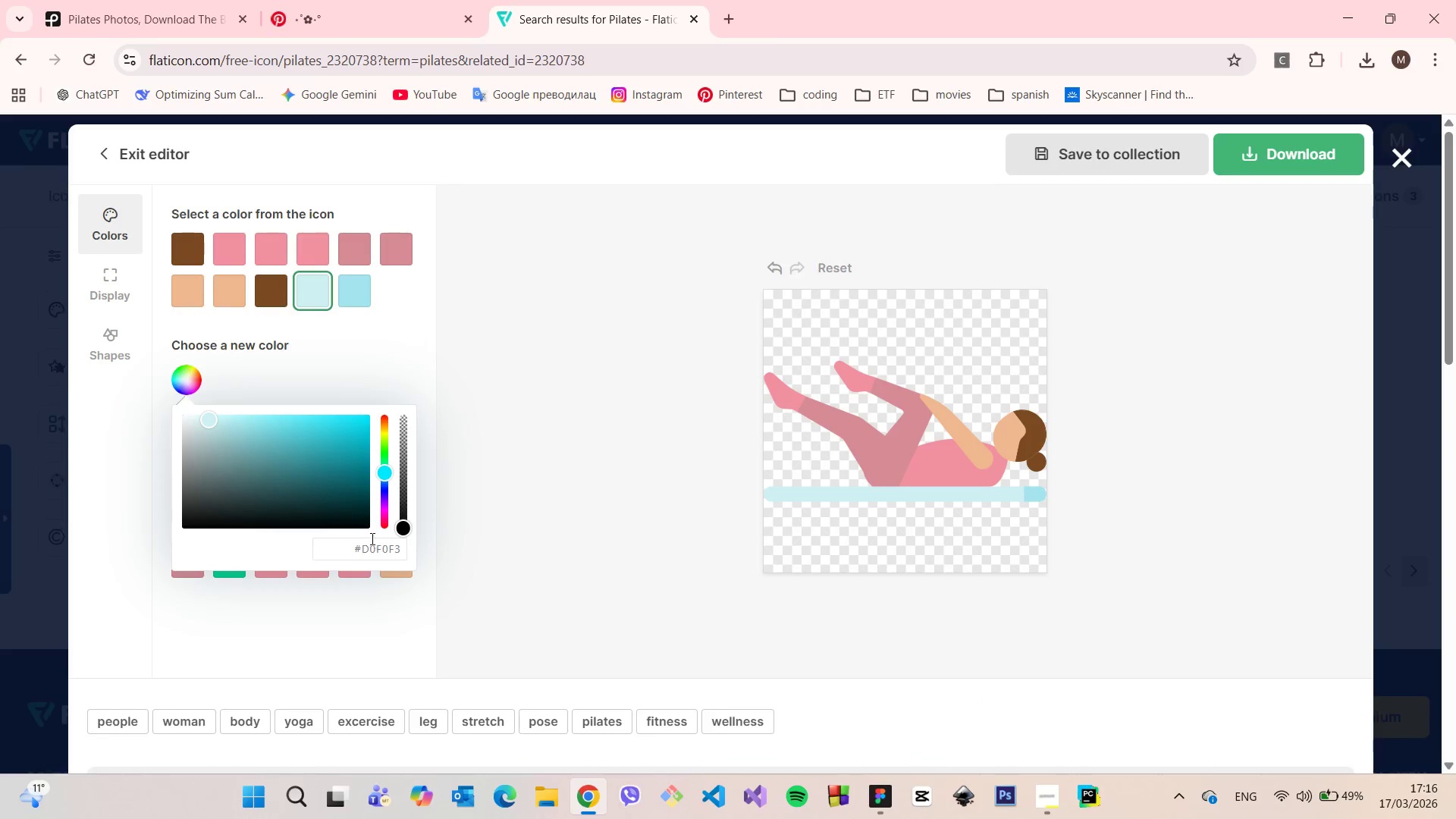 
left_click([372, 543])
 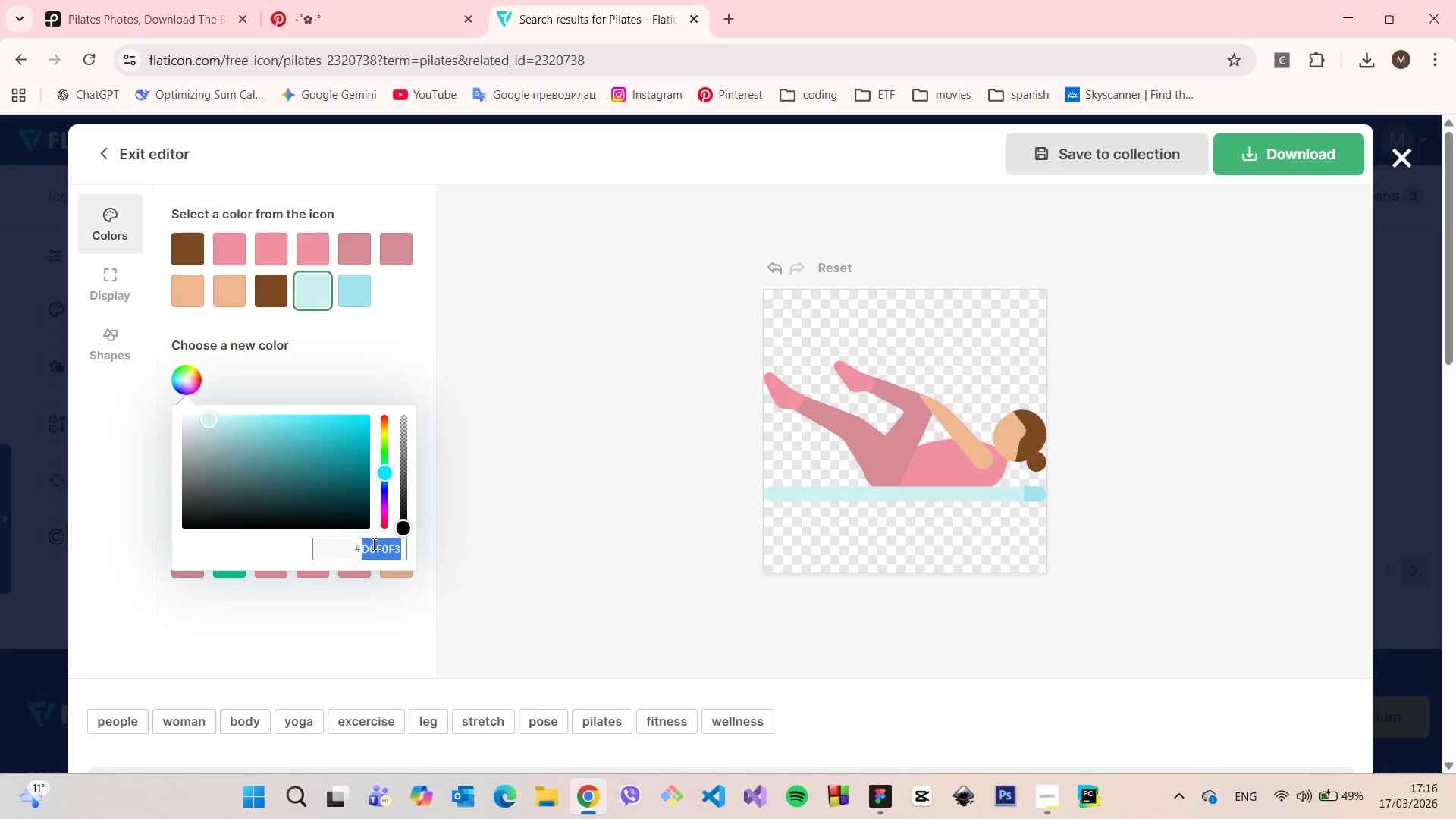 
key(Control+V)
 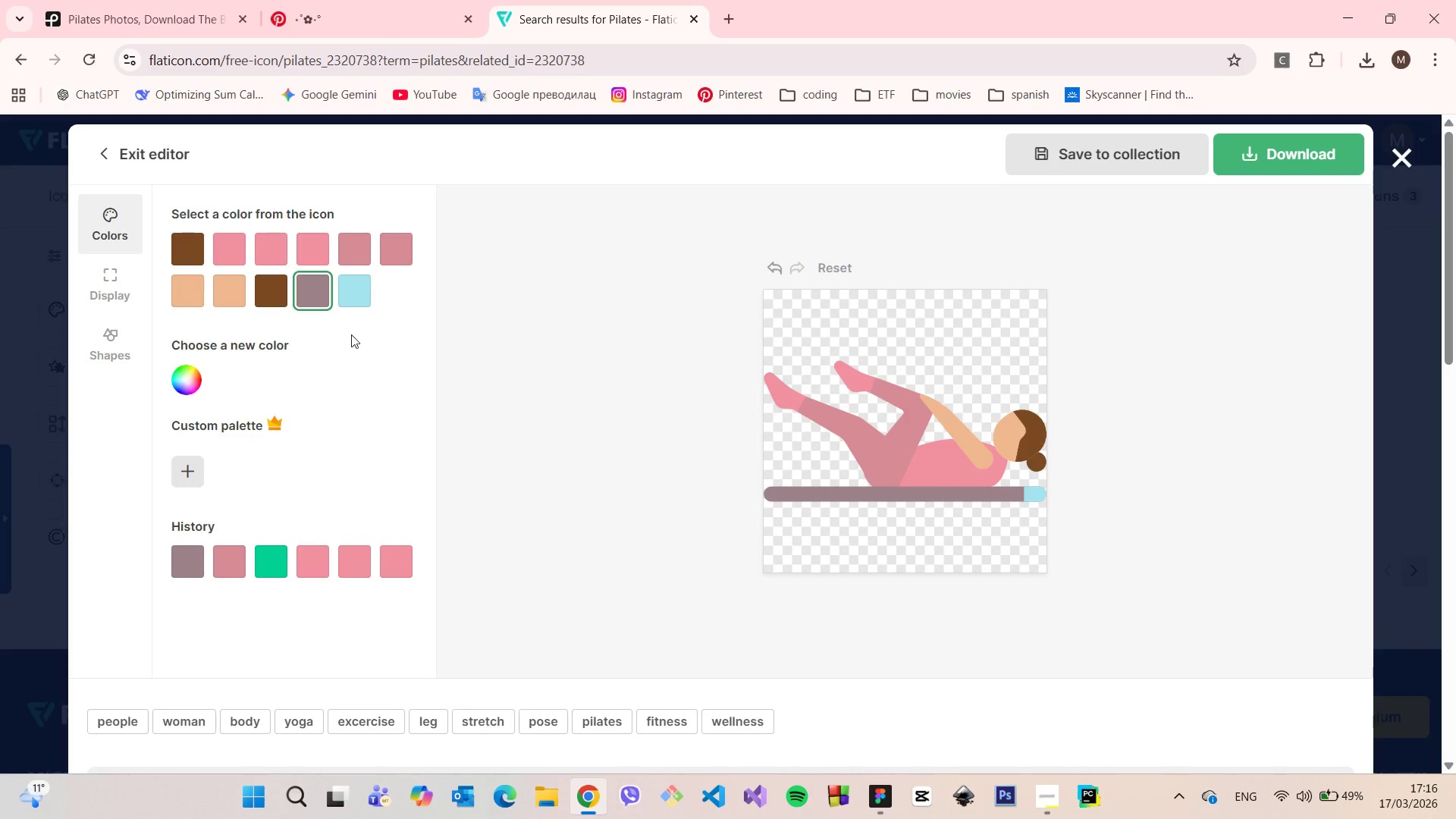 
double_click([358, 300])
 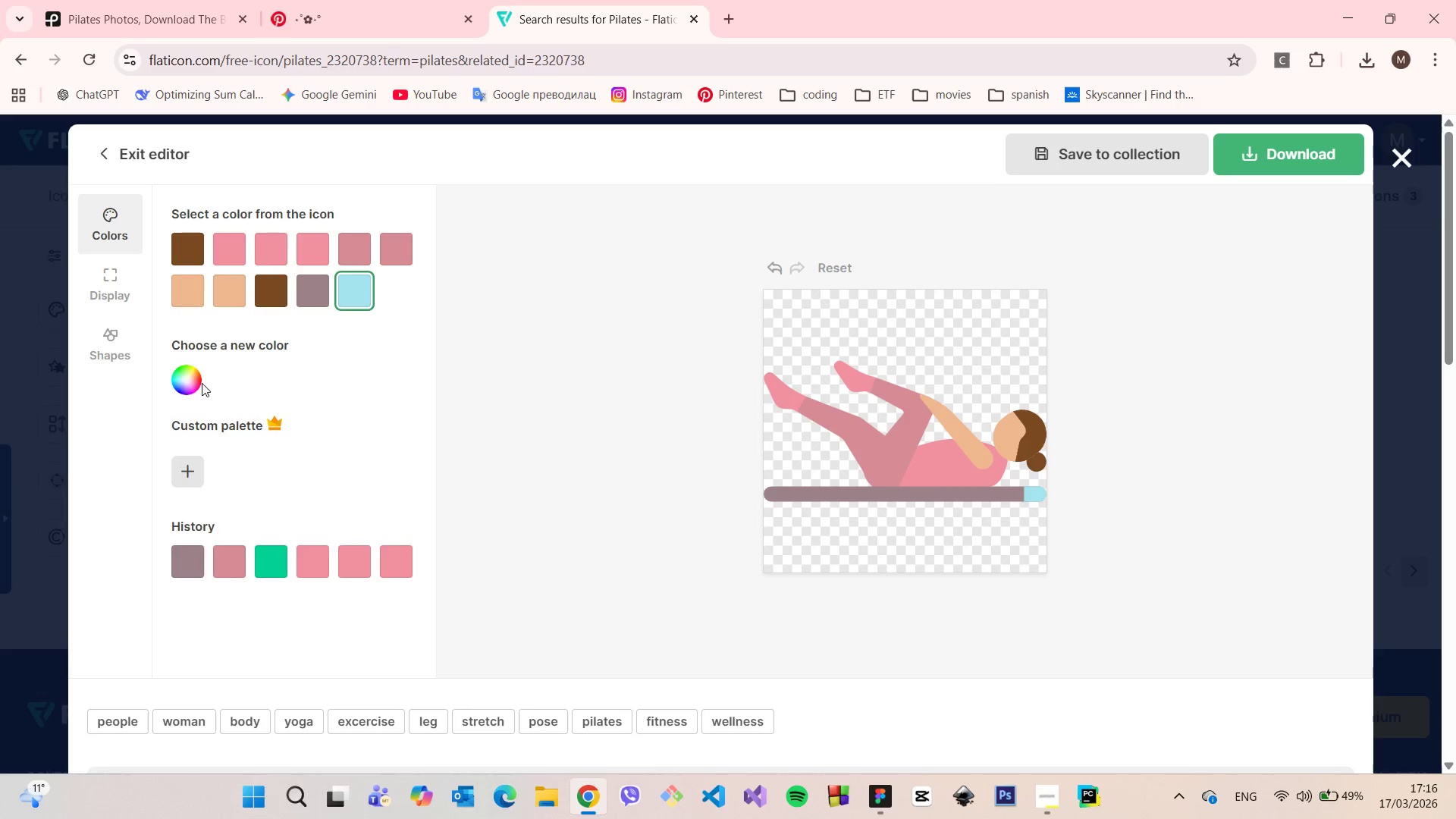 
left_click([193, 381])
 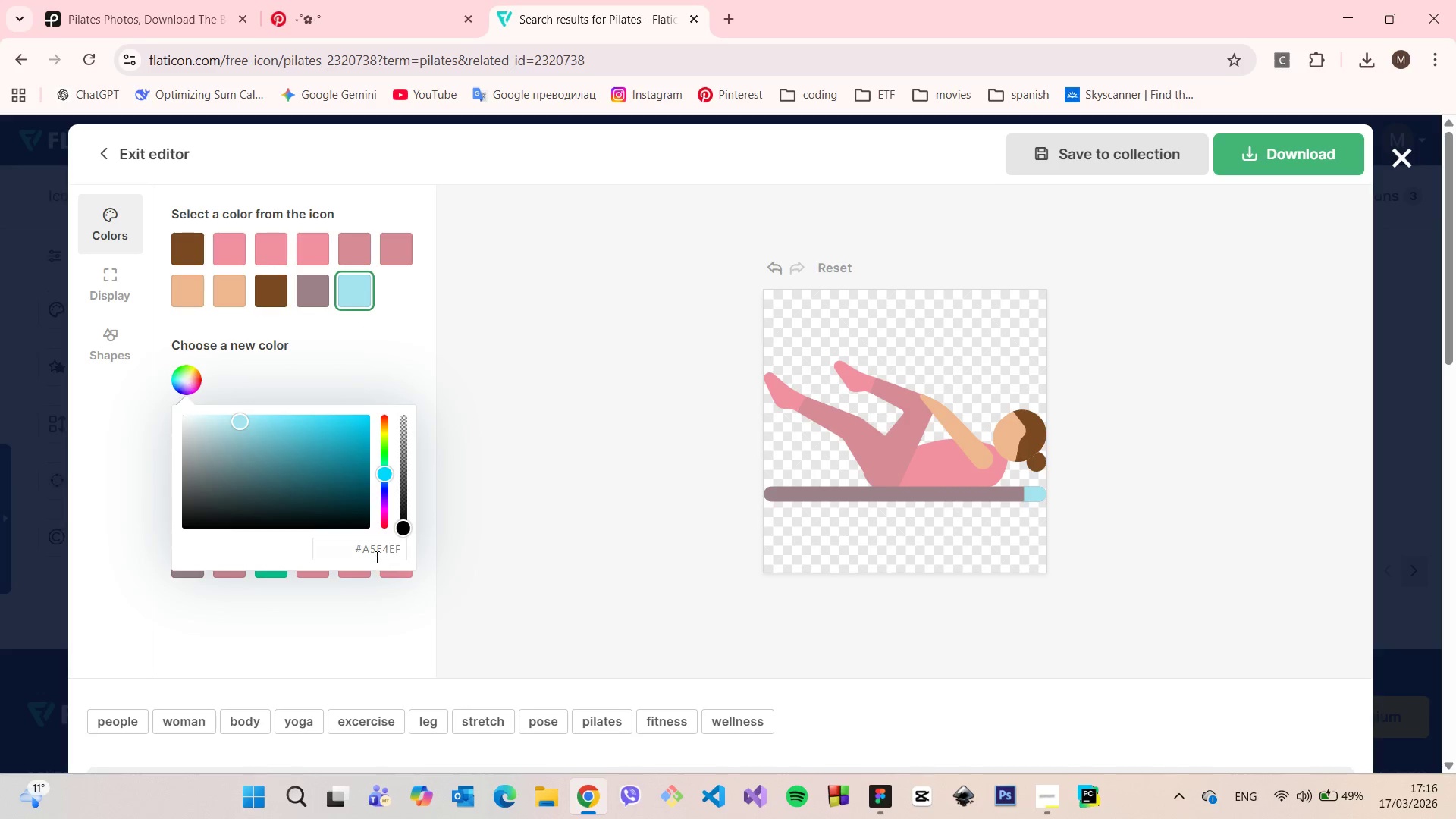 
double_click([375, 557])
 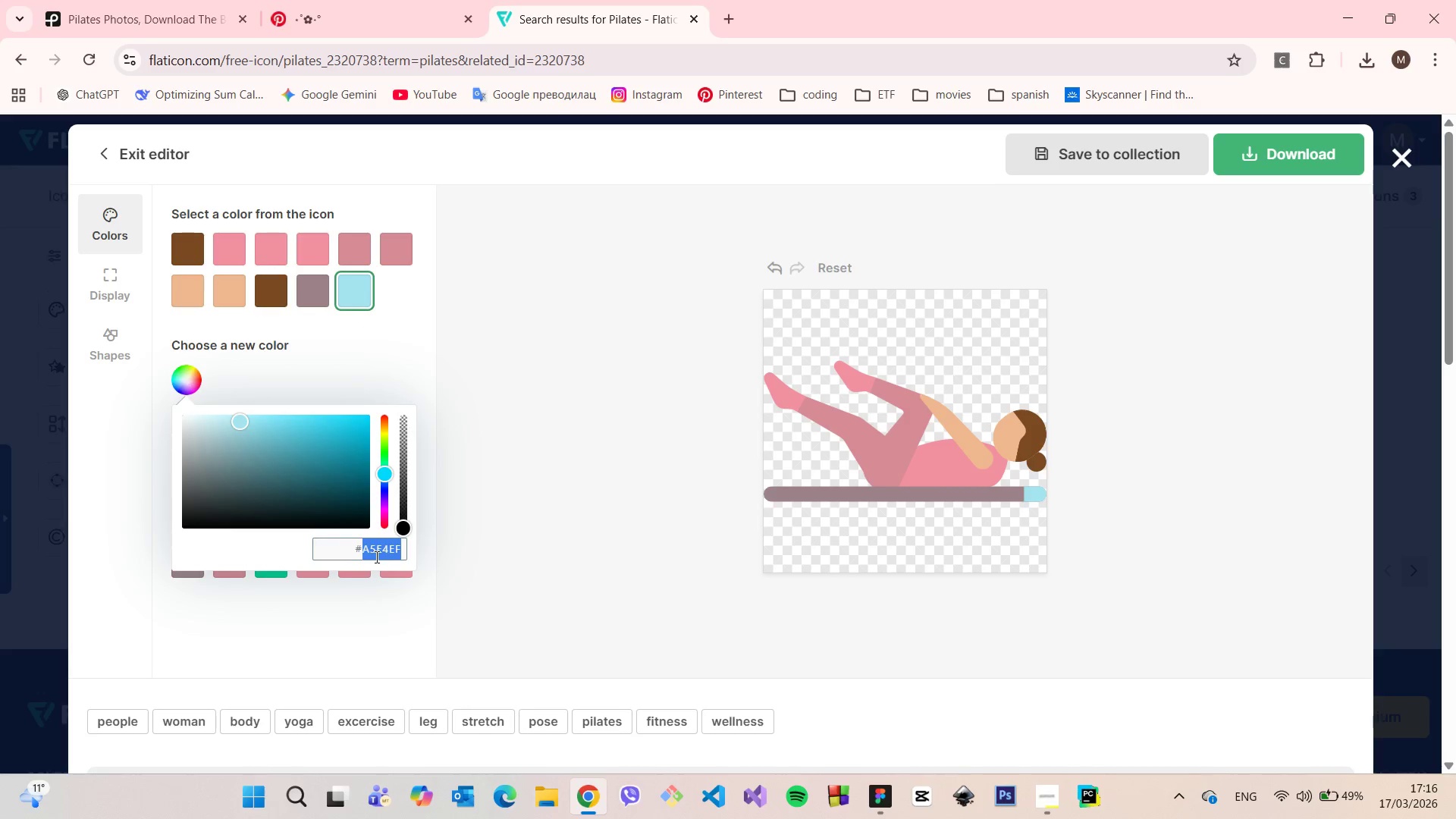 
key(Control+V)
 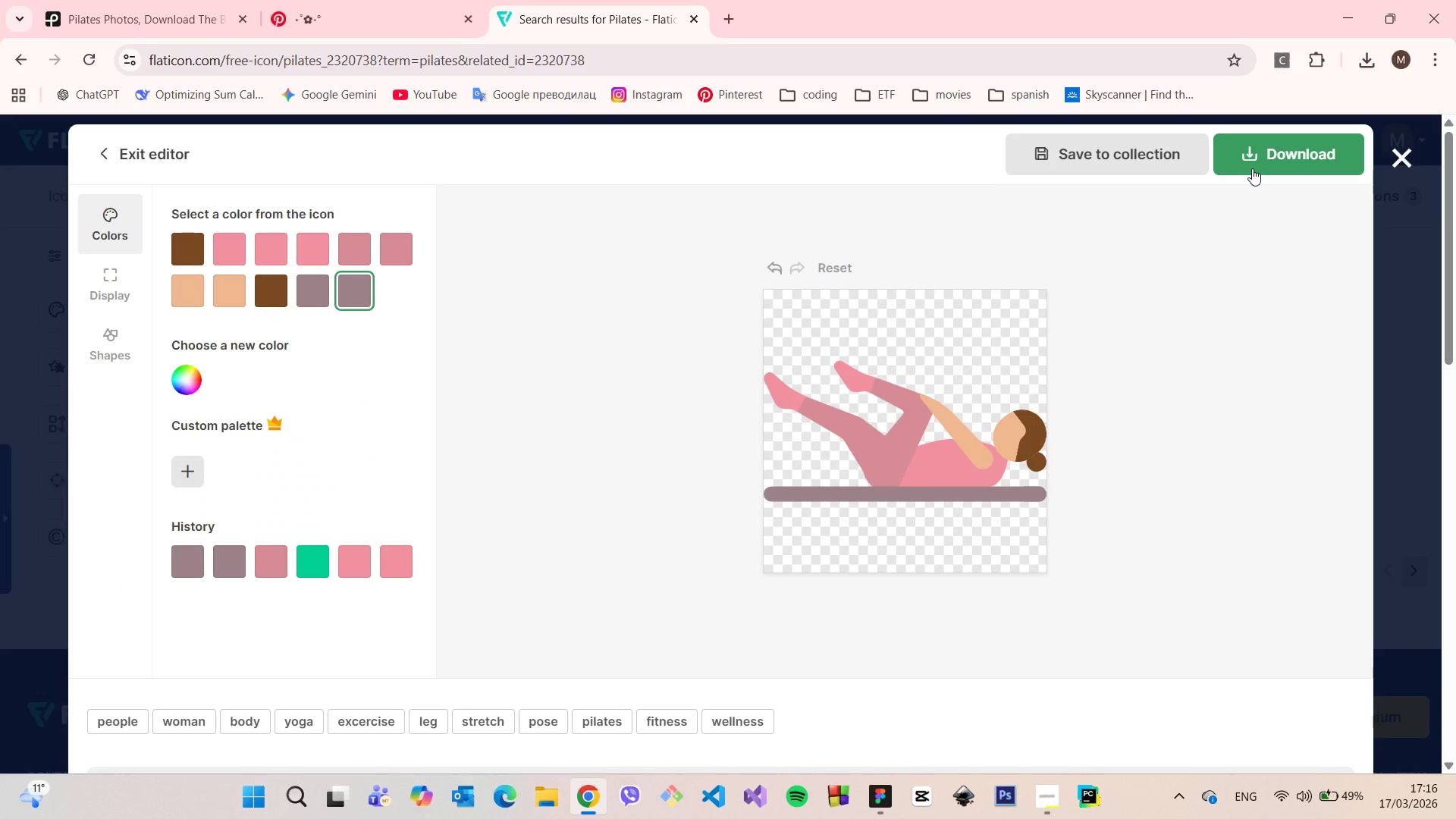 
wait(10.14)
 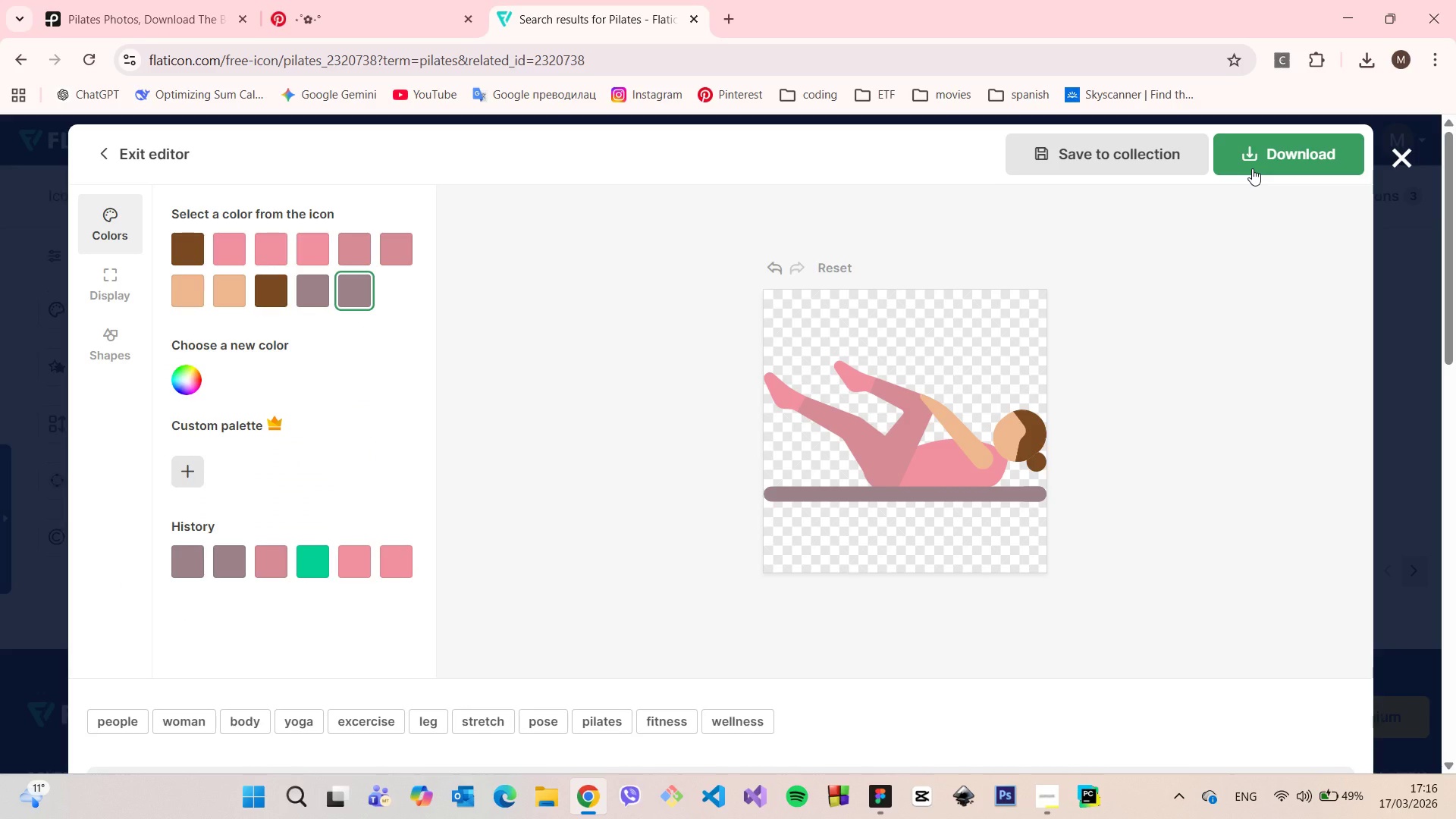 
left_click([242, 244])
 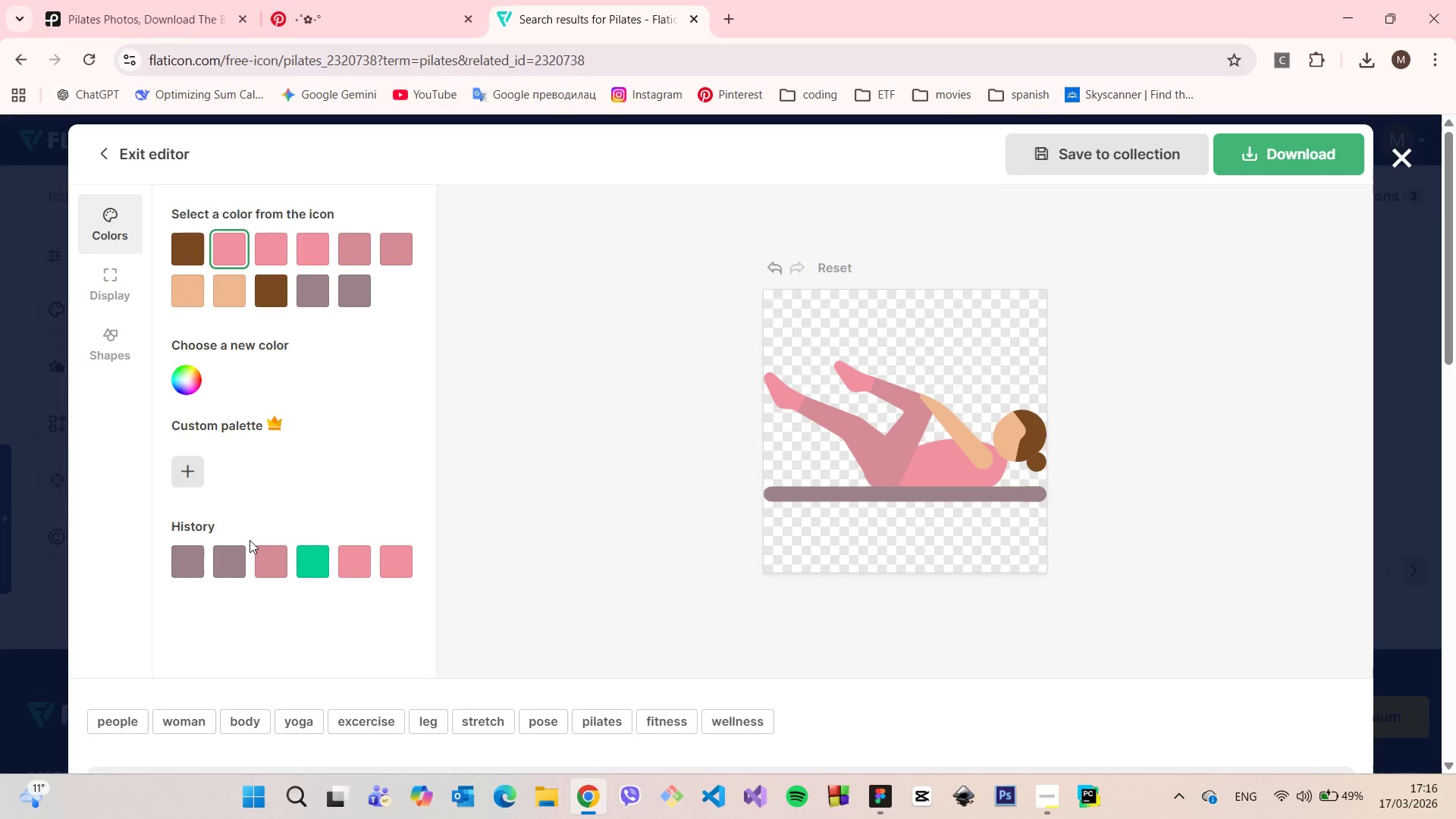 
left_click([224, 554])
 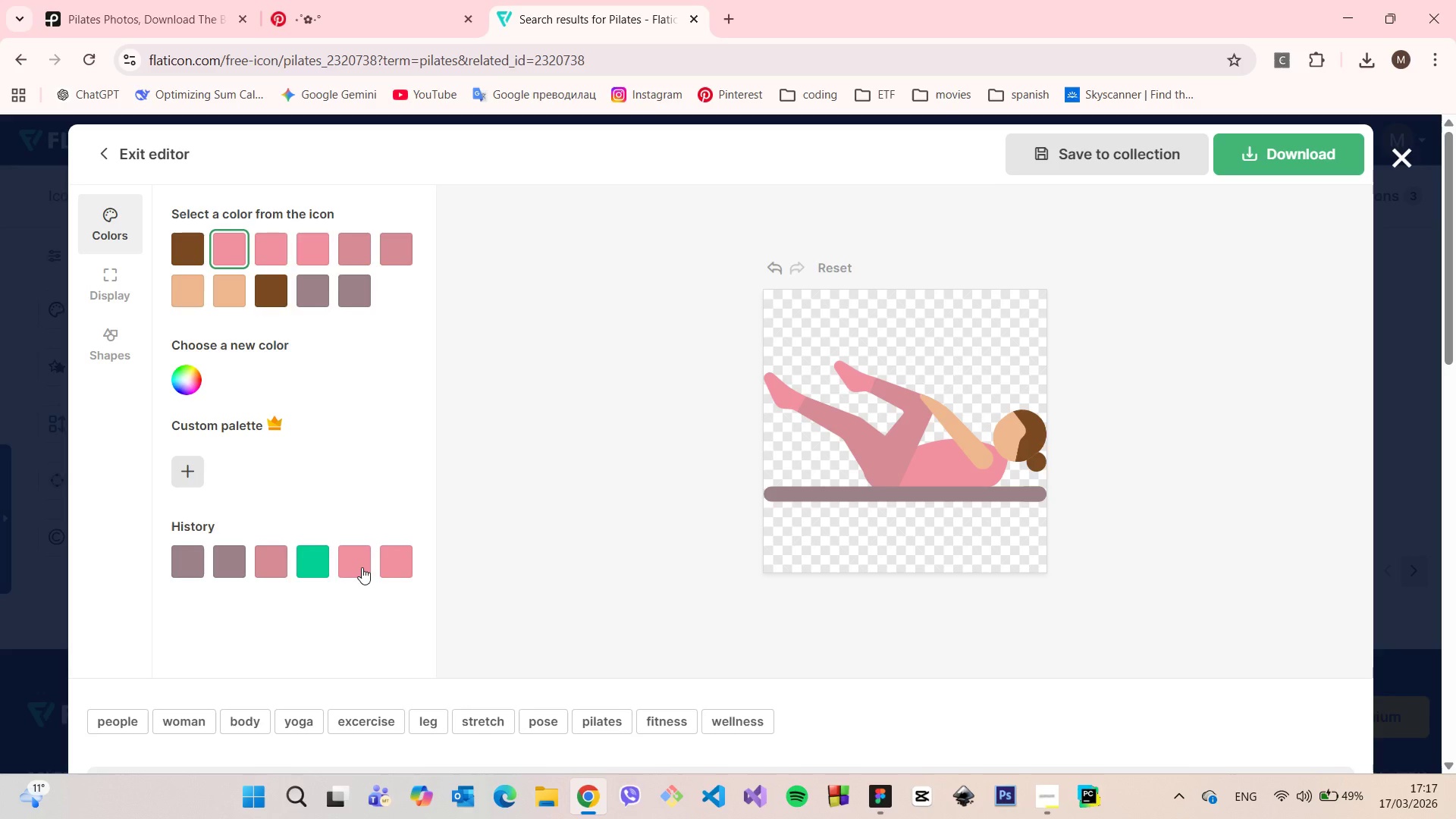 
wait(6.42)
 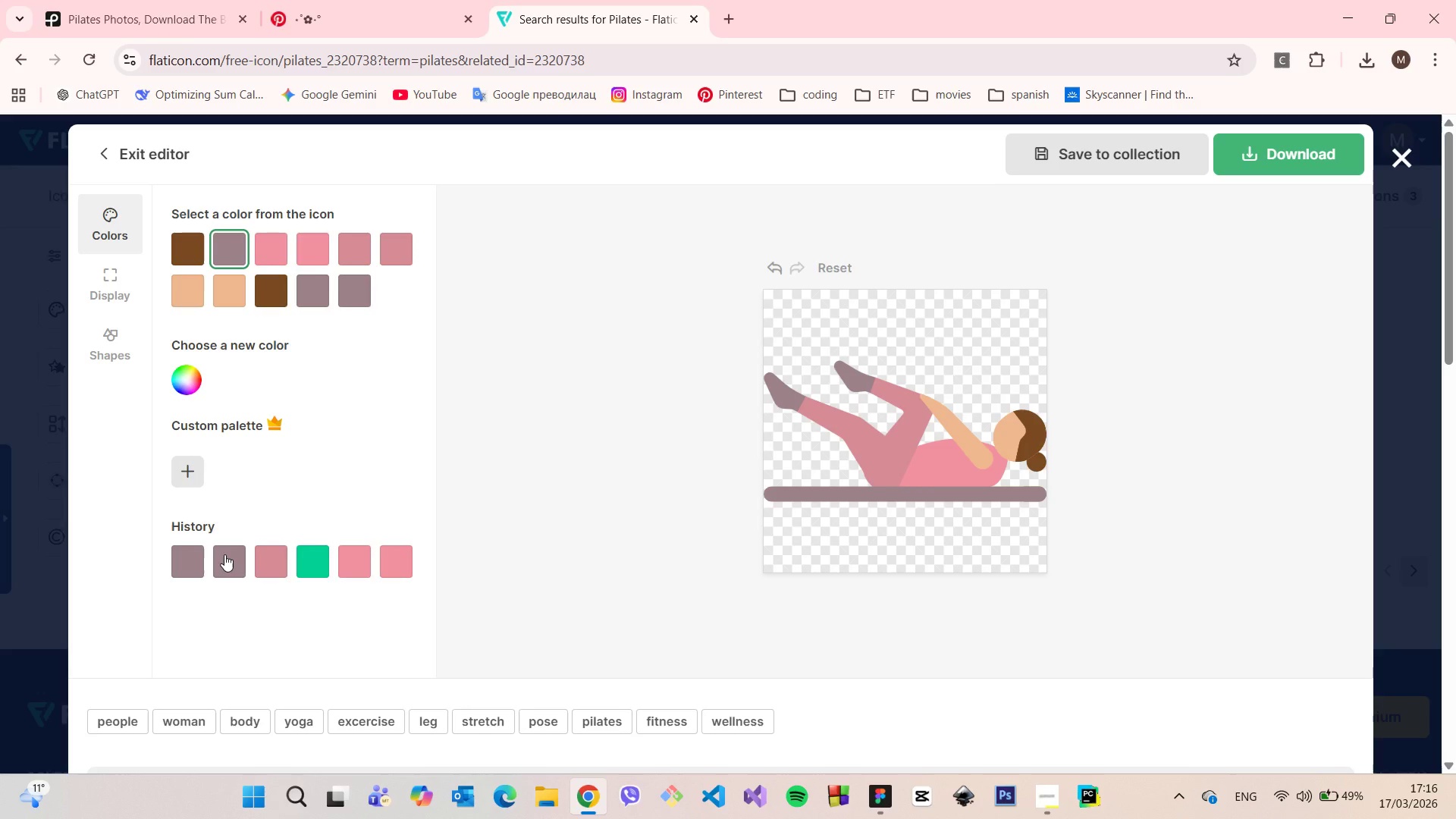 
left_click([1306, 158])
 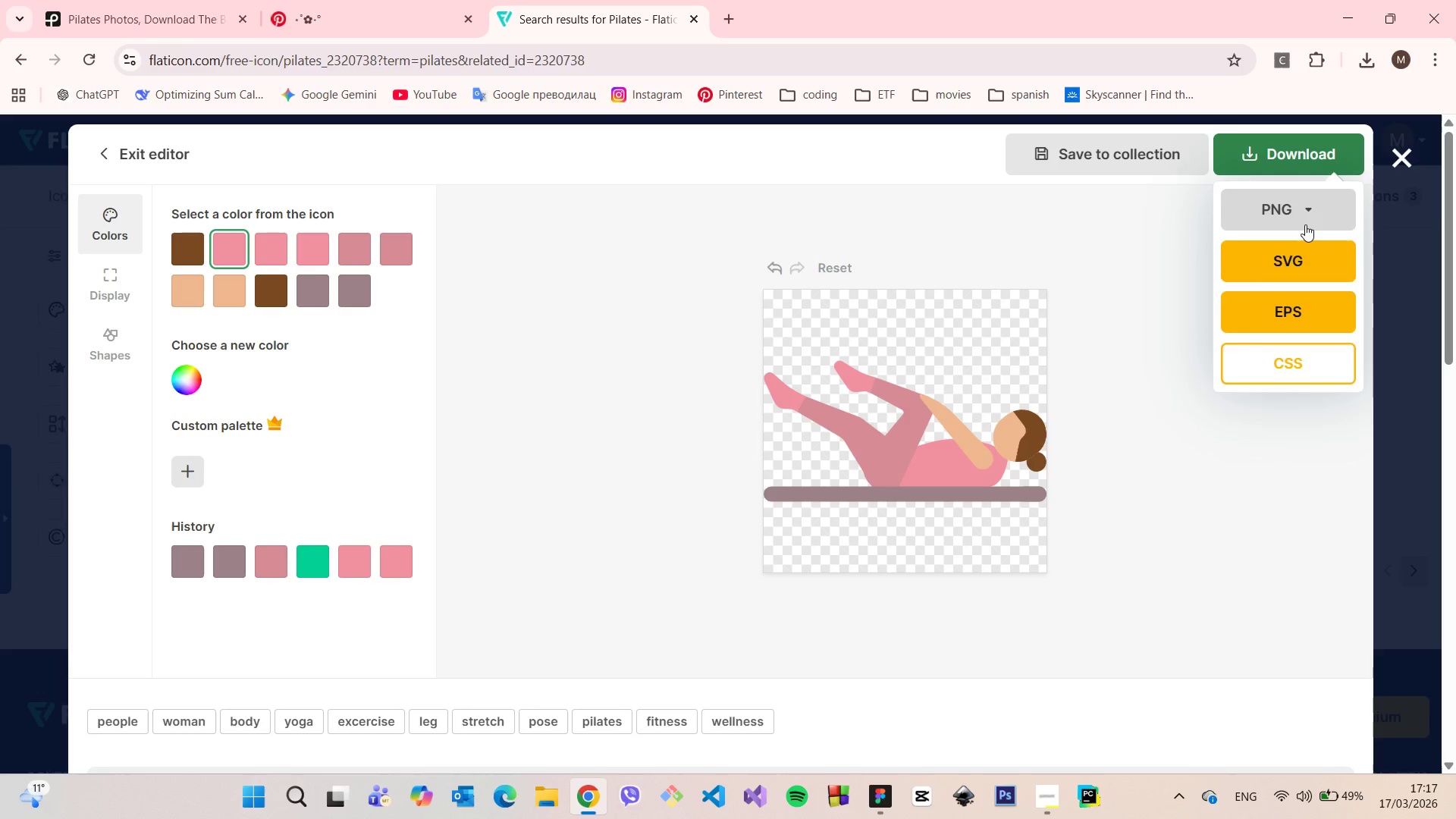 
left_click([1305, 224])
 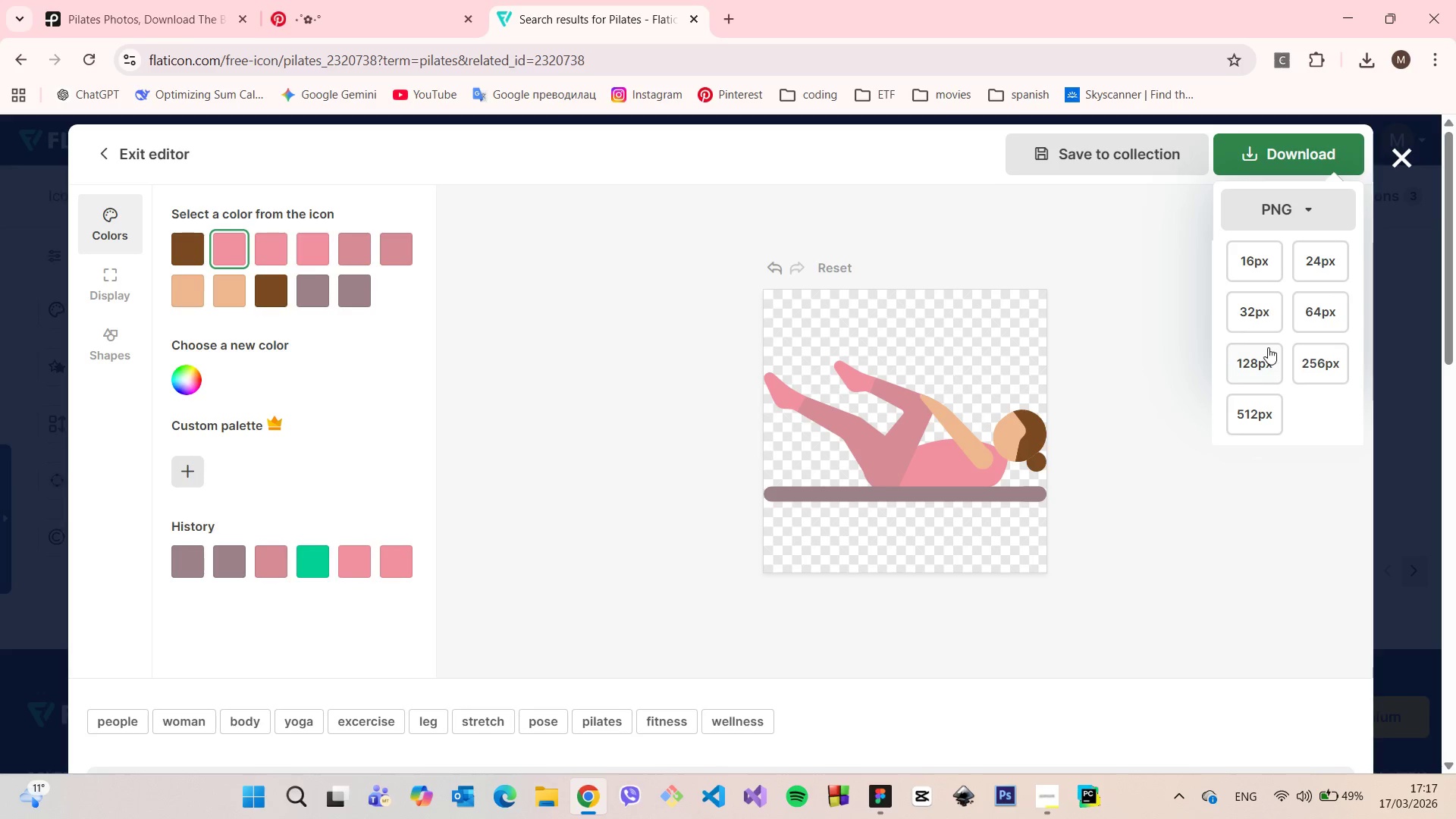 
left_click([1258, 361])
 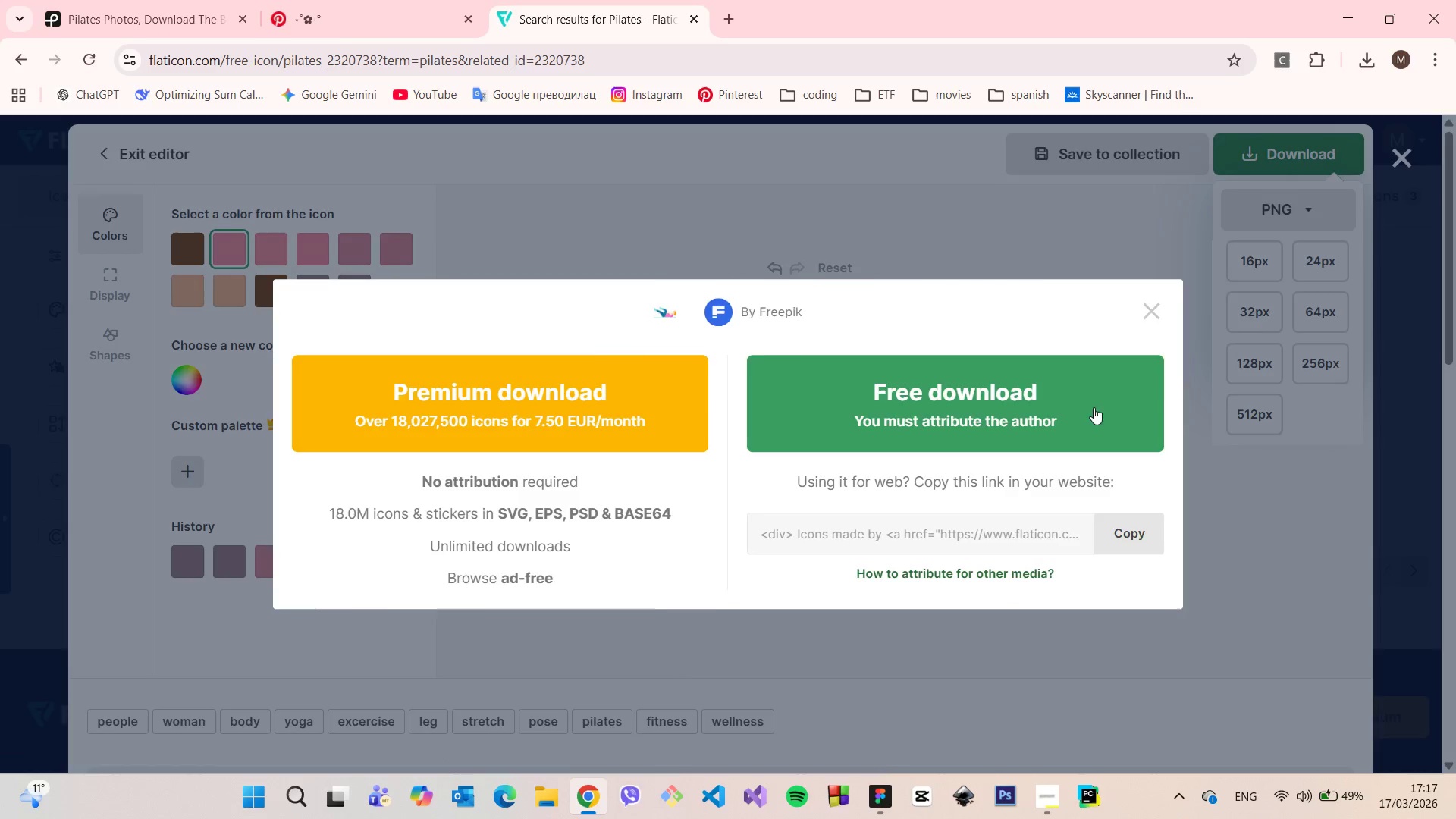 
left_click([1081, 413])
 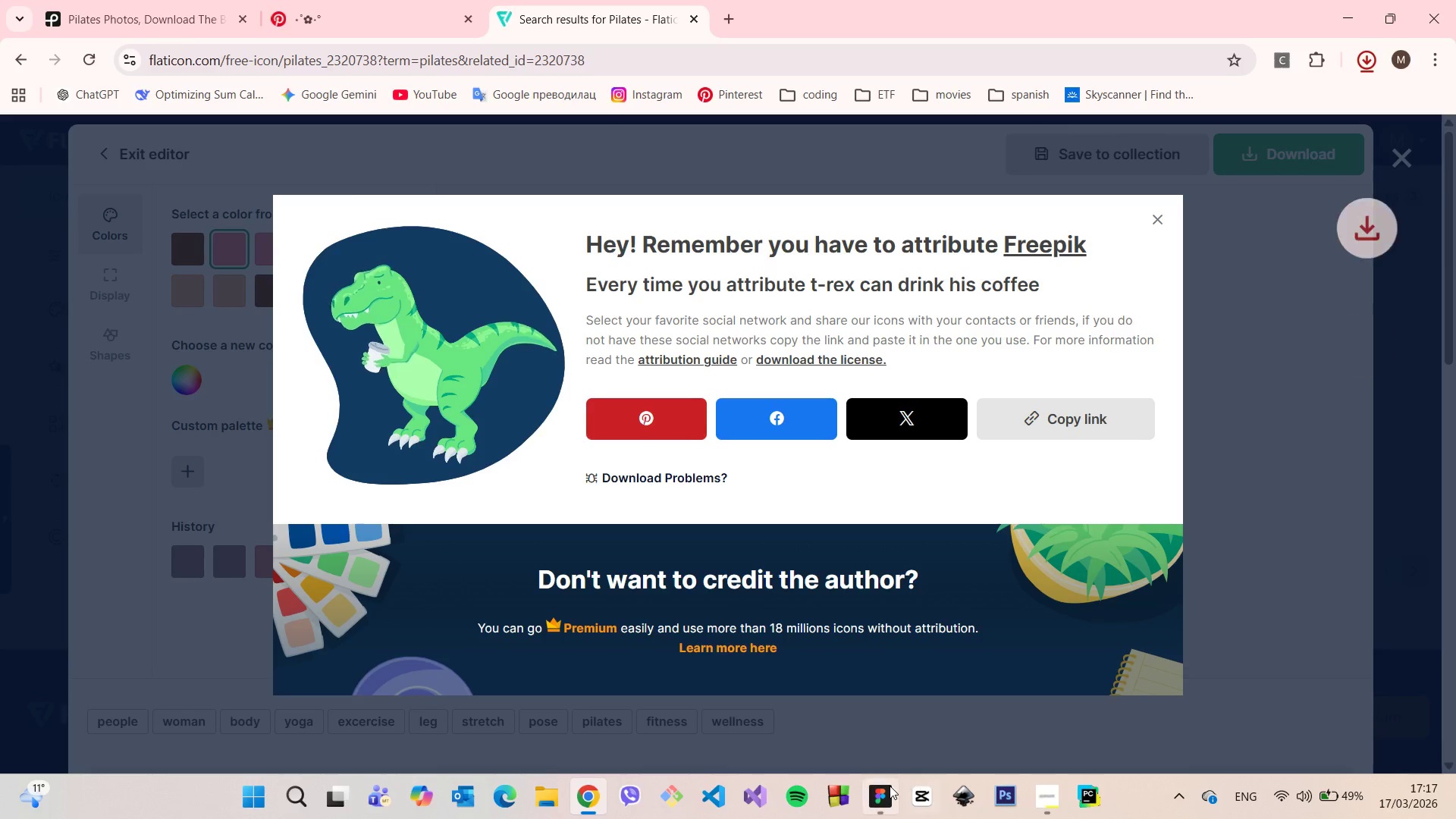 
left_click([890, 786])
 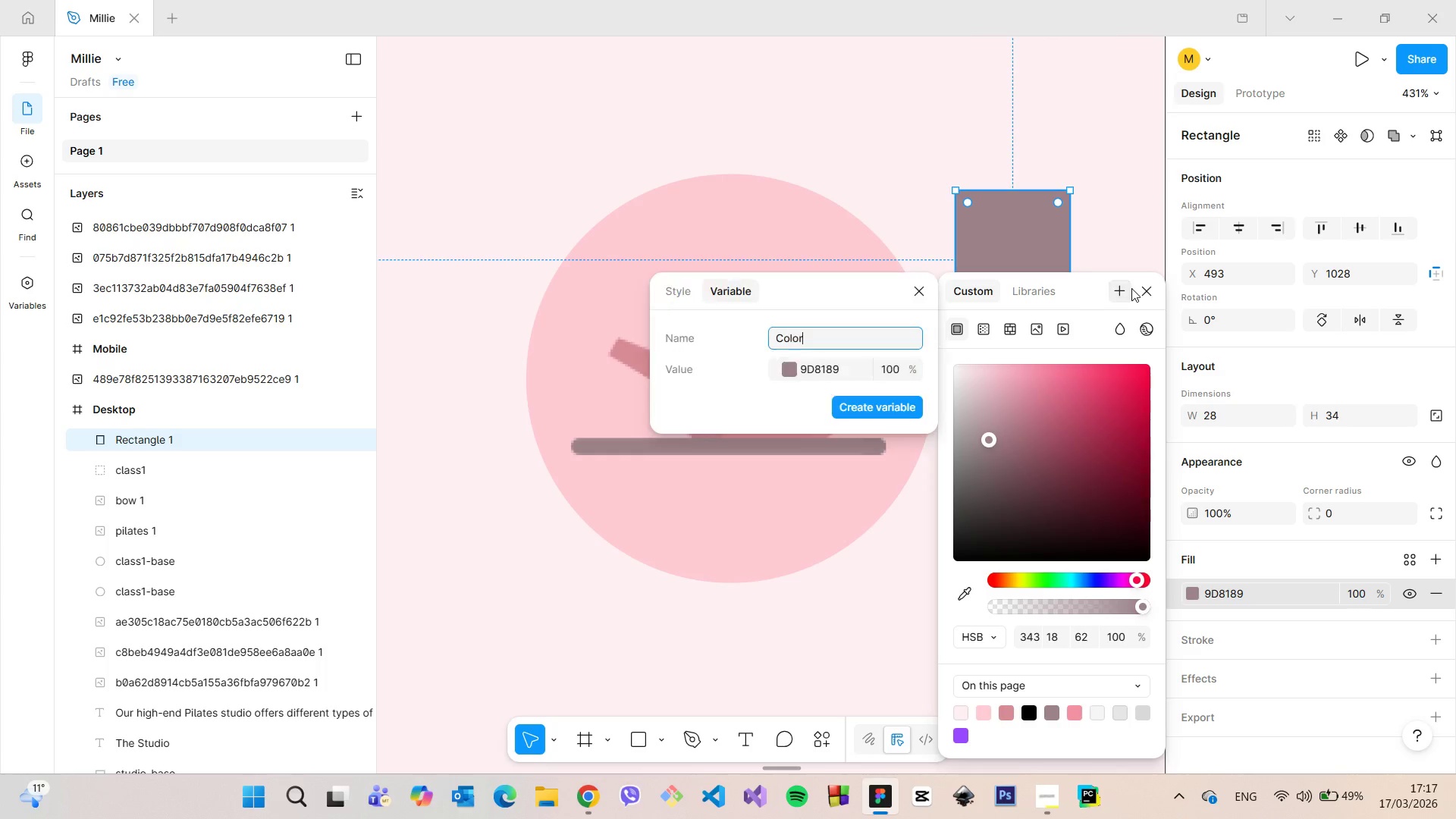 
left_click([1138, 288])
 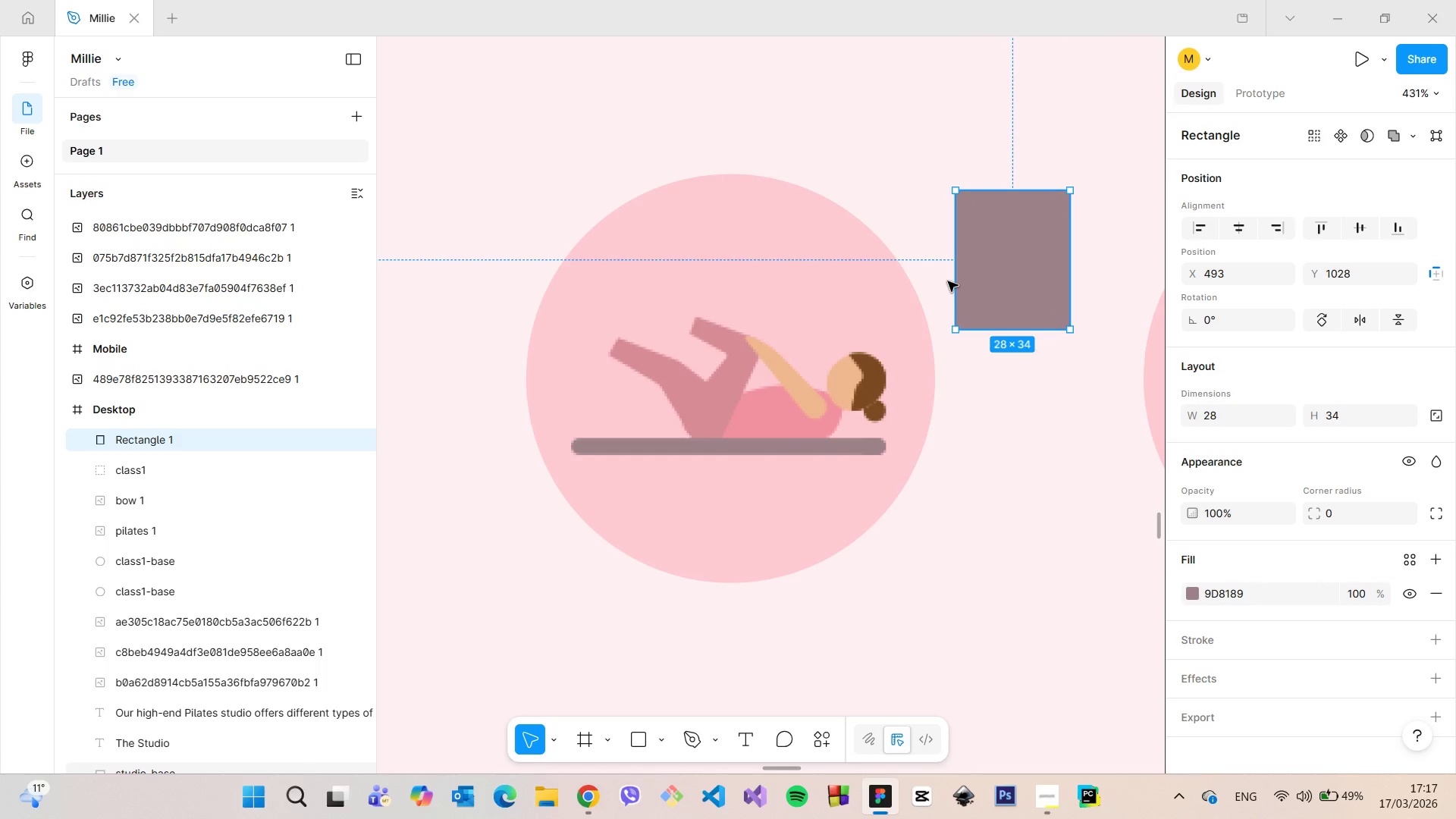 
key(Backspace)
 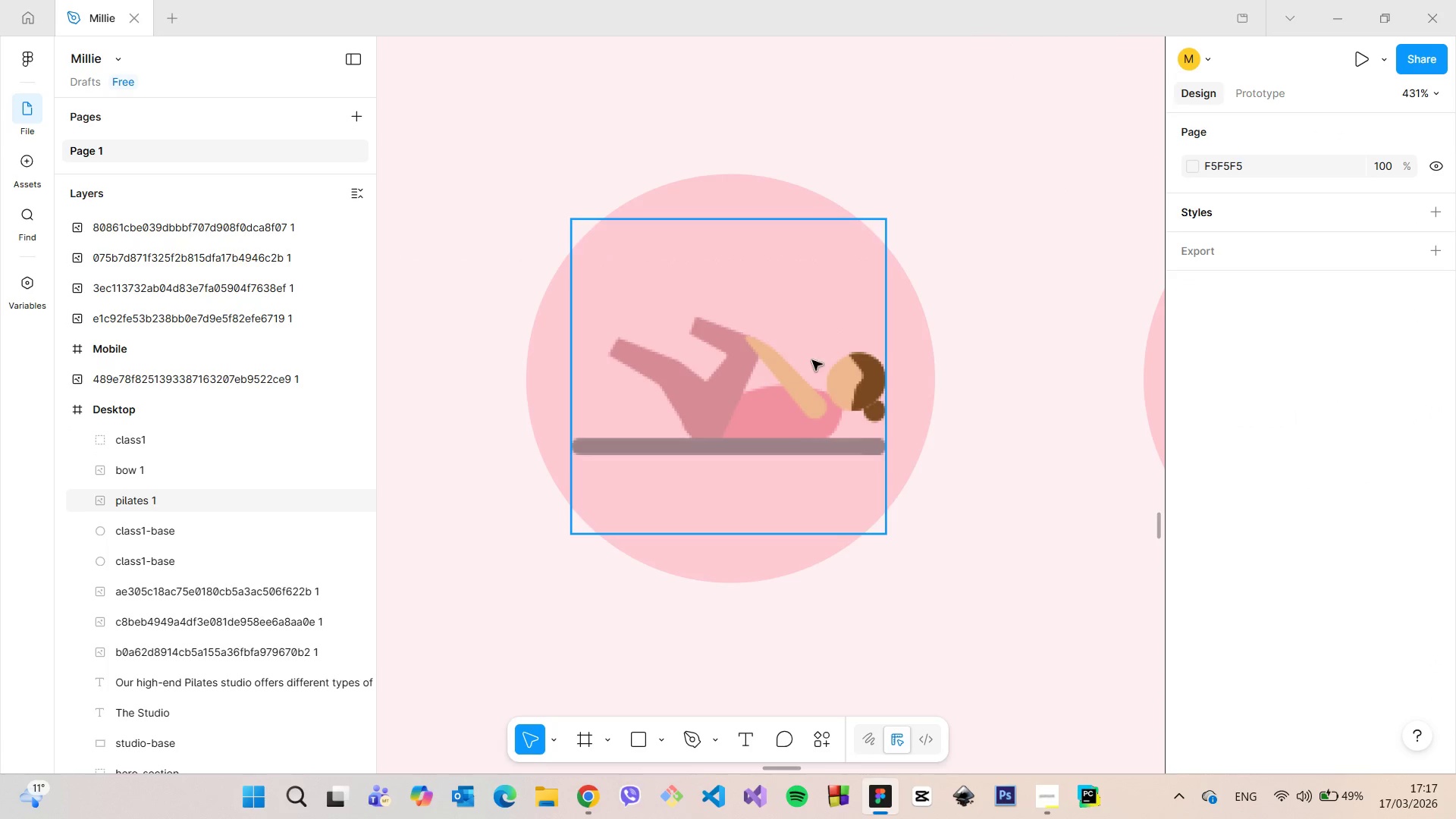 
left_click([810, 361])
 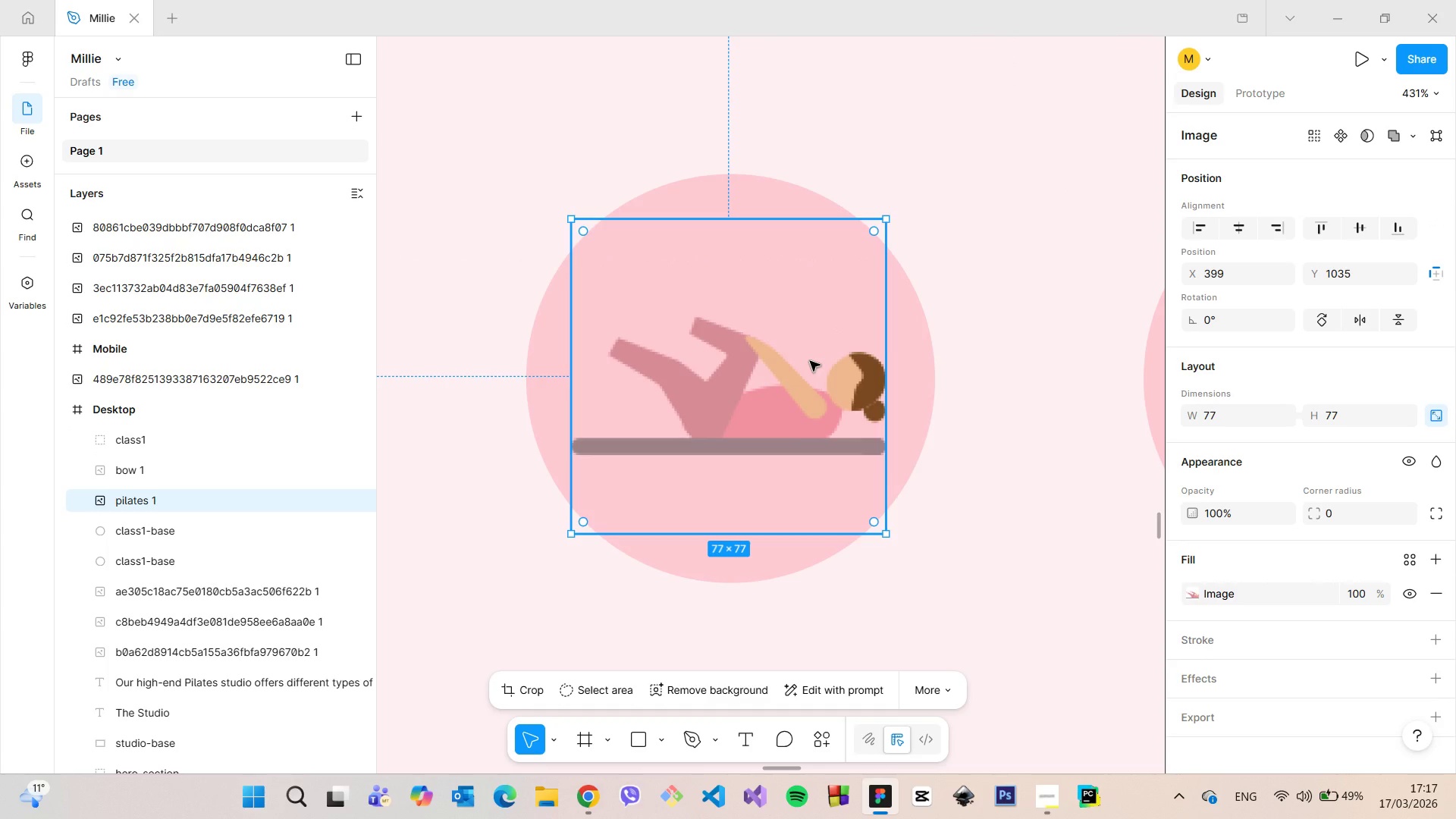 
key(Backspace)
 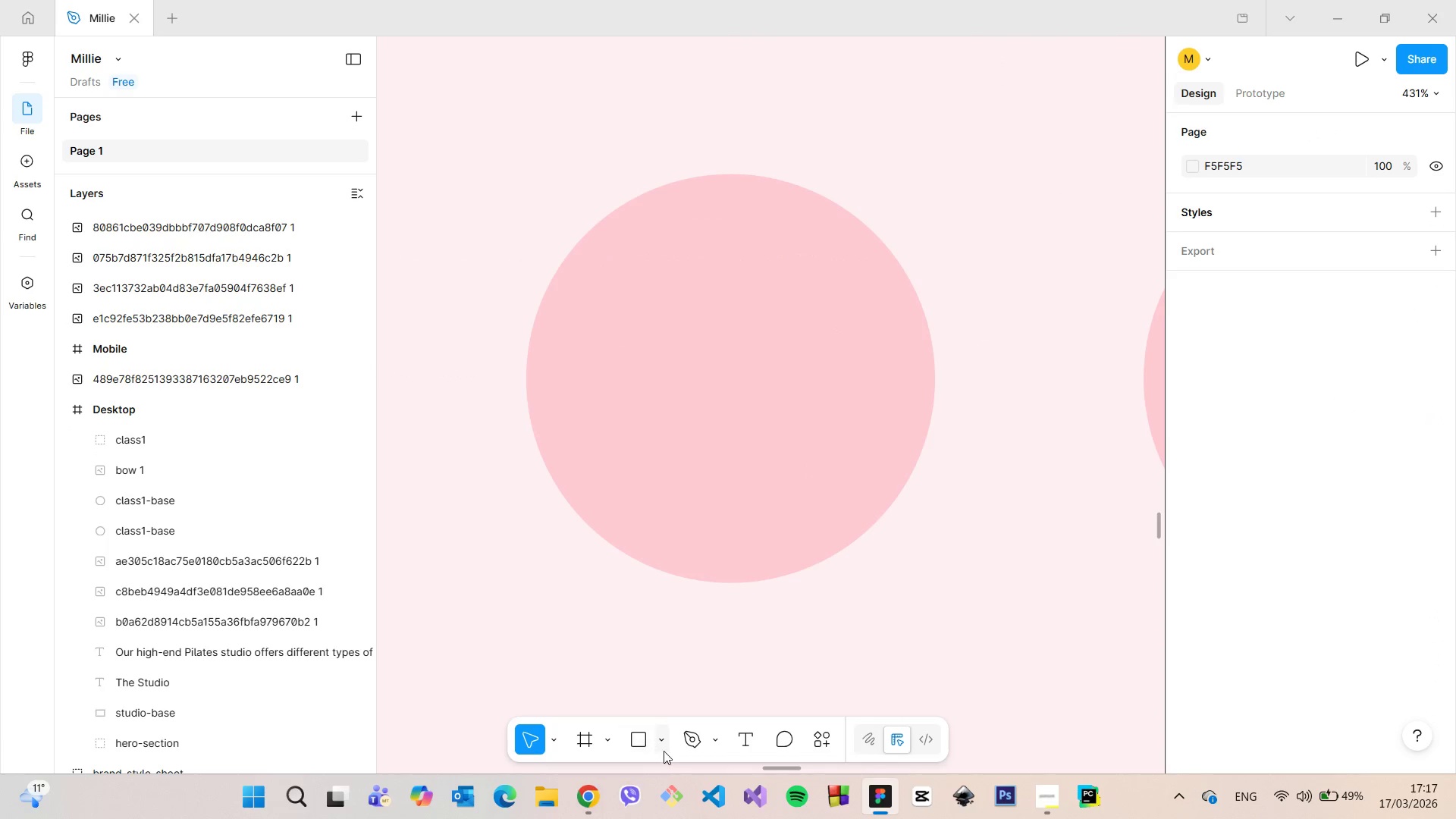 
left_click([665, 750])
 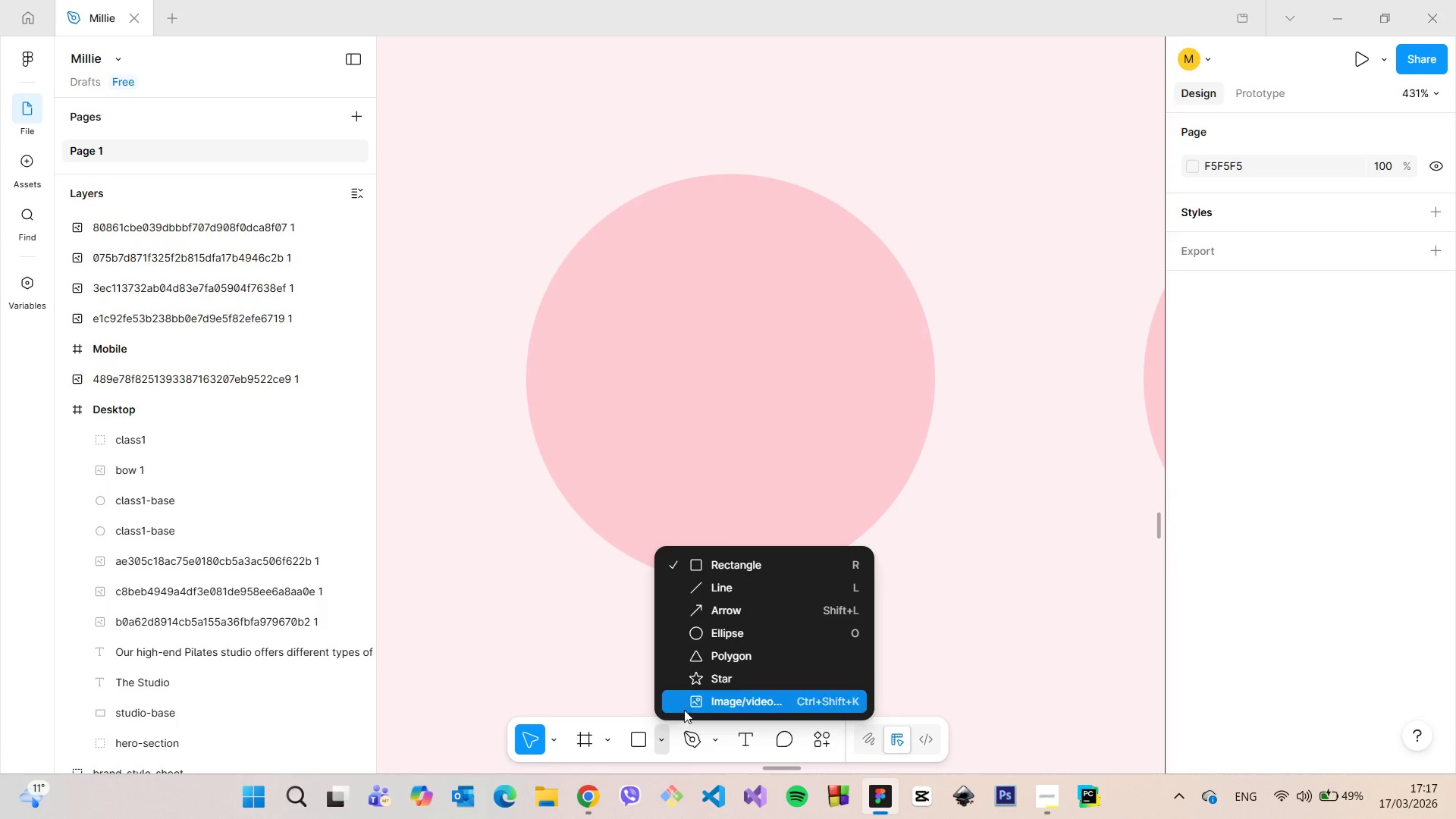 
left_click([684, 704])
 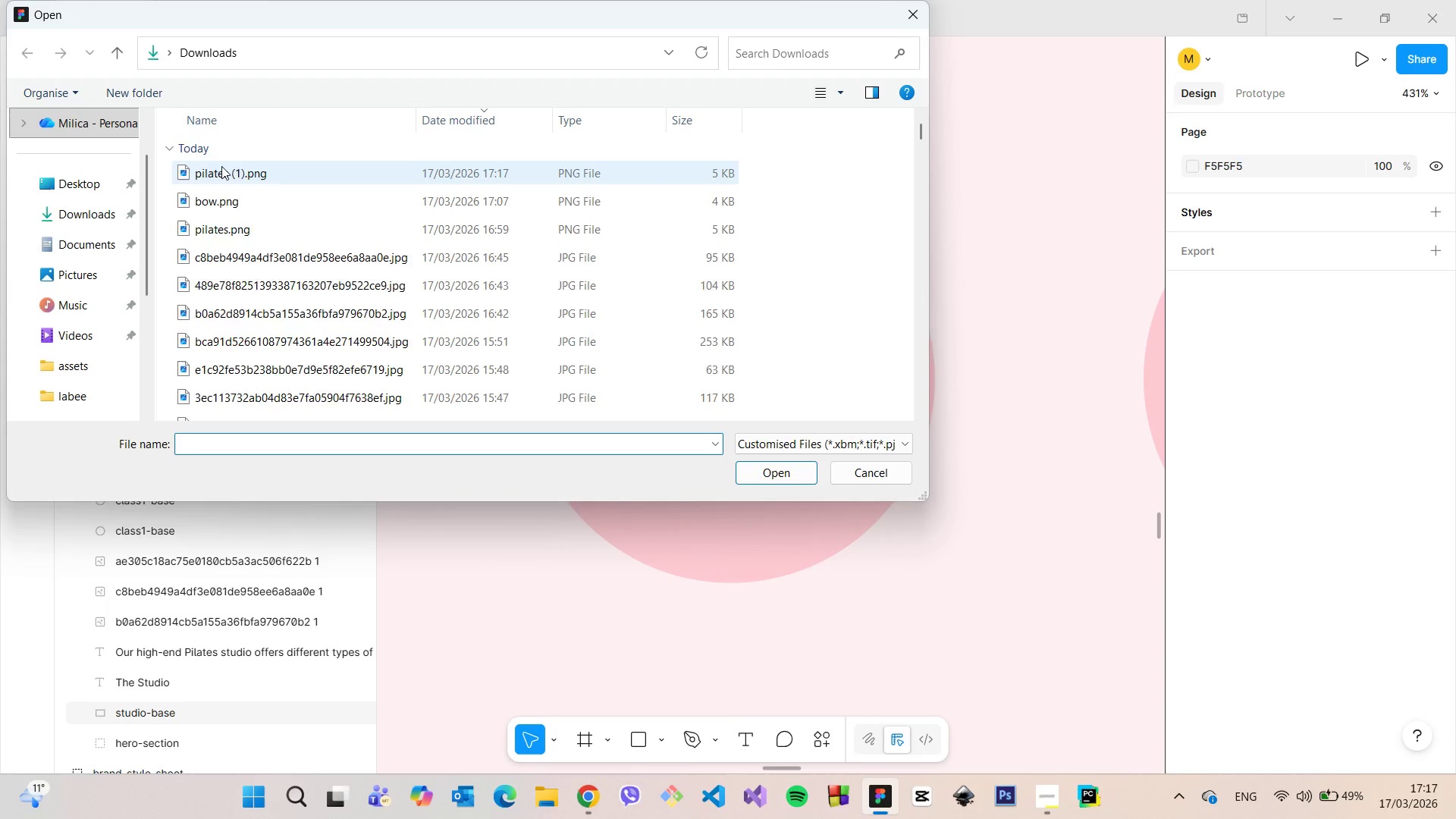 
left_click([221, 166])
 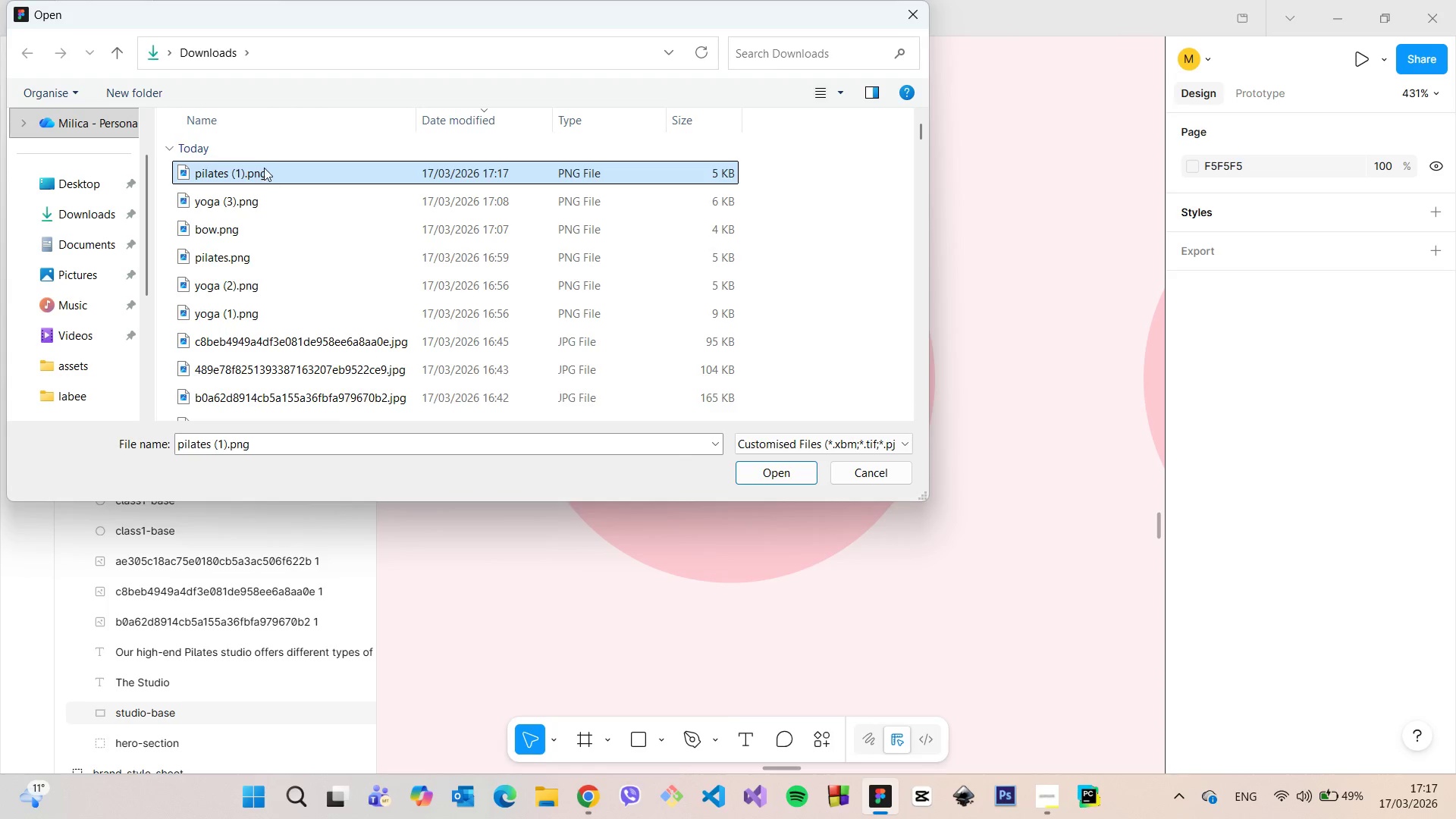 
left_click_drag(start_coordinate=[271, 169], to_coordinate=[977, 549])
 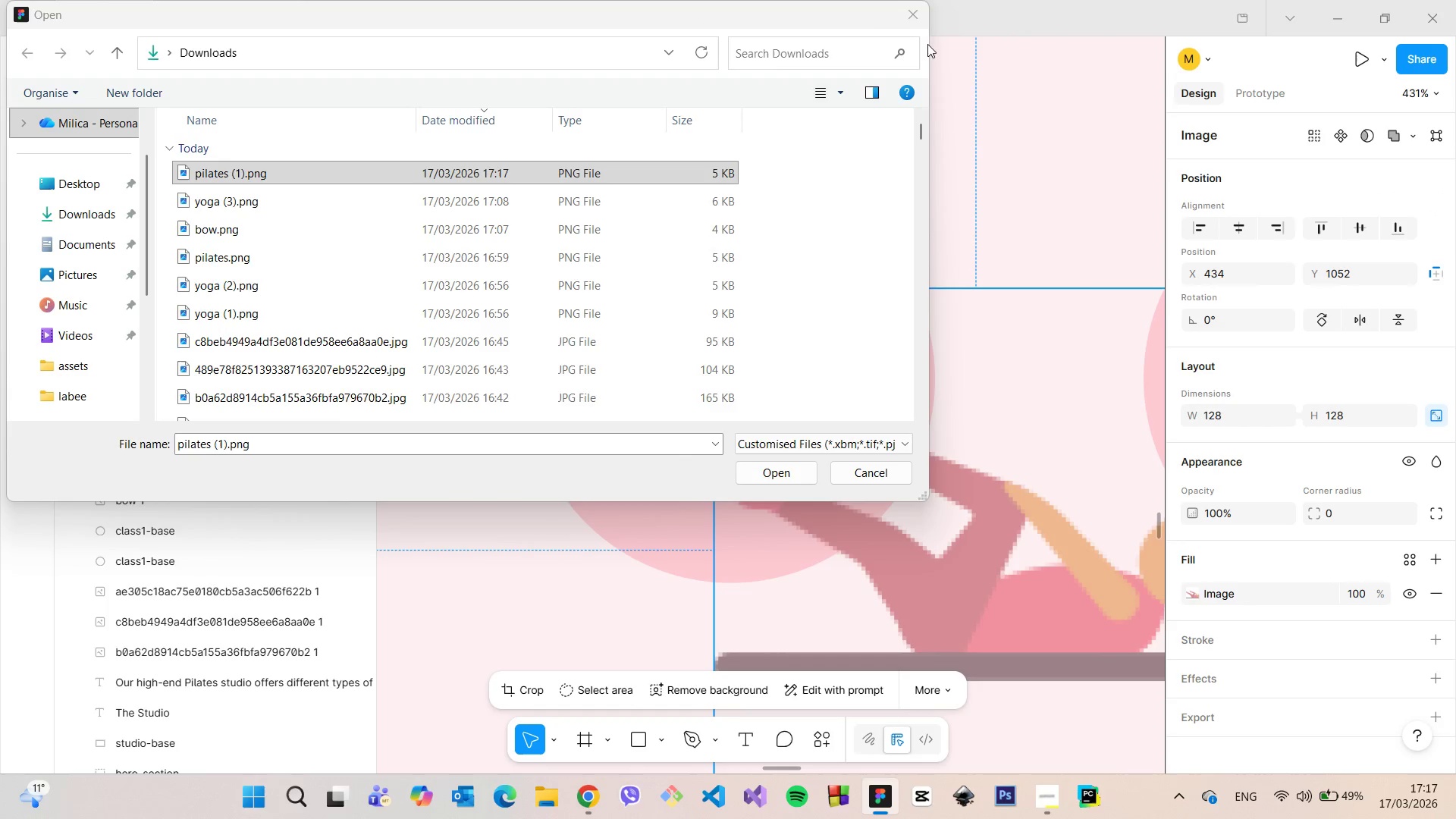 
left_click([919, 24])
 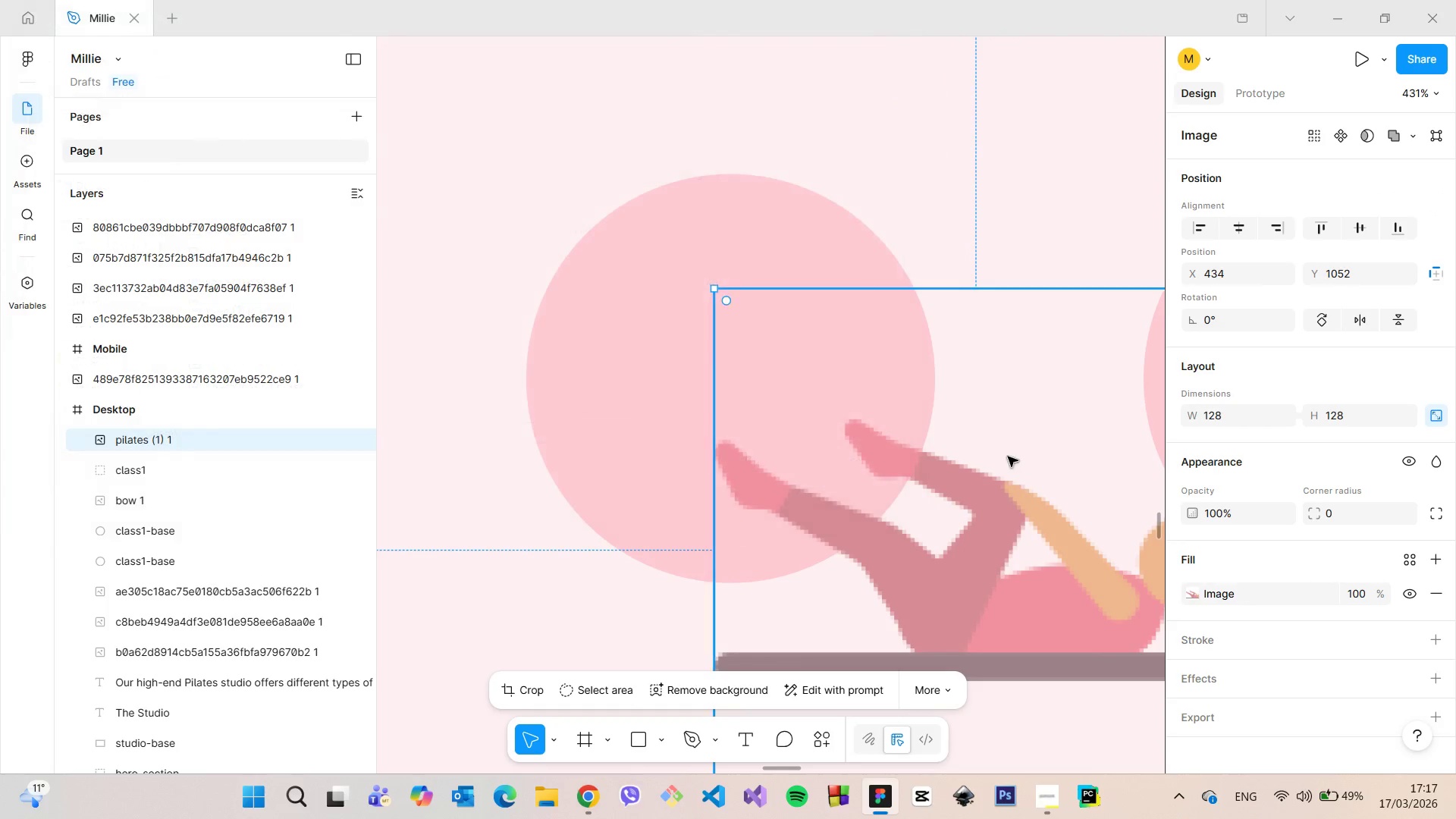 
left_click_drag(start_coordinate=[1007, 457], to_coordinate=[774, 304])
 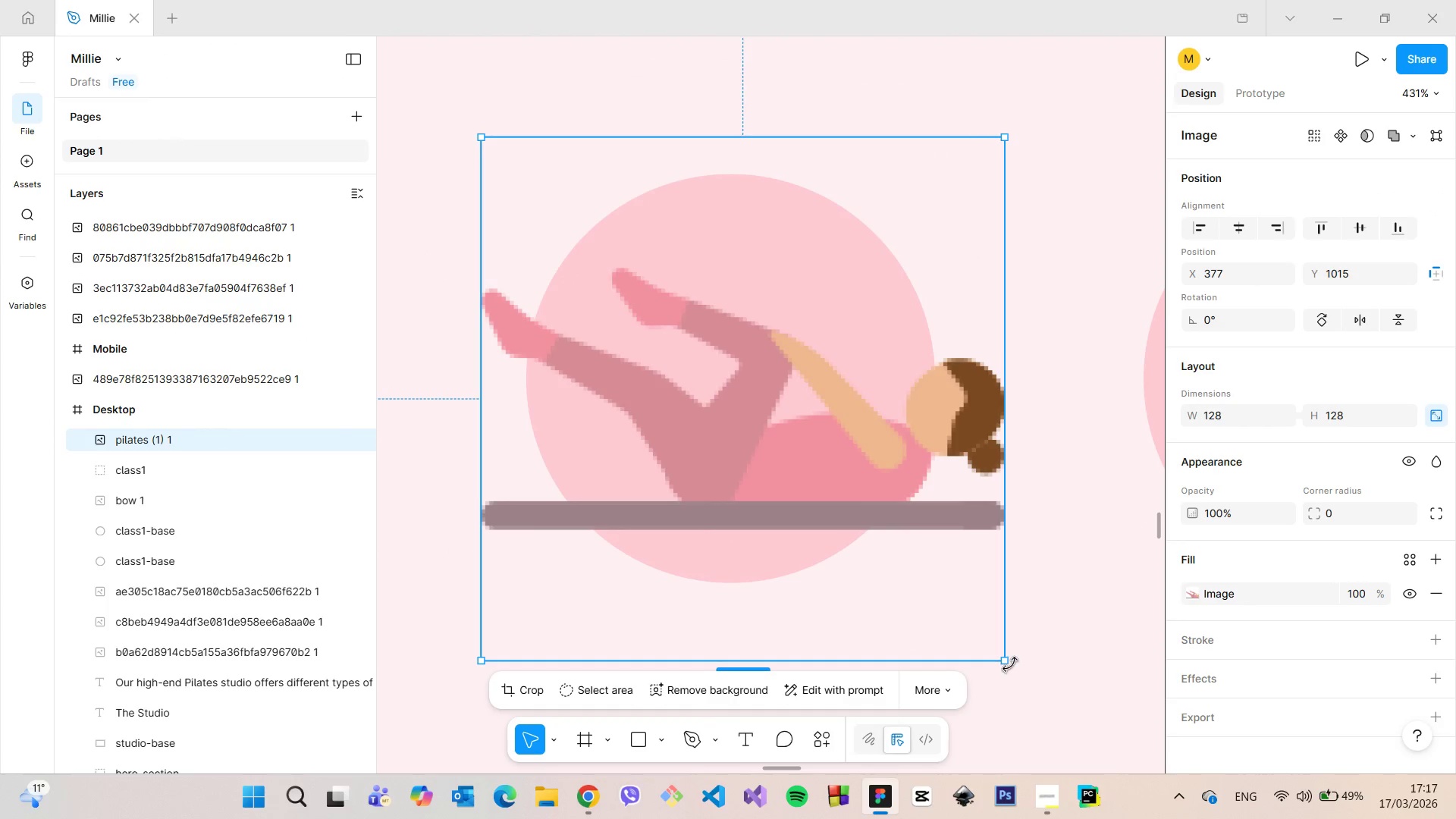 
left_click_drag(start_coordinate=[1009, 661], to_coordinate=[698, 408])
 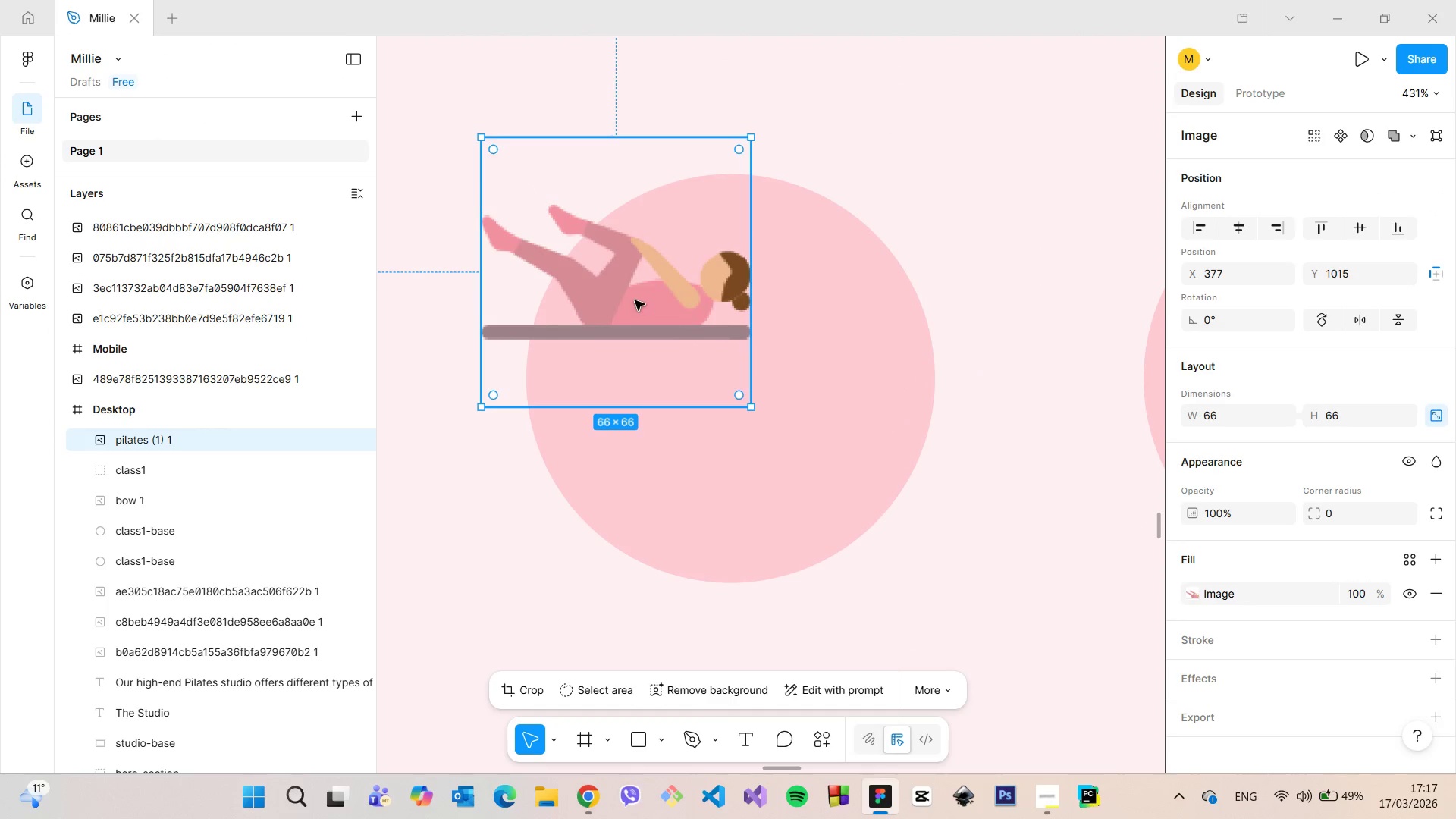 
left_click_drag(start_coordinate=[634, 300], to_coordinate=[742, 391])
 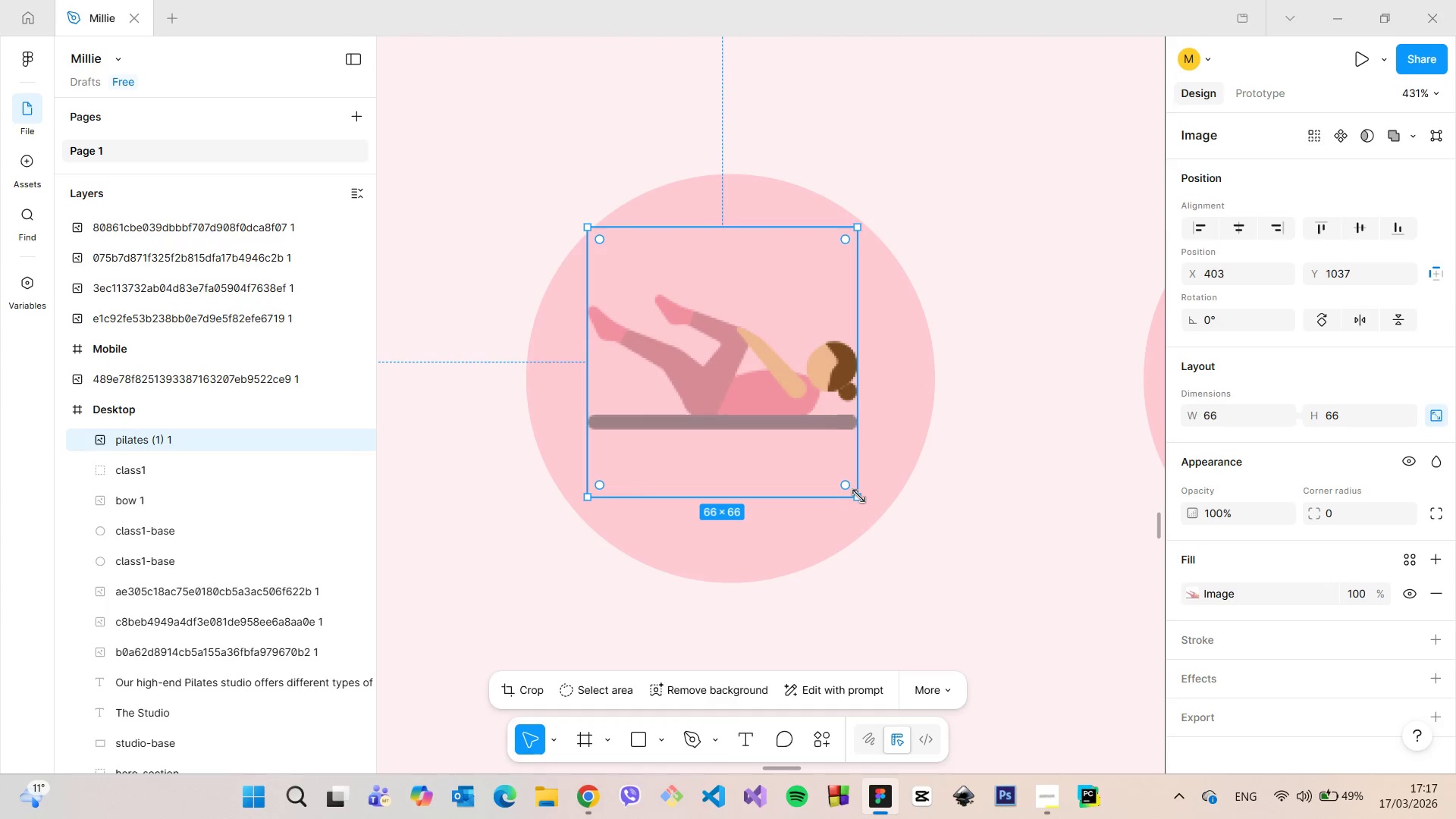 
left_click_drag(start_coordinate=[859, 497], to_coordinate=[908, 531])
 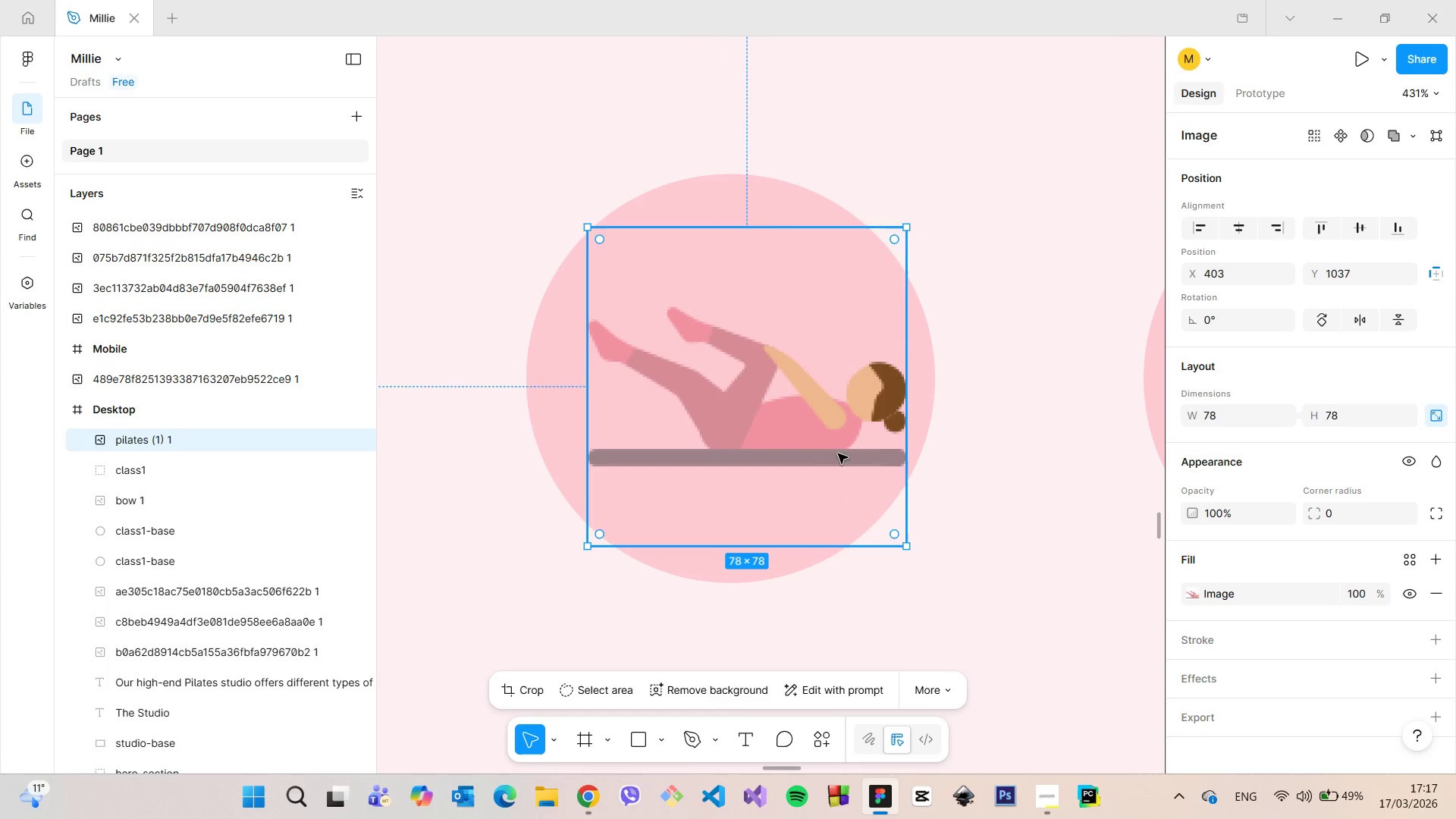 
left_click_drag(start_coordinate=[838, 453], to_coordinate=[809, 442])
 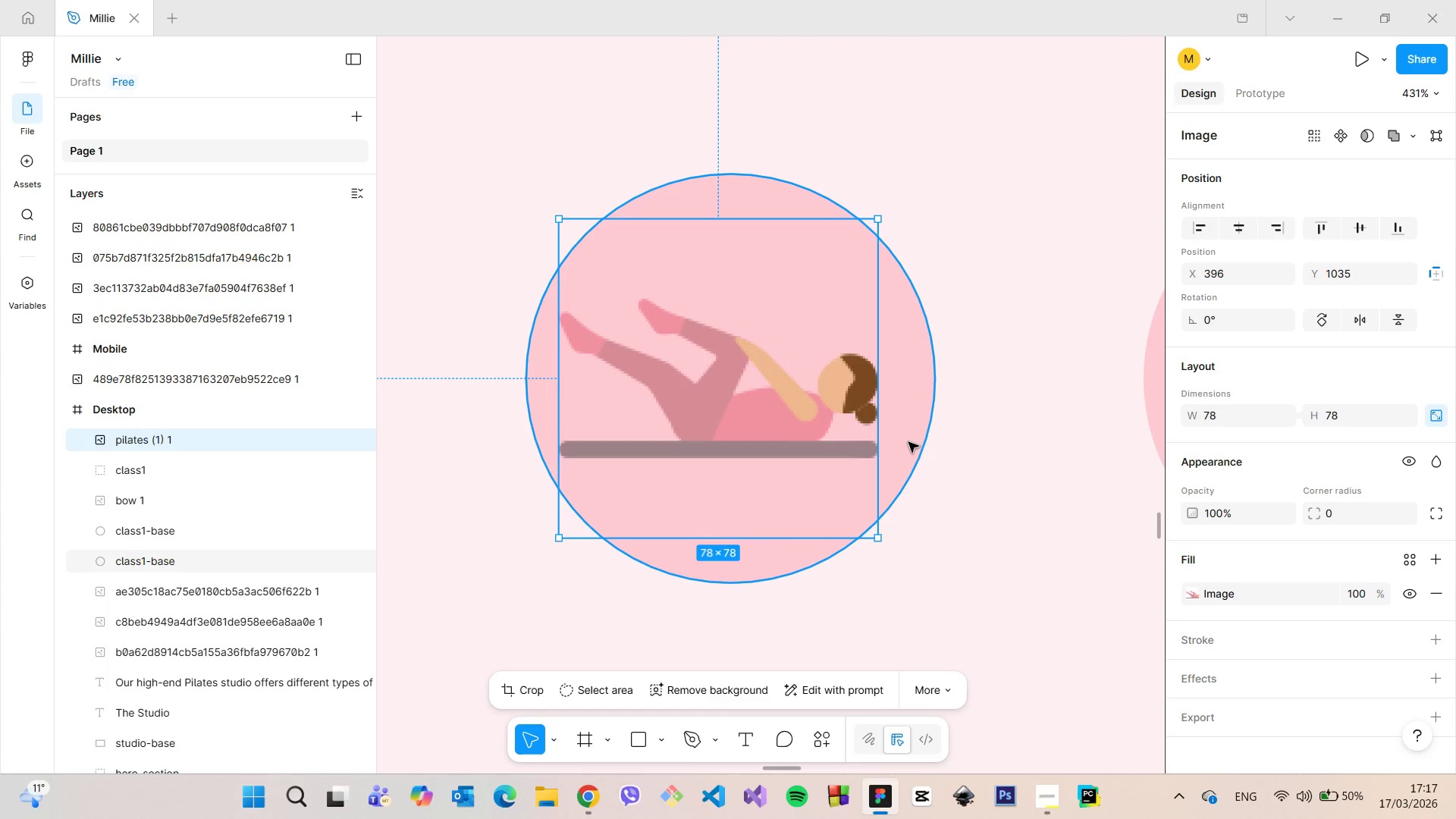 
left_click([909, 442])
 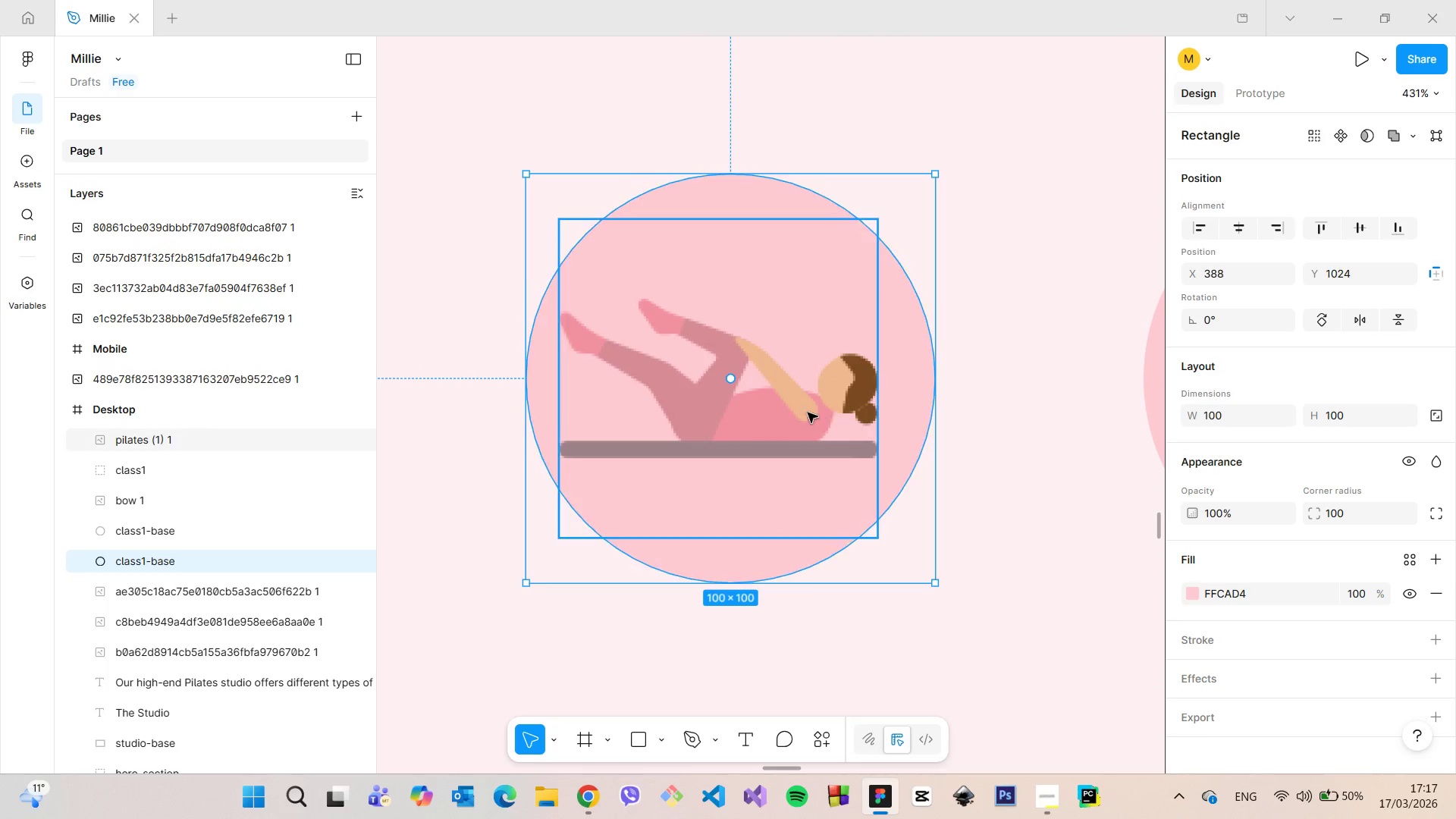 
left_click([800, 410])
 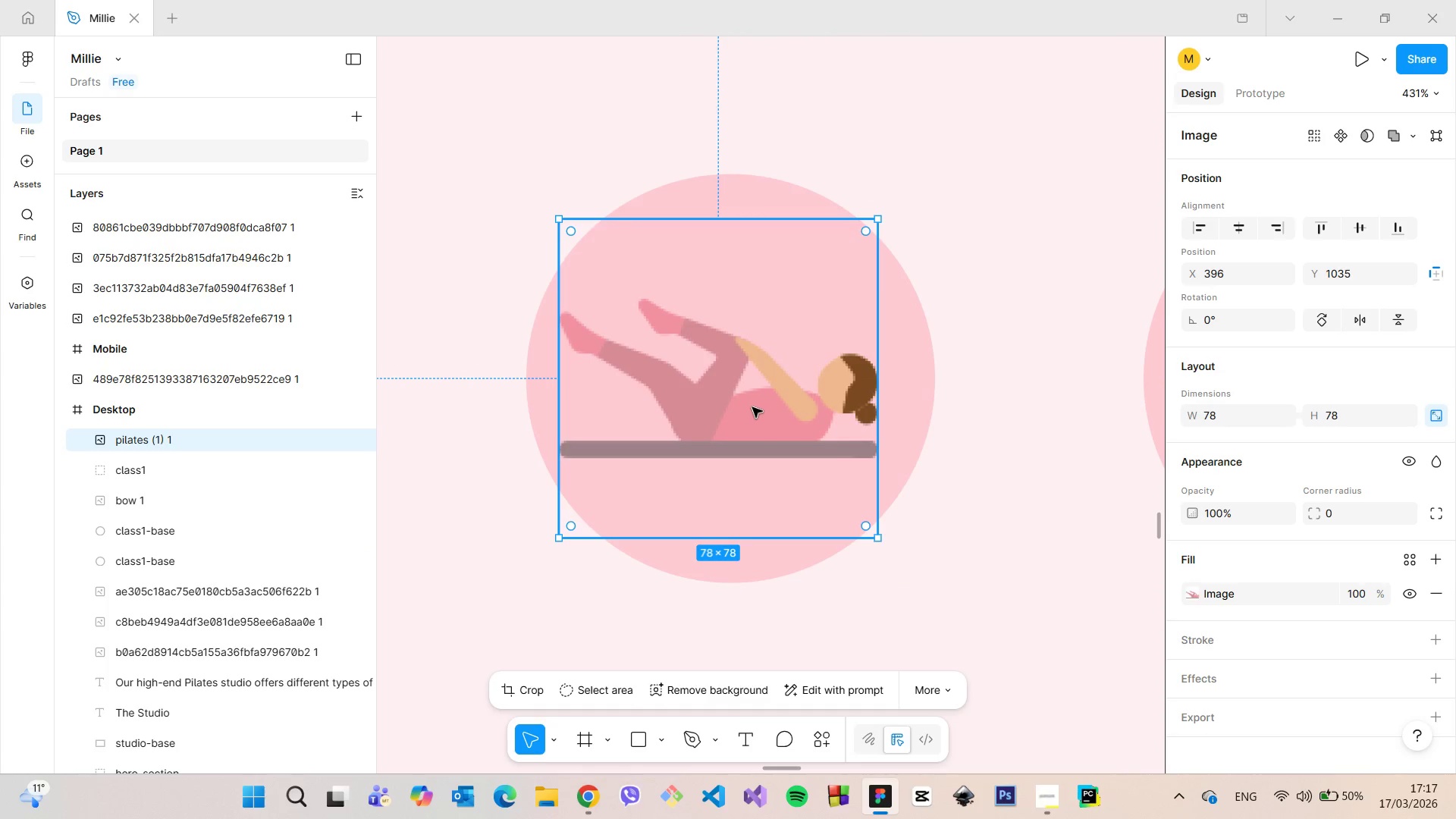 
left_click_drag(start_coordinate=[752, 407], to_coordinate=[761, 407])
 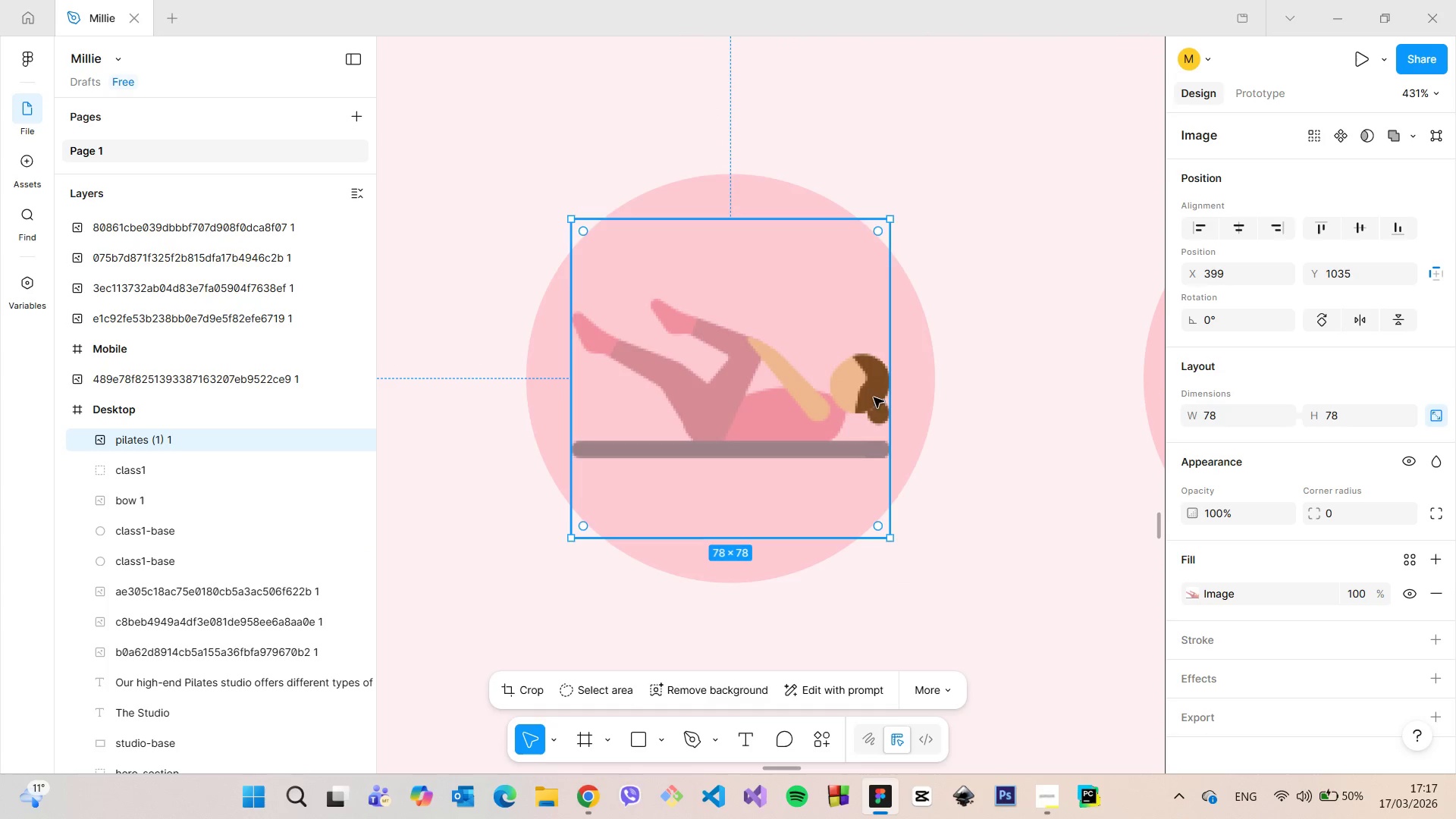 
hold_key(key=AltLeft, duration=0.91)
 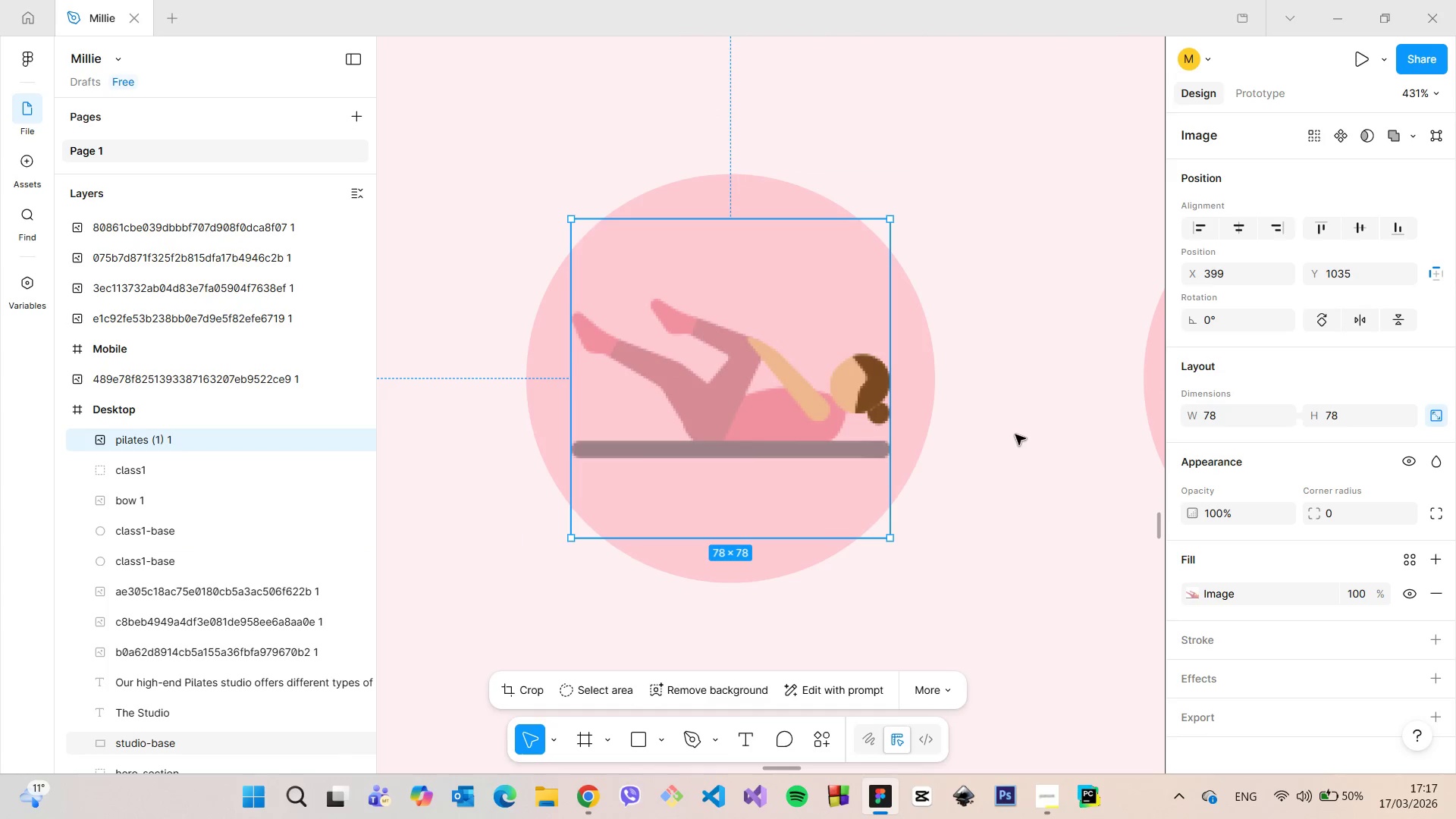 
left_click([1015, 435])
 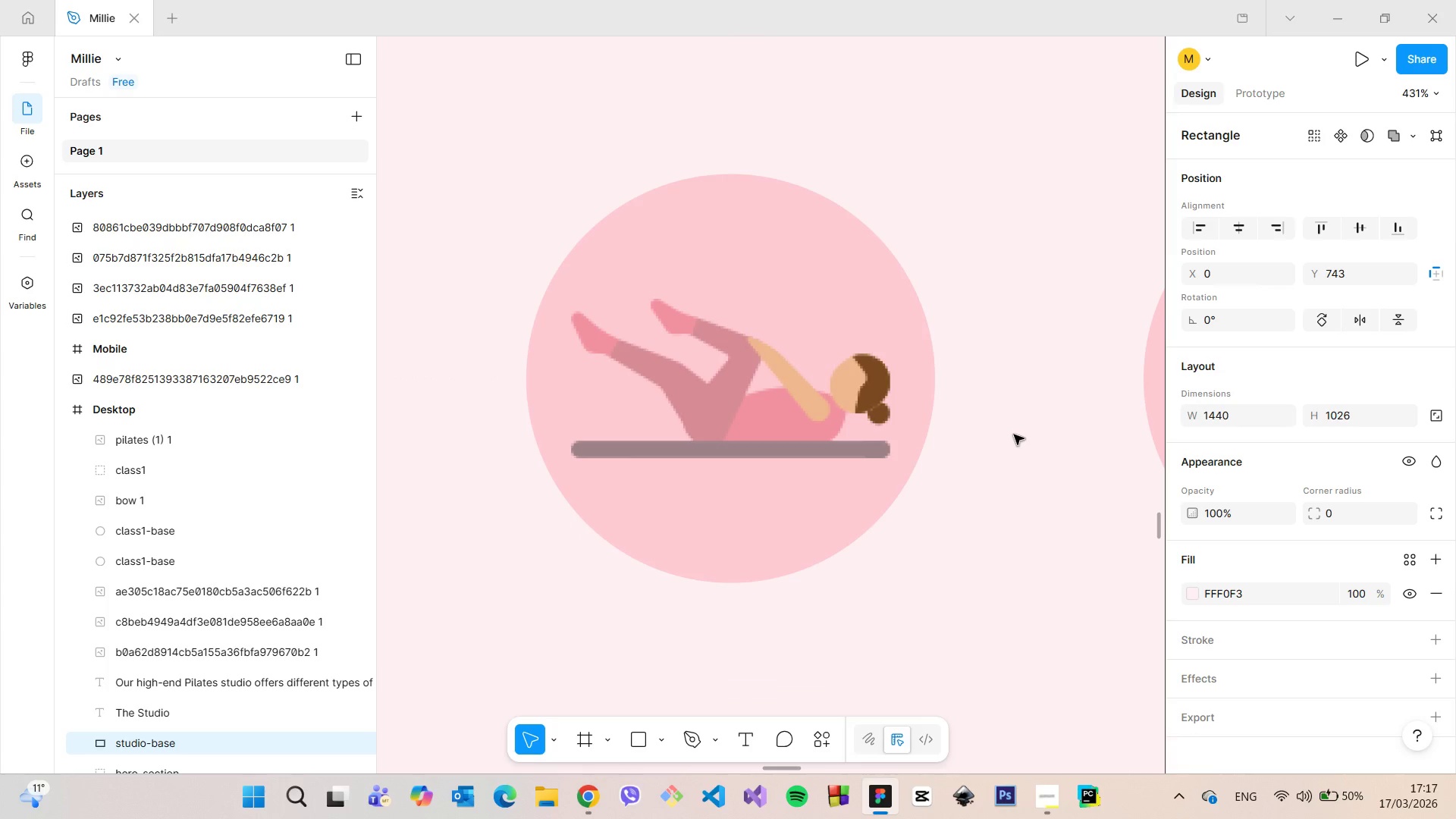 
scroll: coordinate [1014, 434], scroll_direction: down, amount: 9.0
 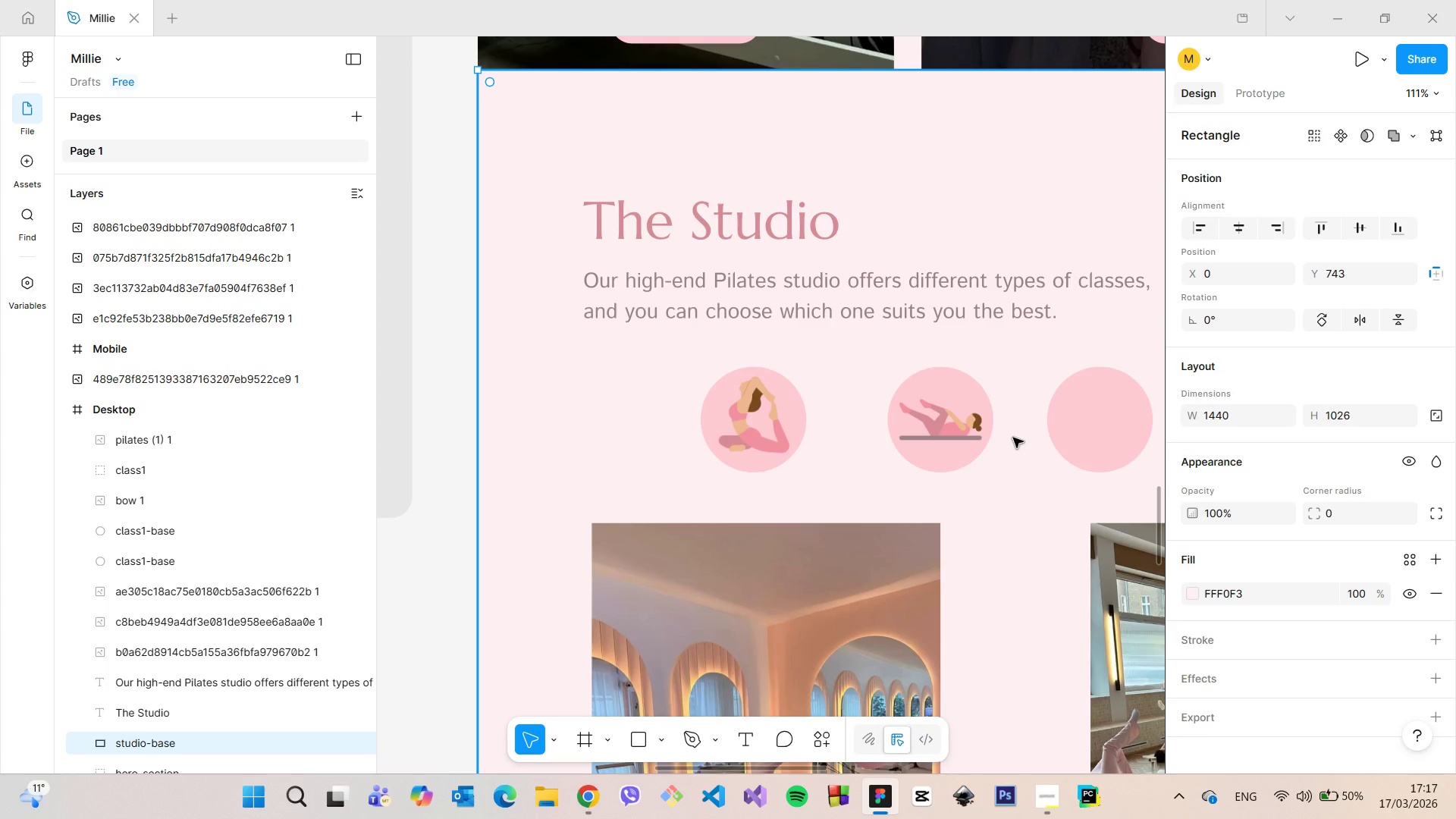 
scroll: coordinate [1013, 438], scroll_direction: up, amount: 3.0
 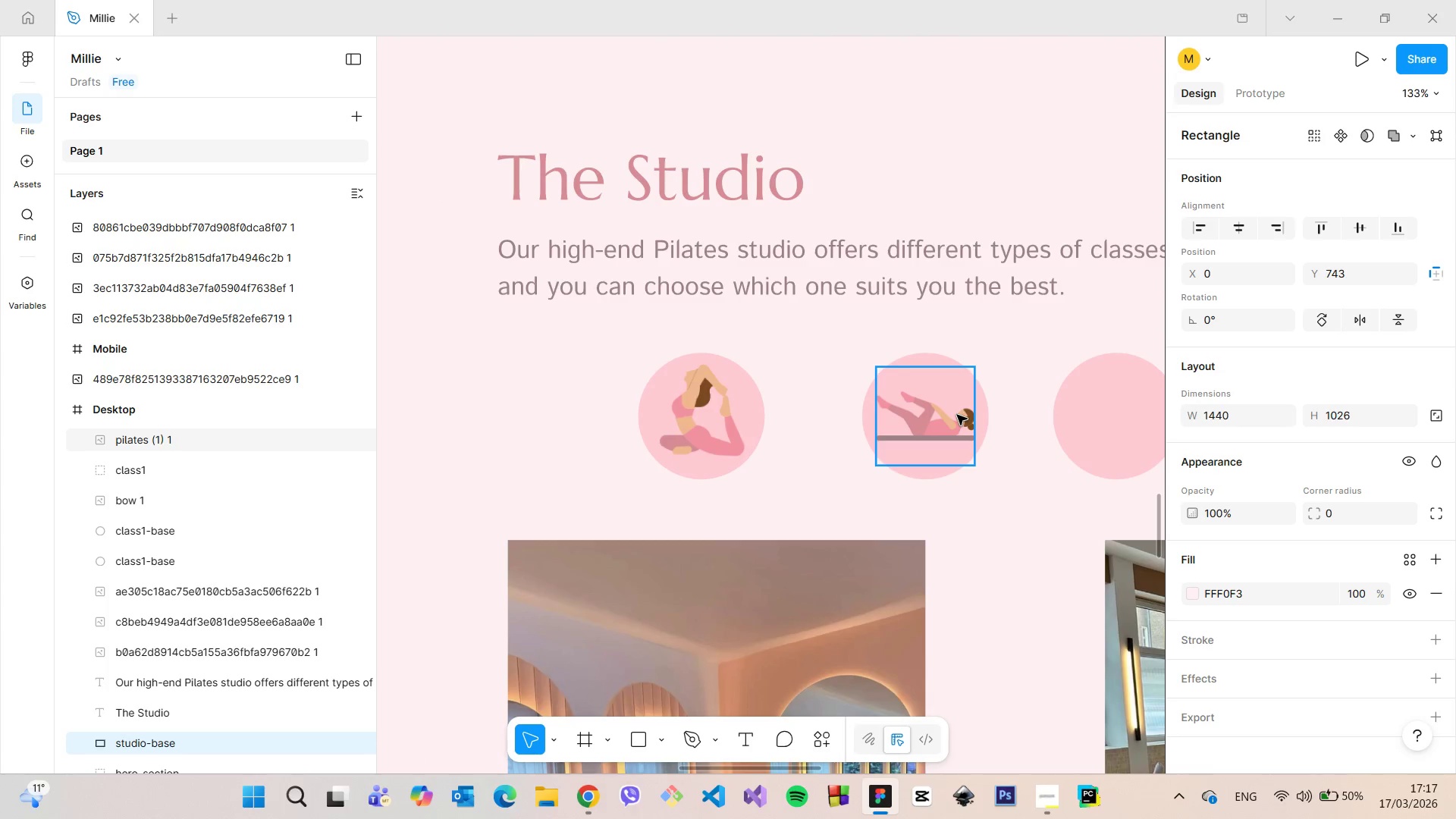 
left_click([957, 415])
 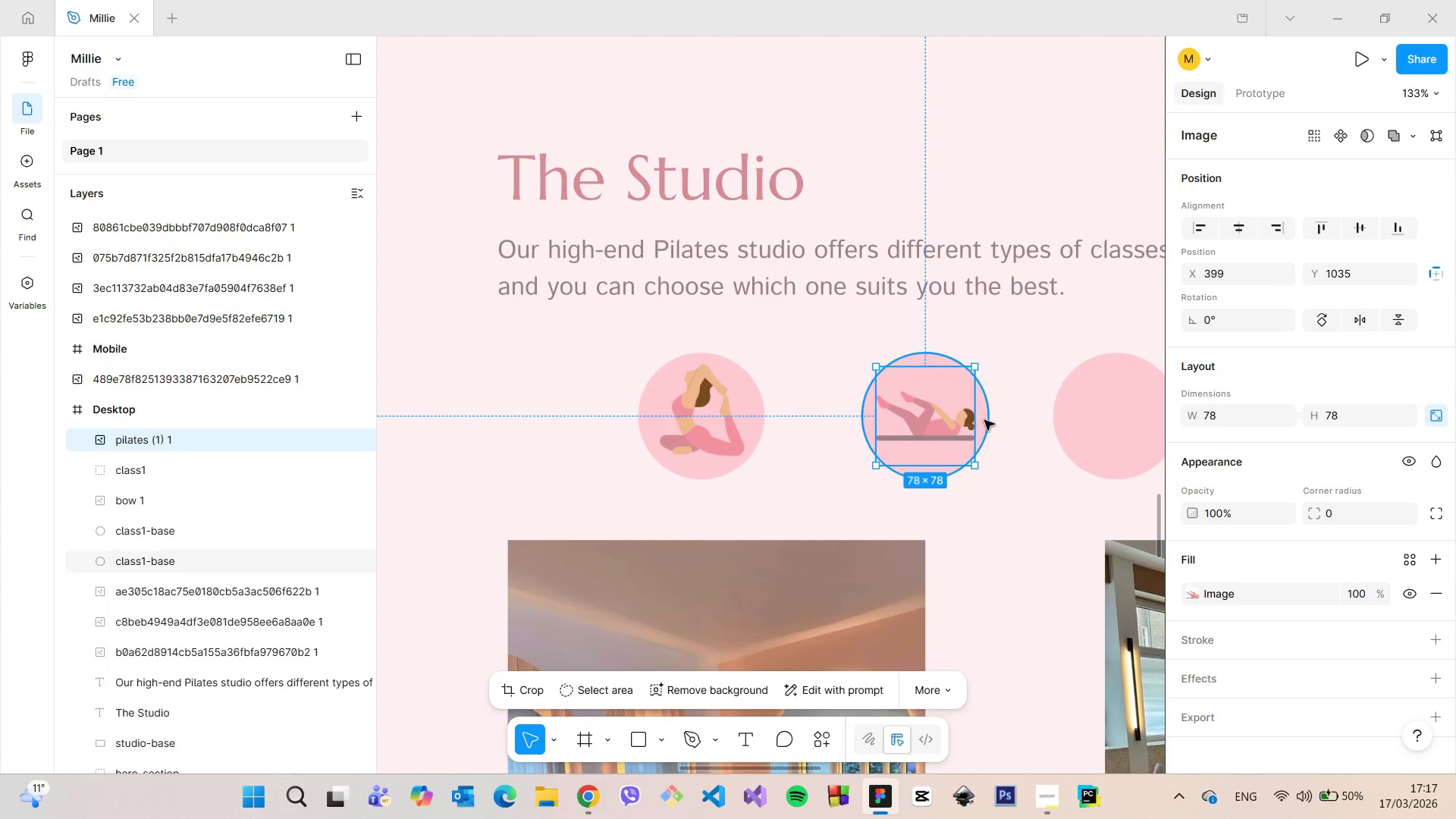 
hold_key(key=ShiftLeft, duration=0.53)
left_click([985, 420])
 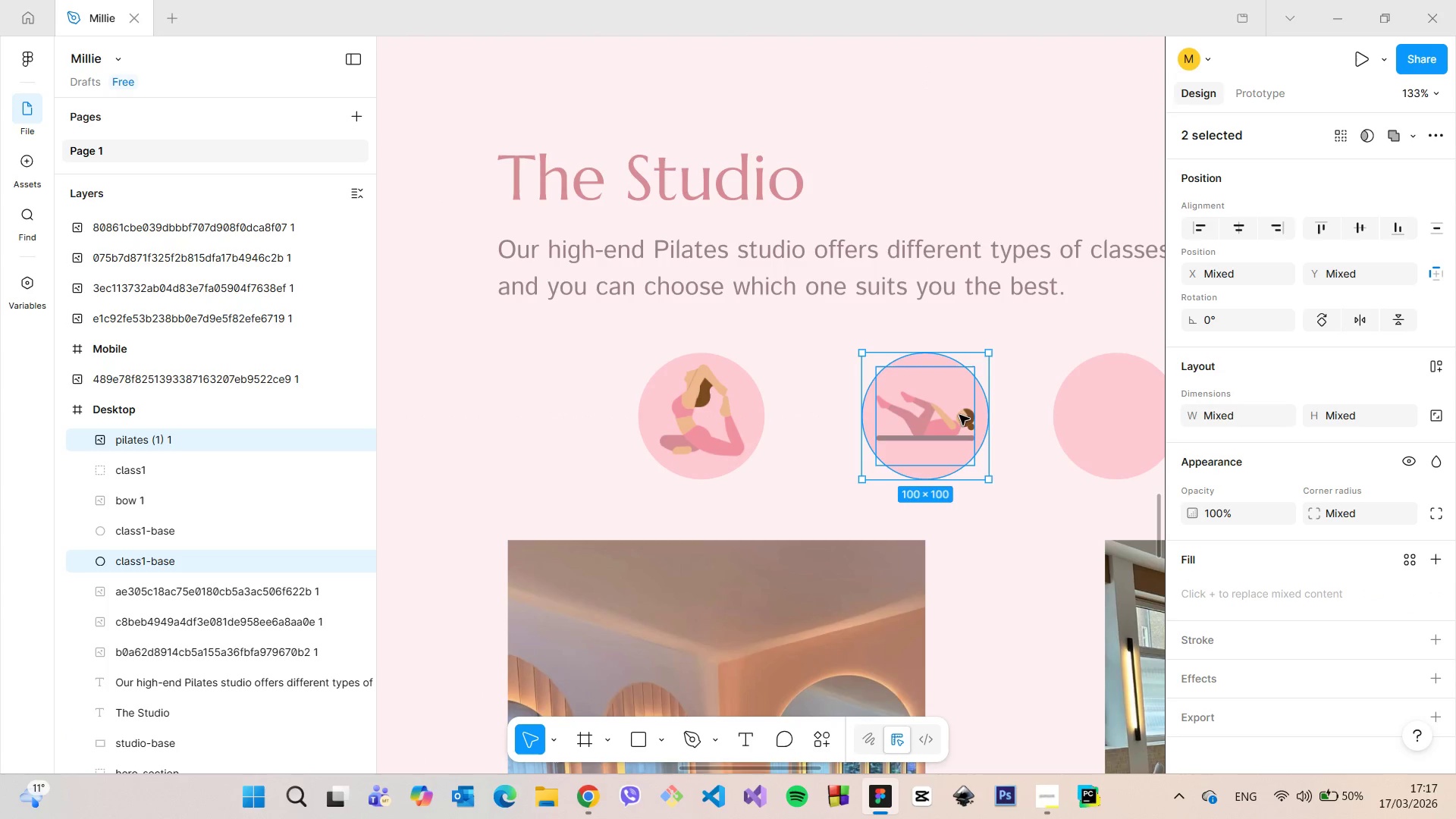 
right_click([955, 413])
 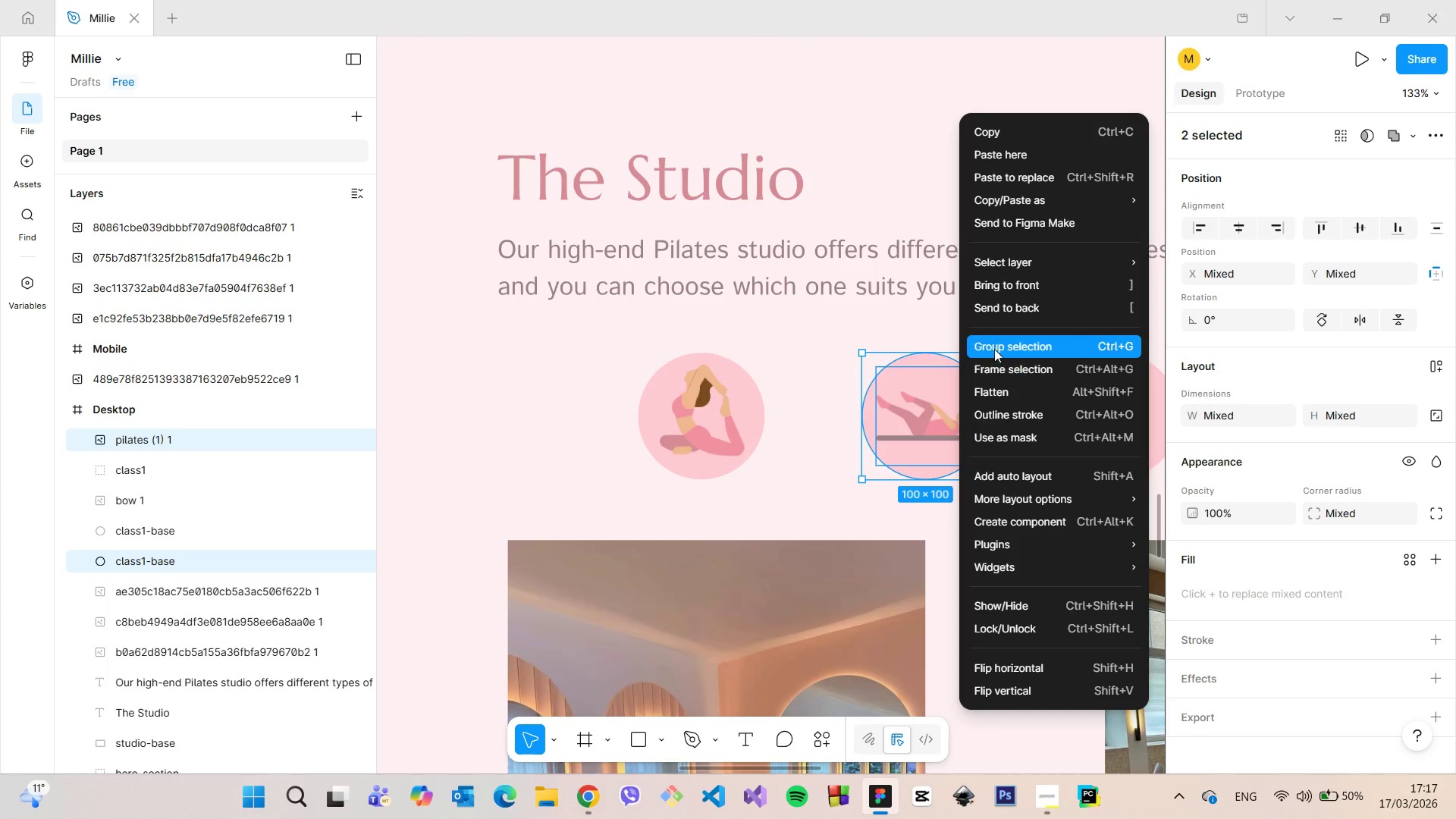 
left_click([994, 349])
 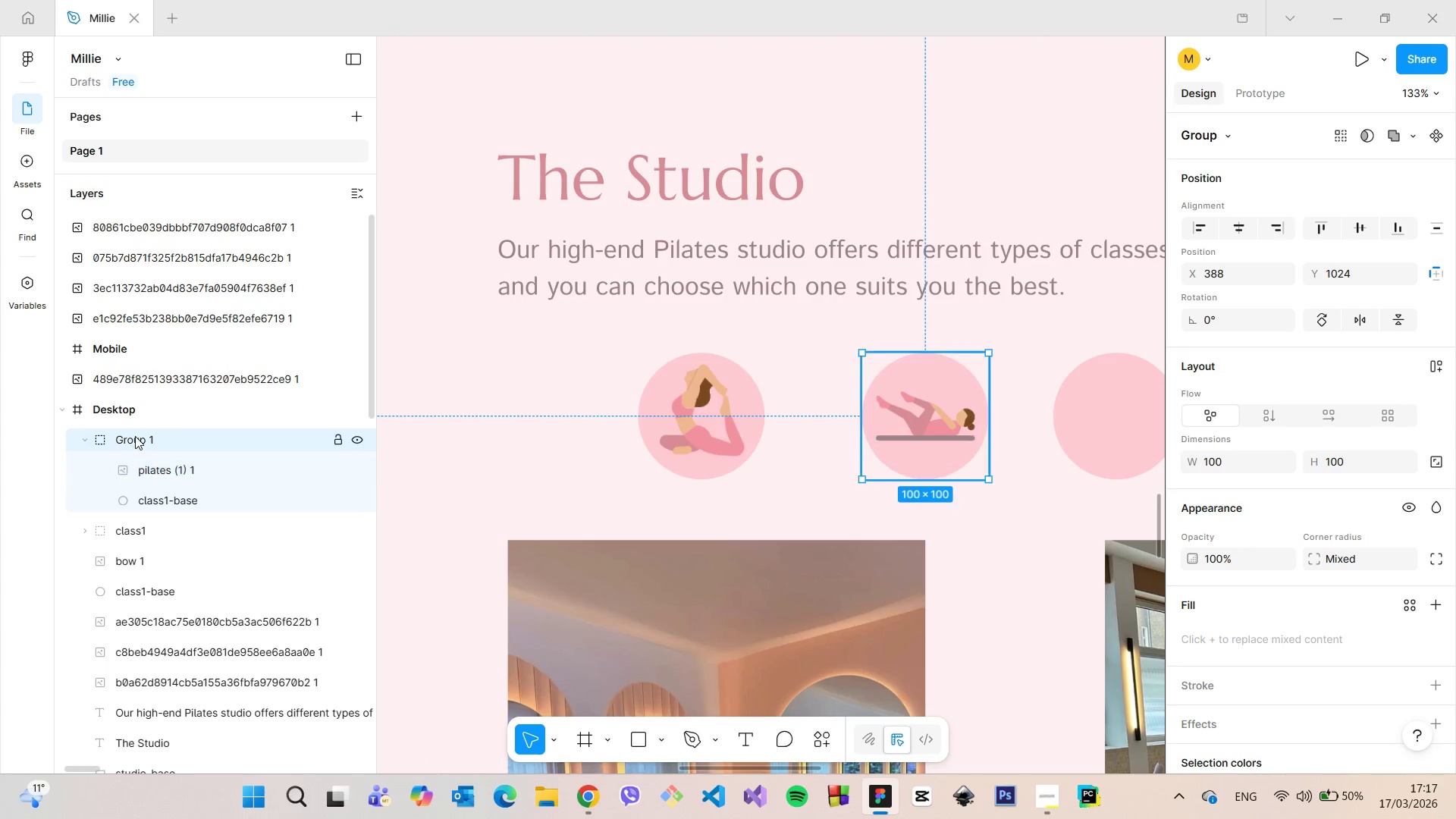 
double_click([136, 436])
 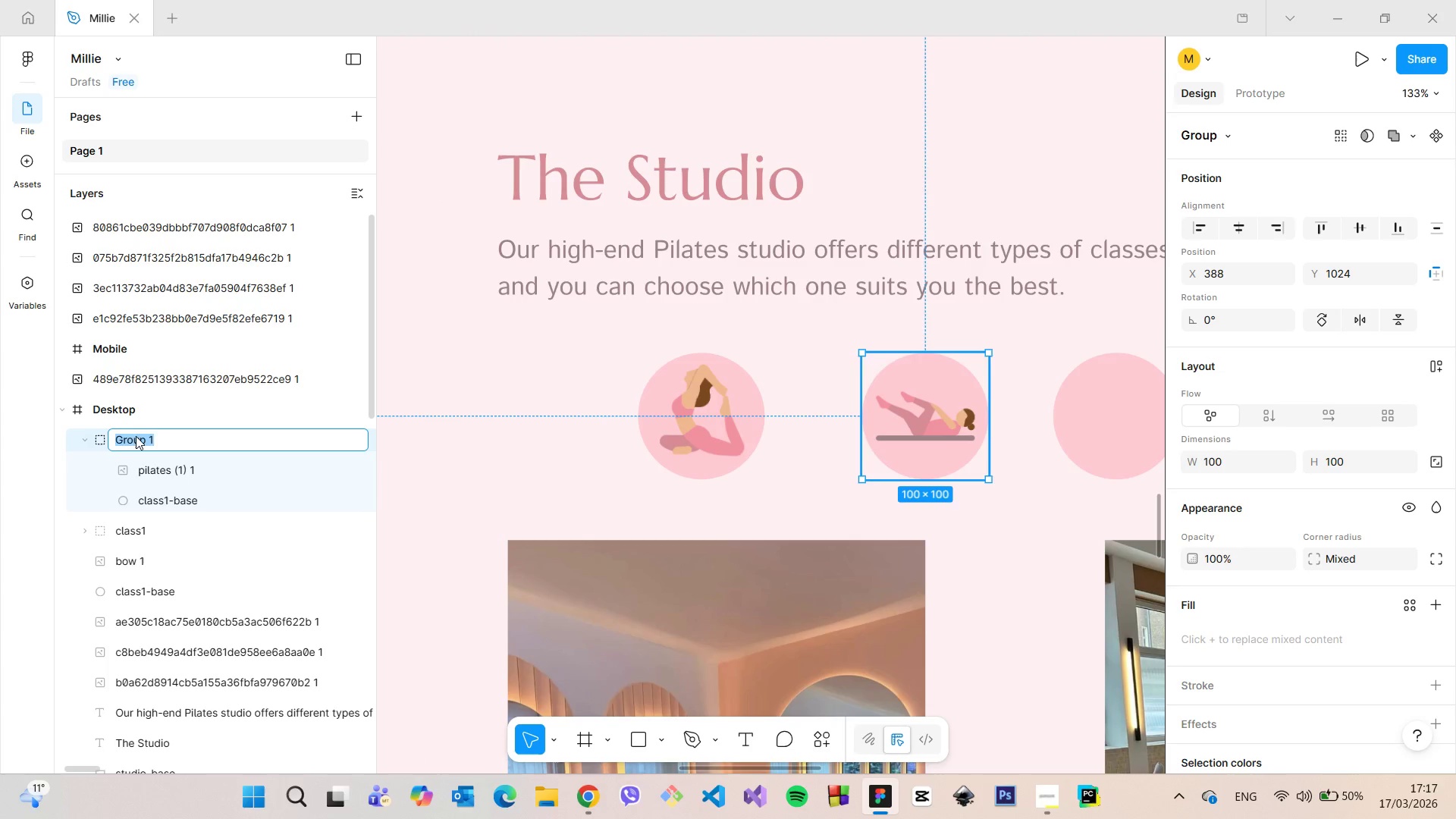 
type(class2)
 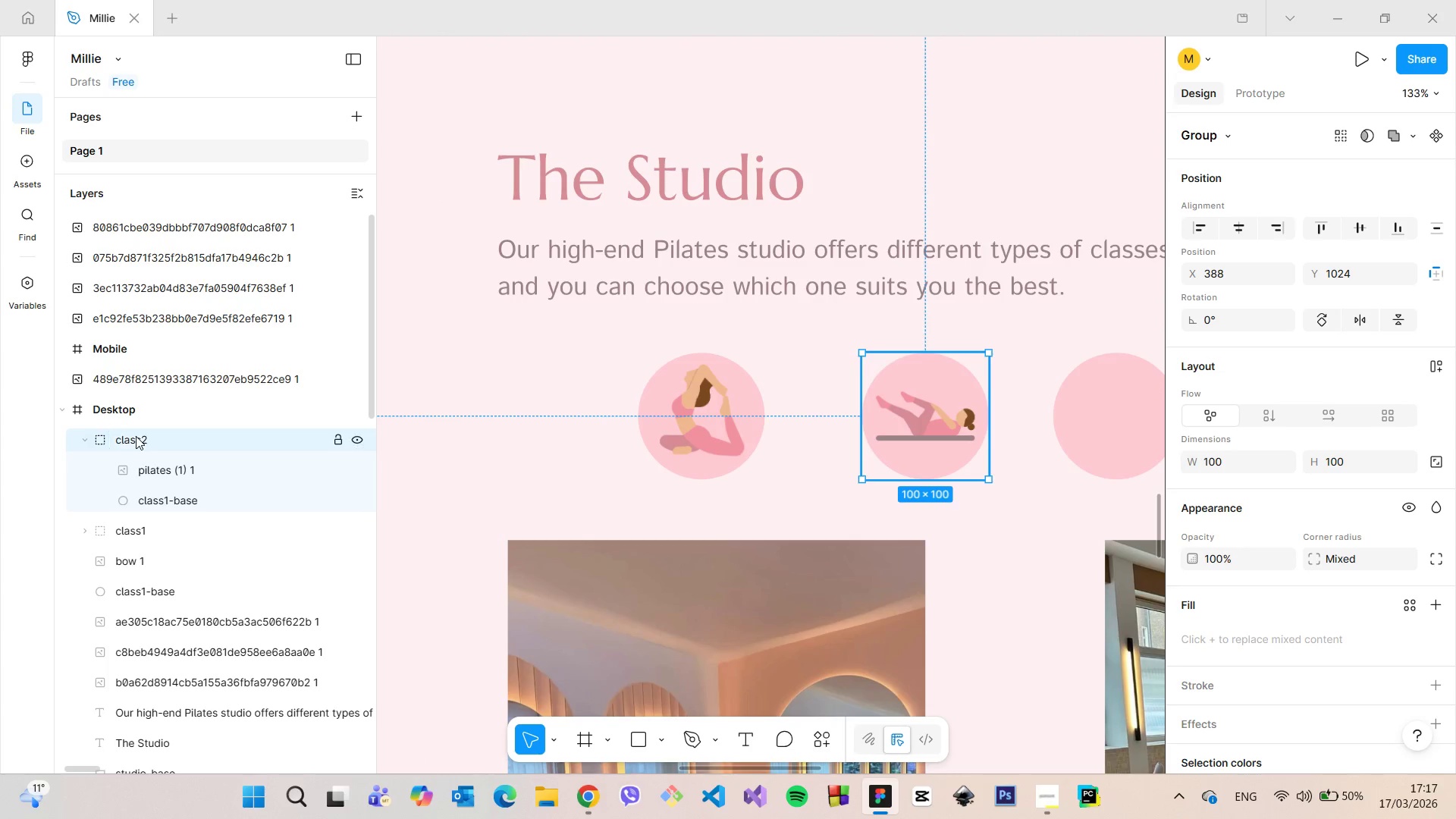 
key(Enter)
 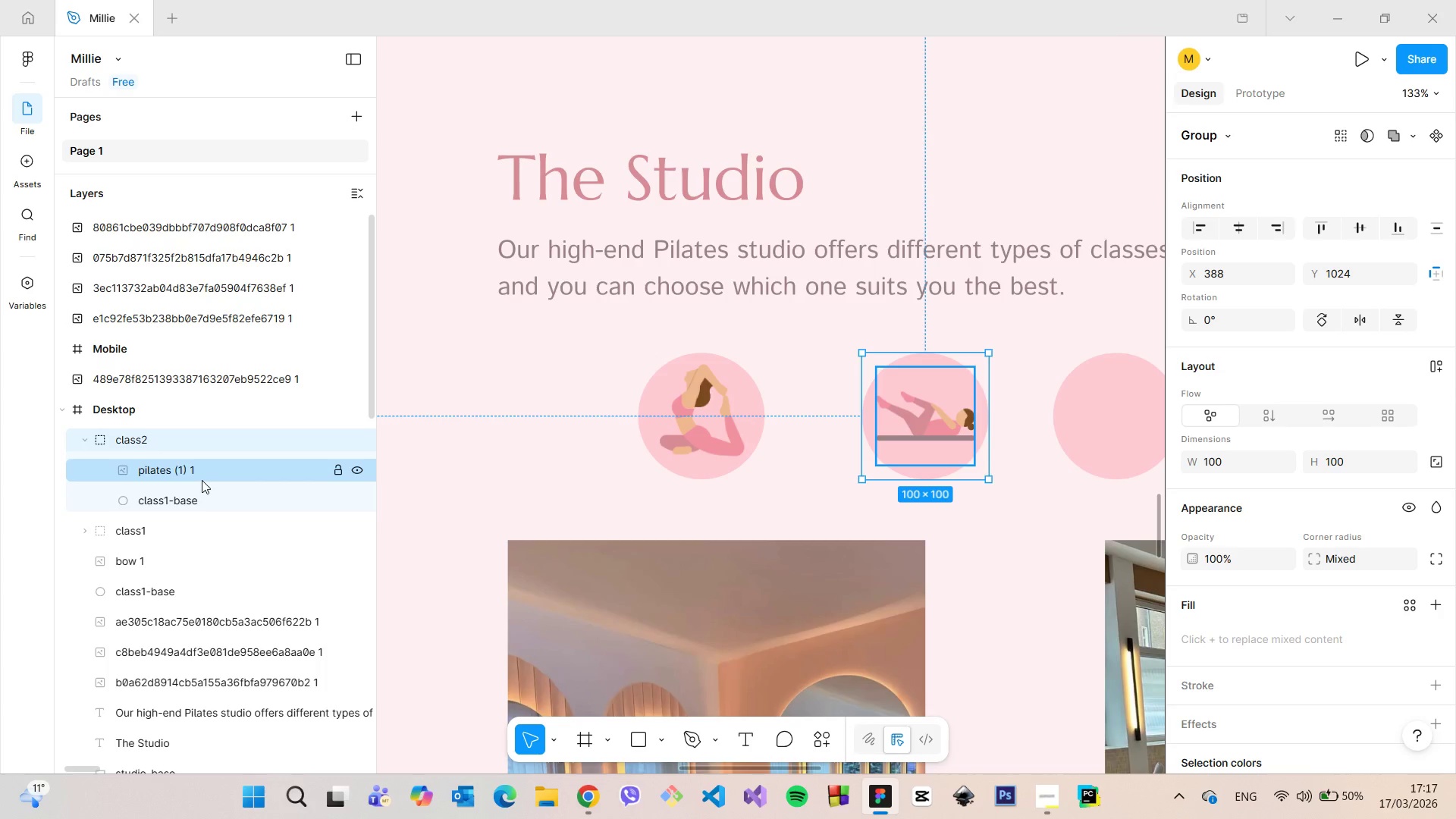 
double_click([200, 473])
 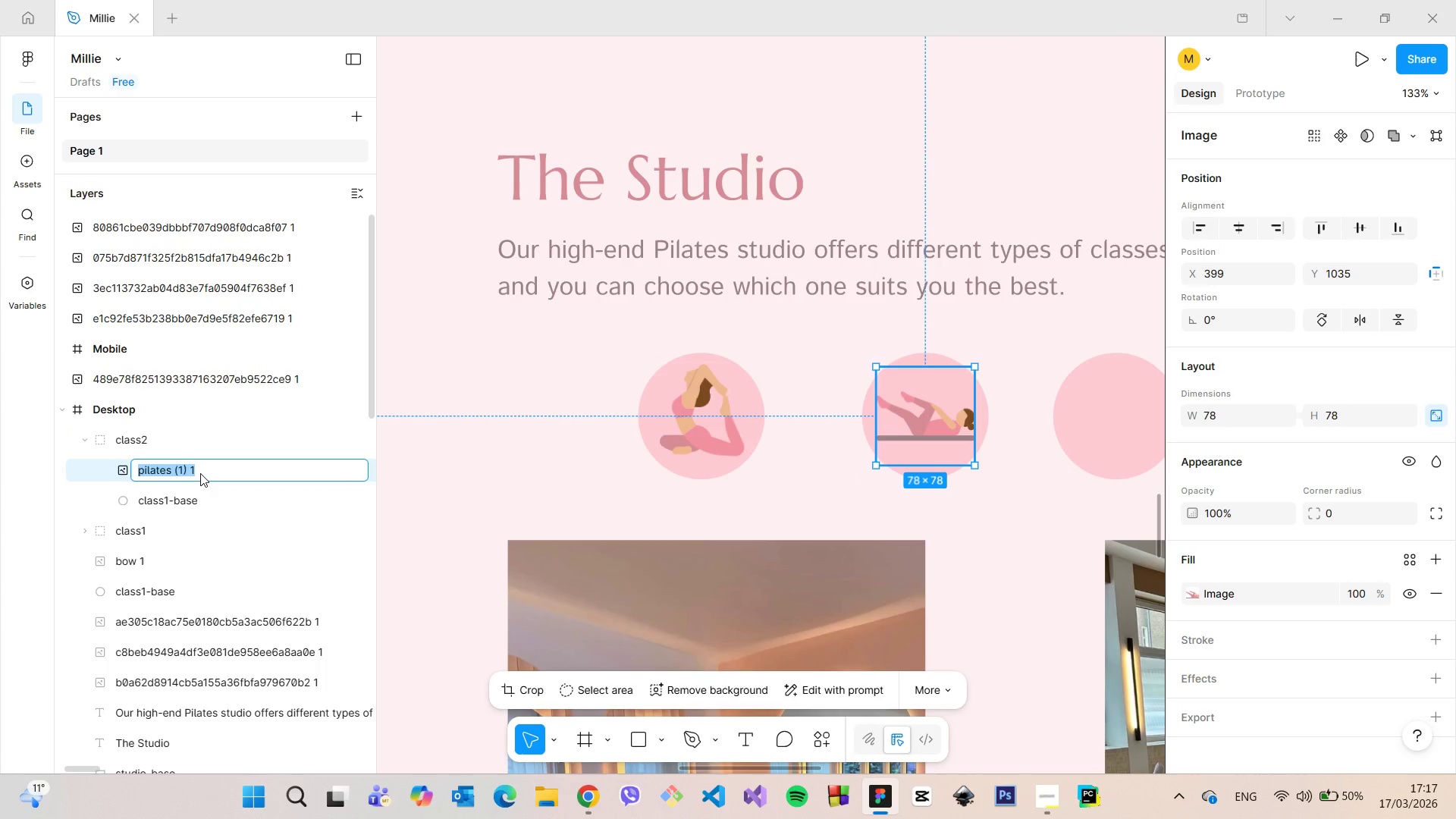 
type(class2)
 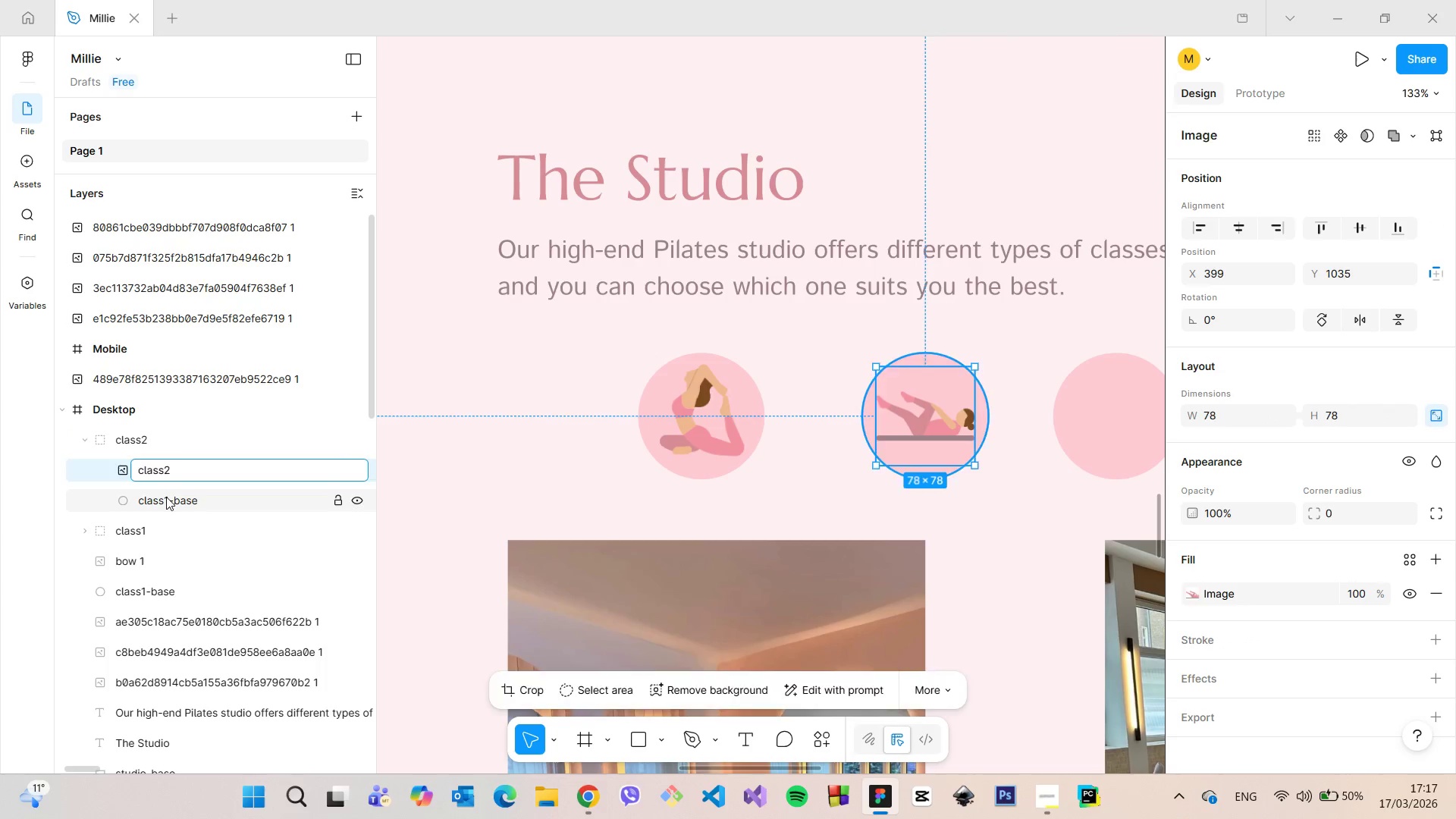 
double_click([166, 497])
 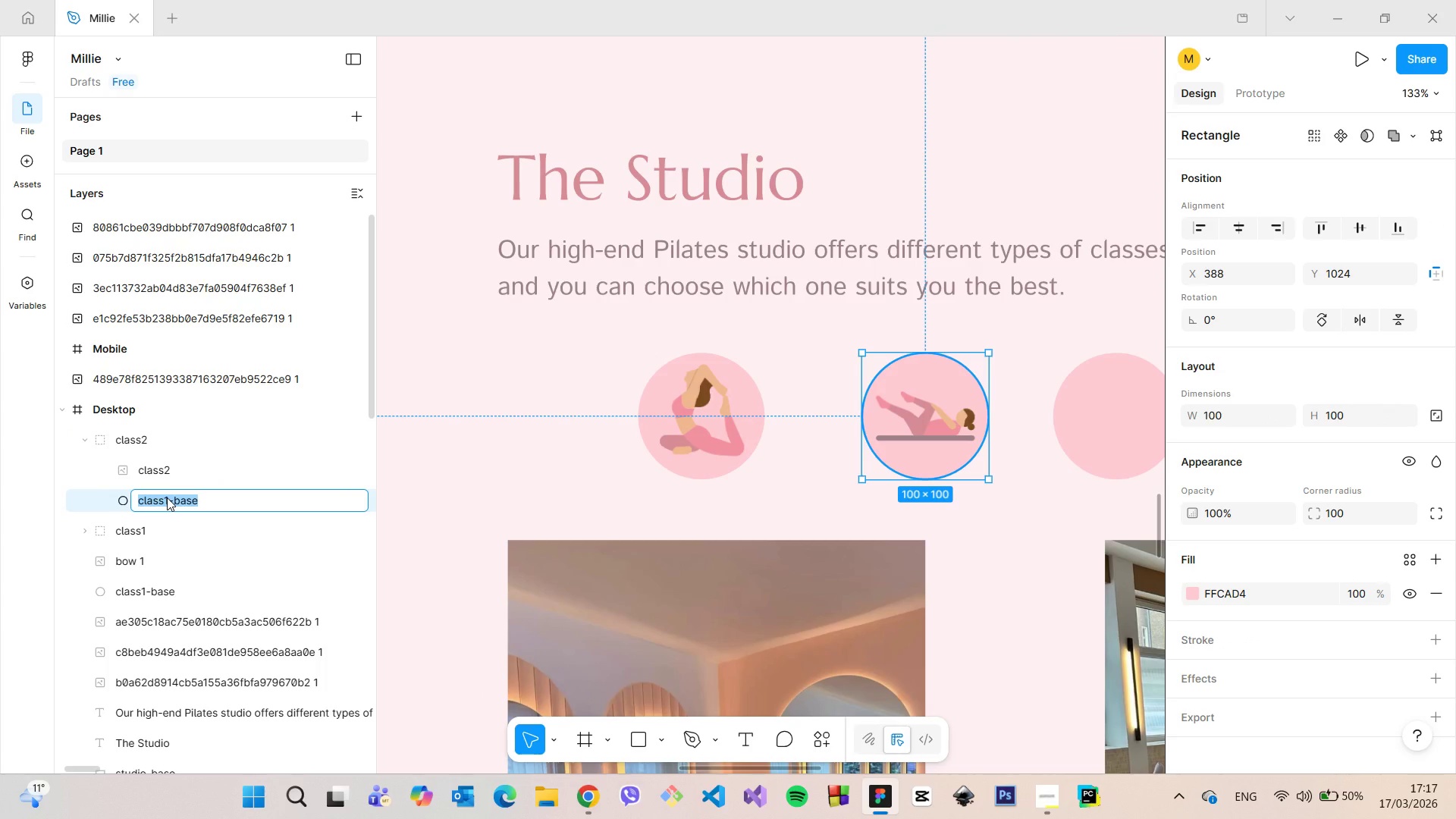 
left_click([167, 497])
 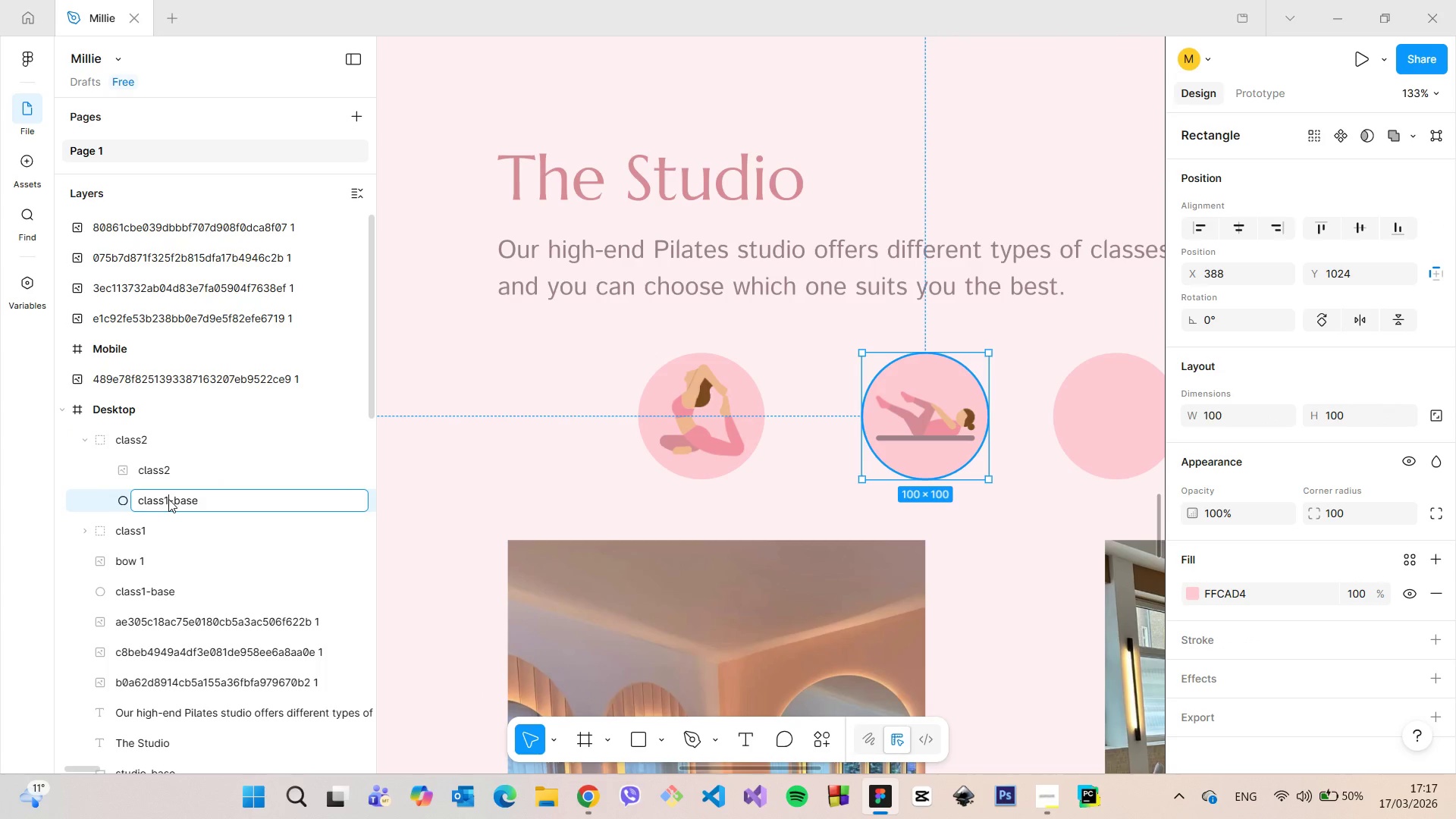 
key(Backspace)
 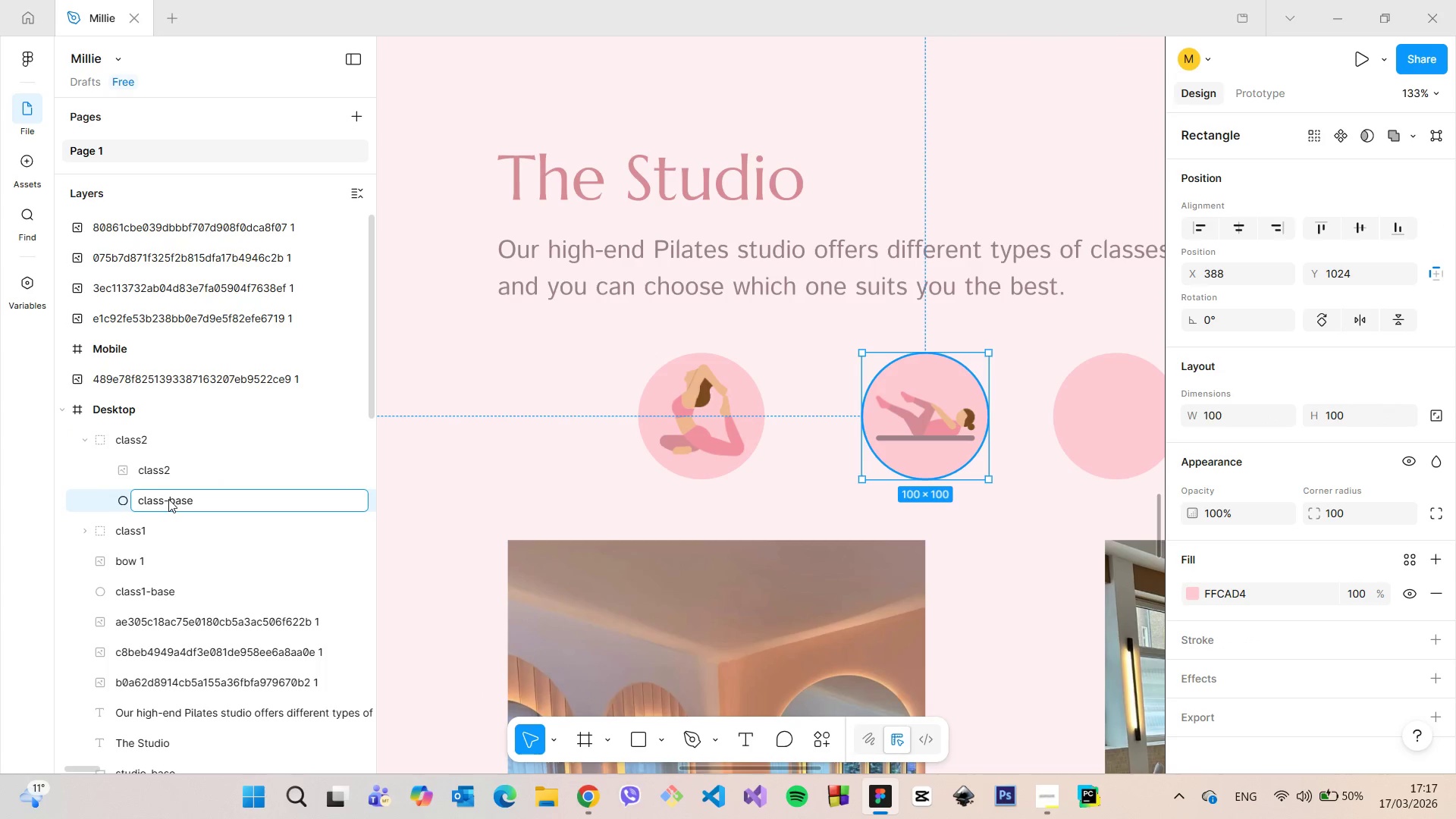 
key(Enter)
 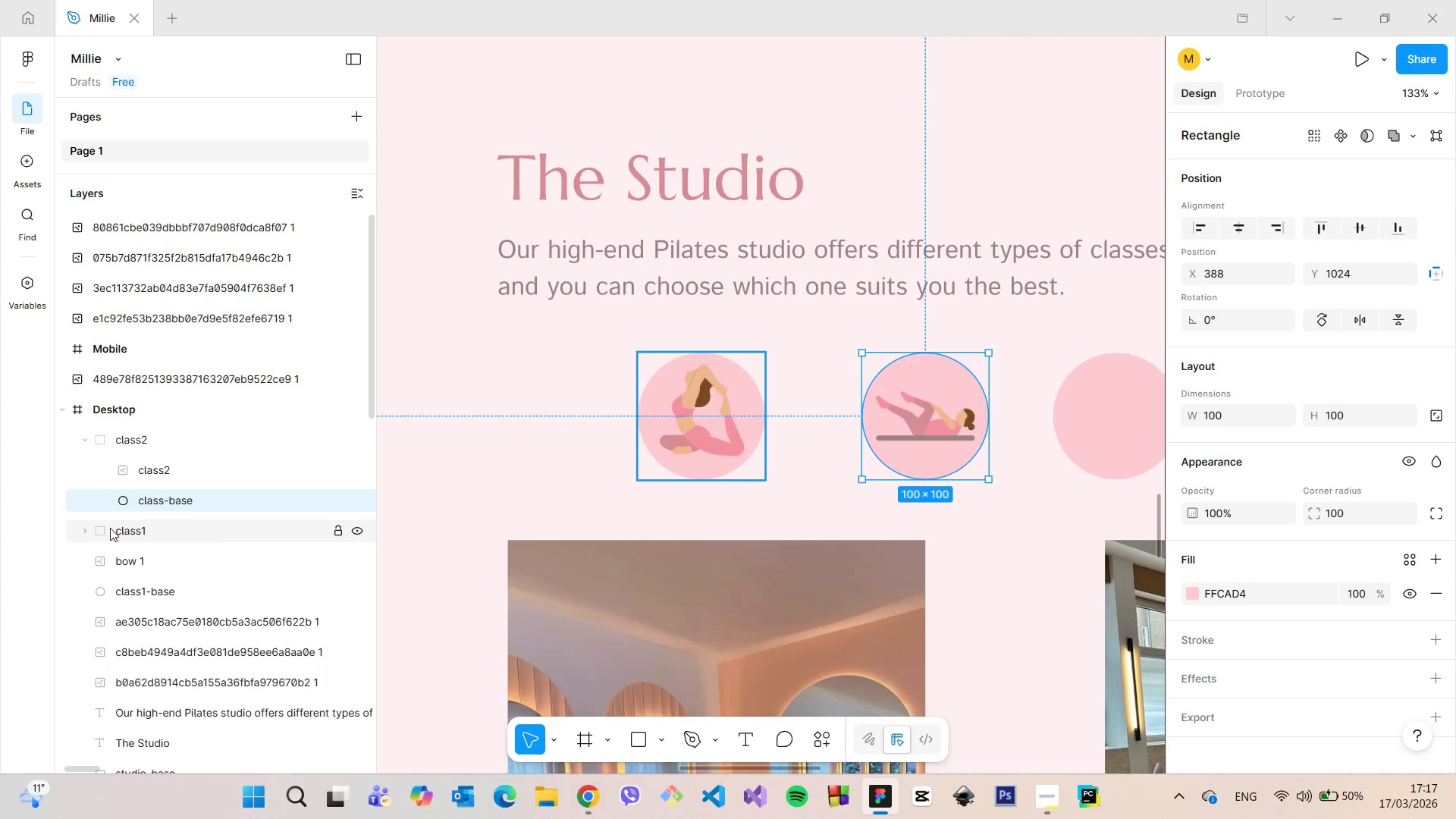 
left_click([83, 530])
 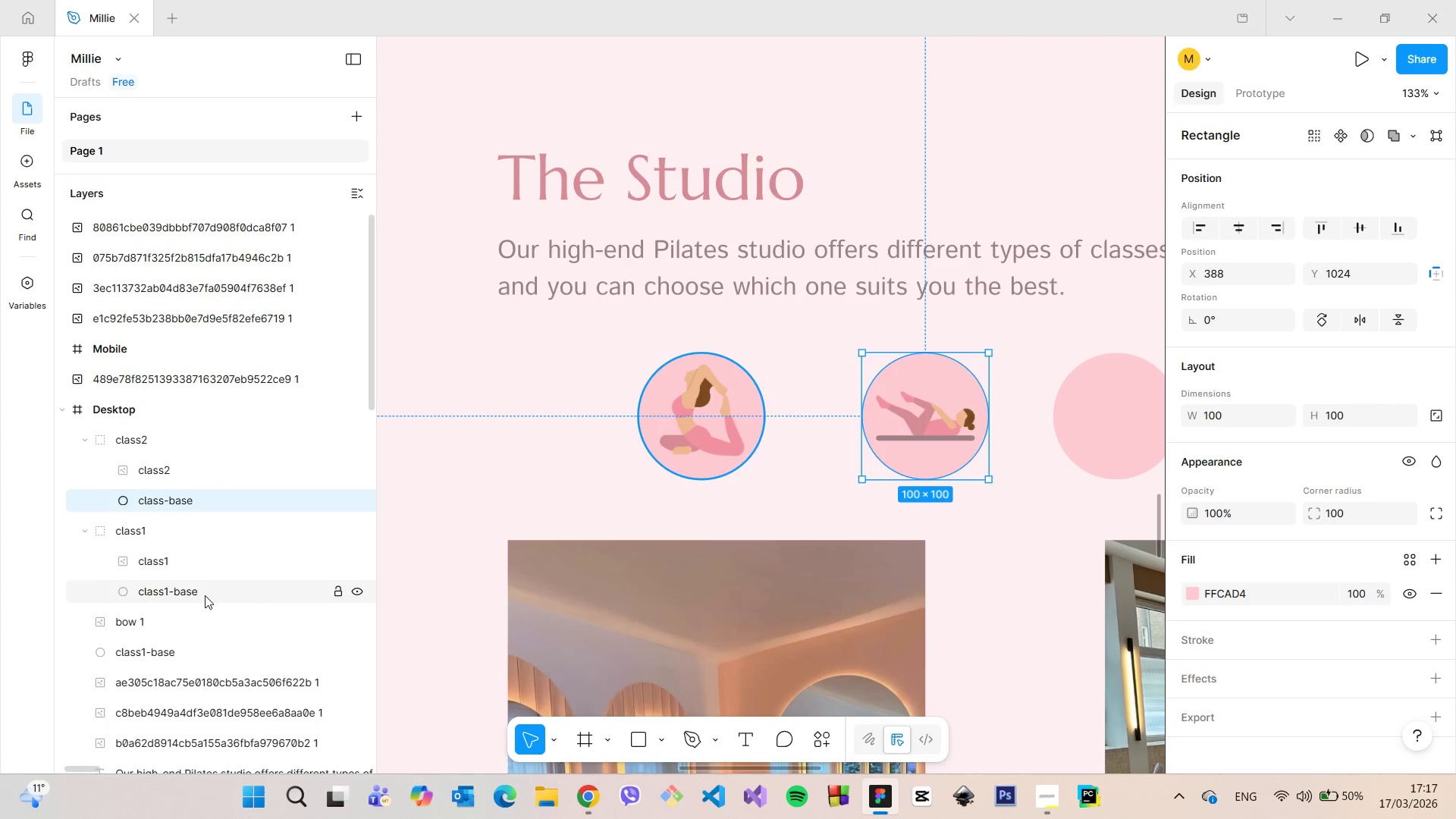 
double_click([205, 595])
 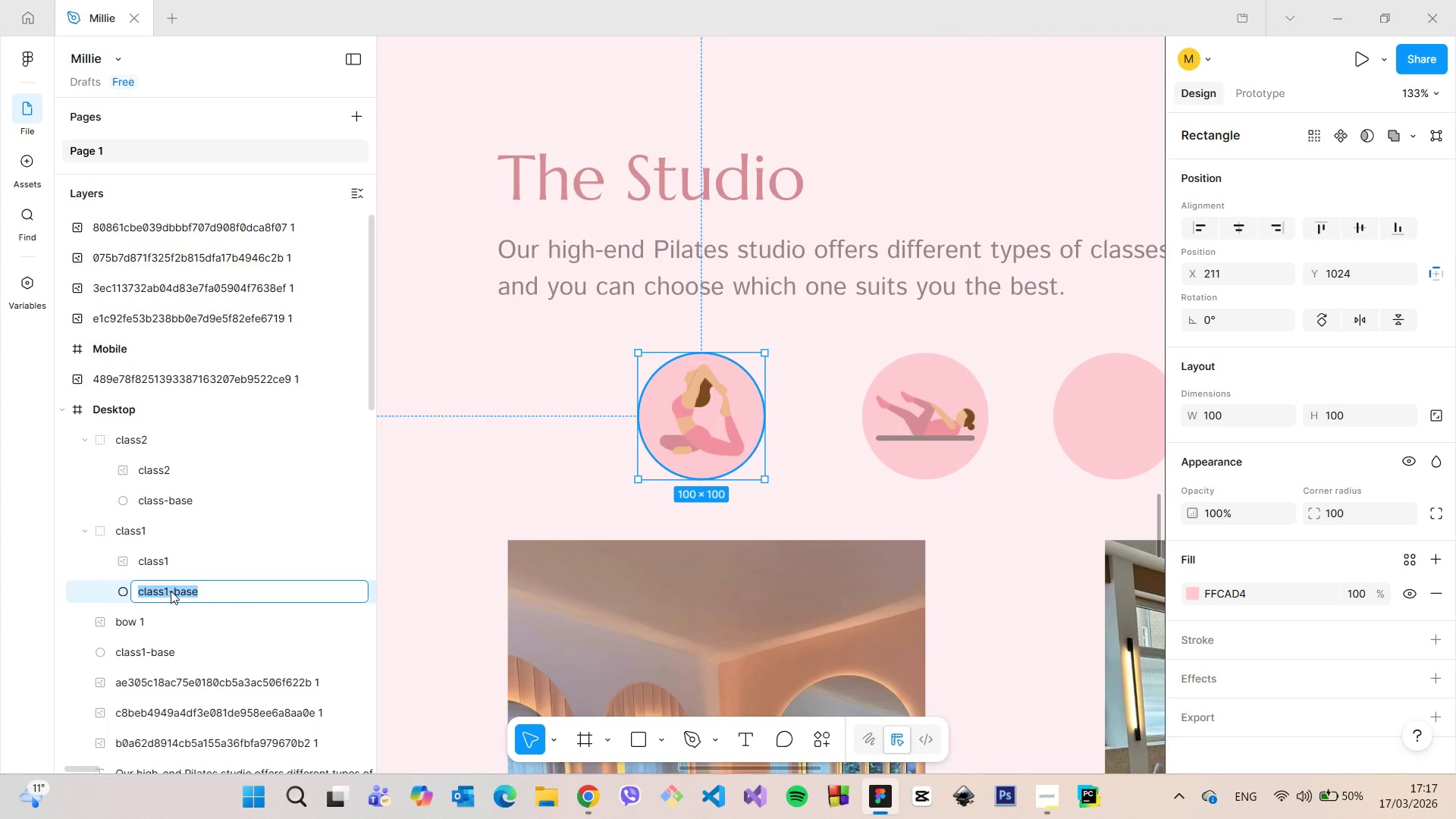 
triple_click([171, 591])
 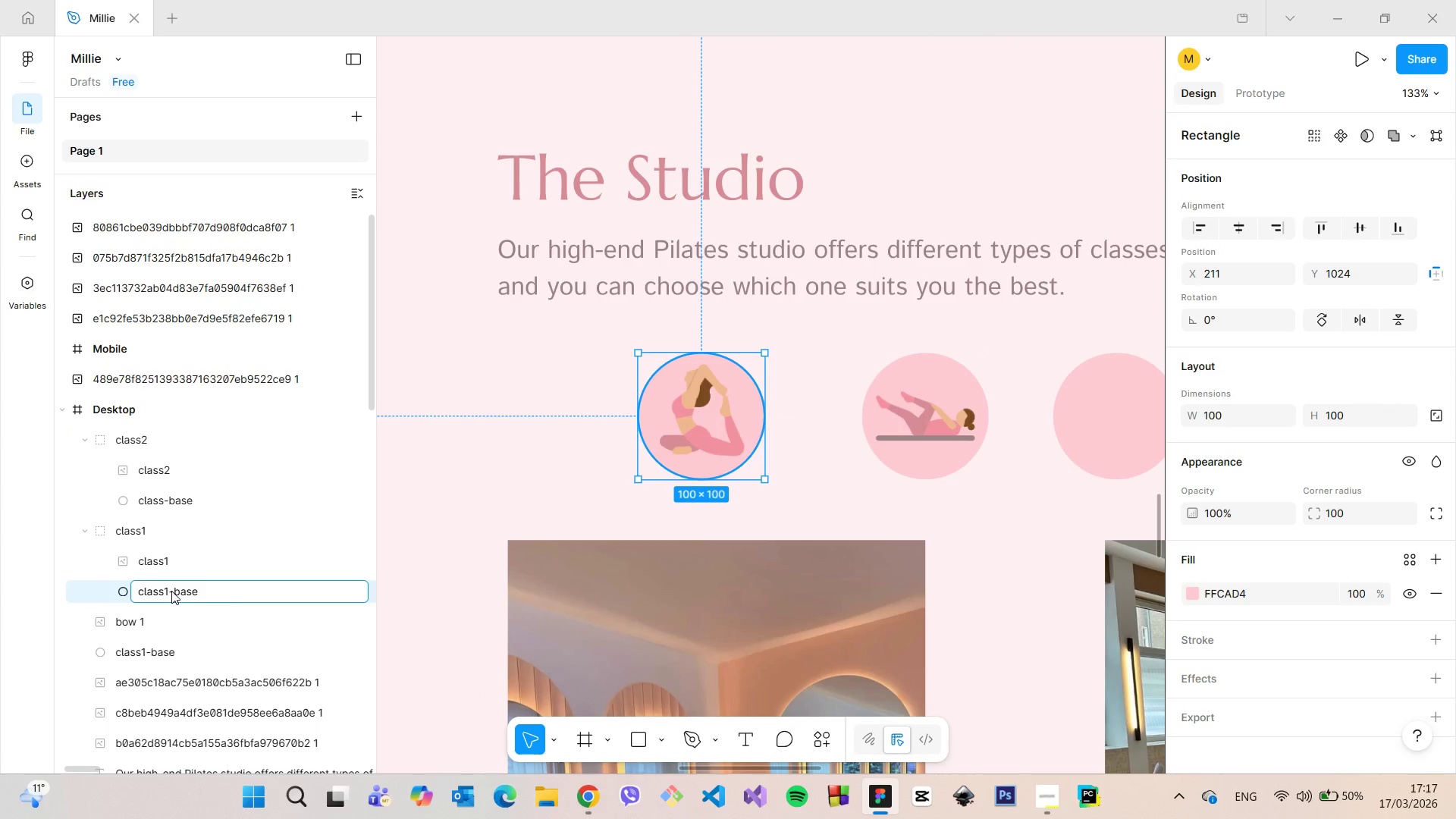 
key(Backspace)
 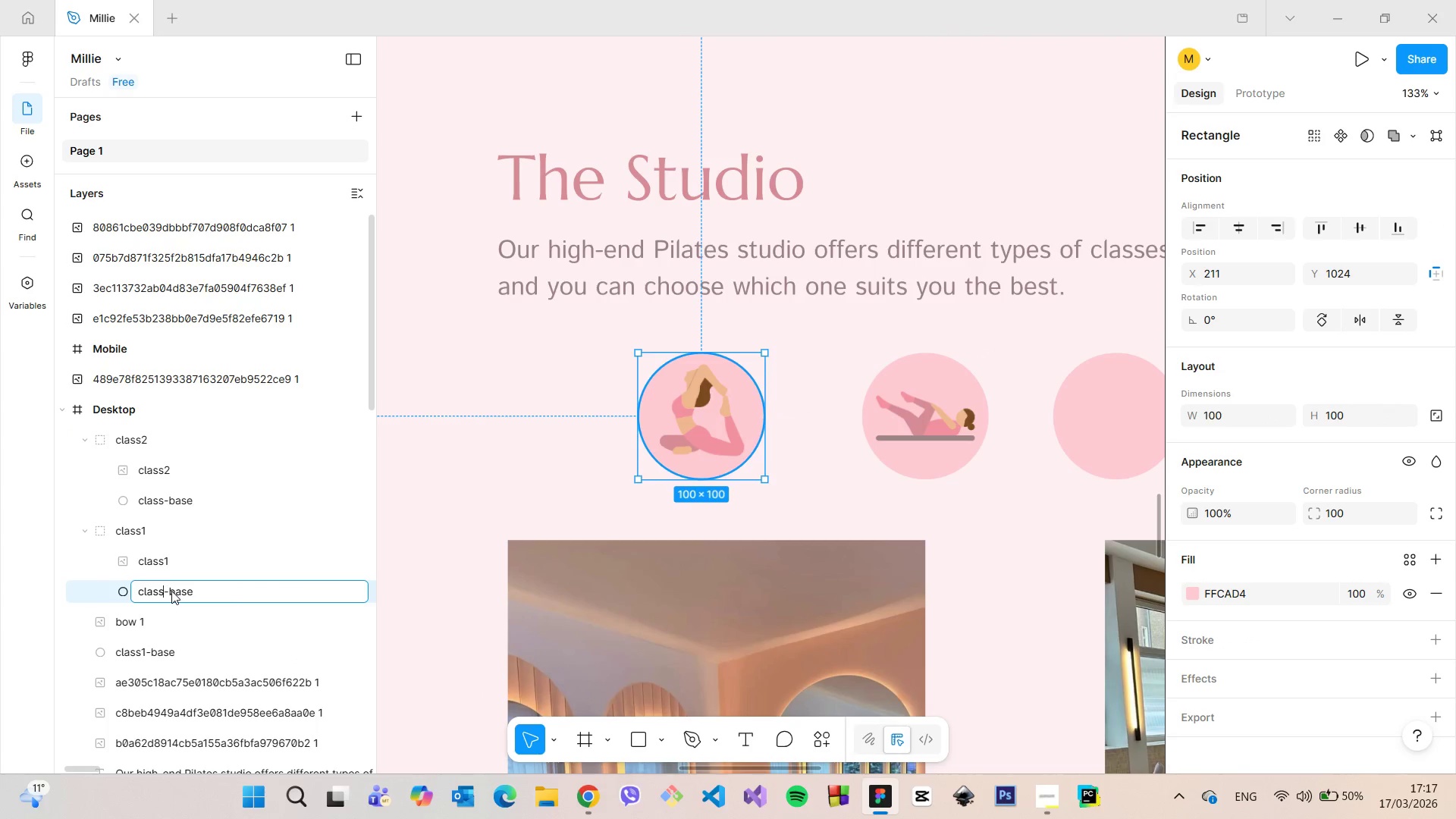 
key(Enter)
 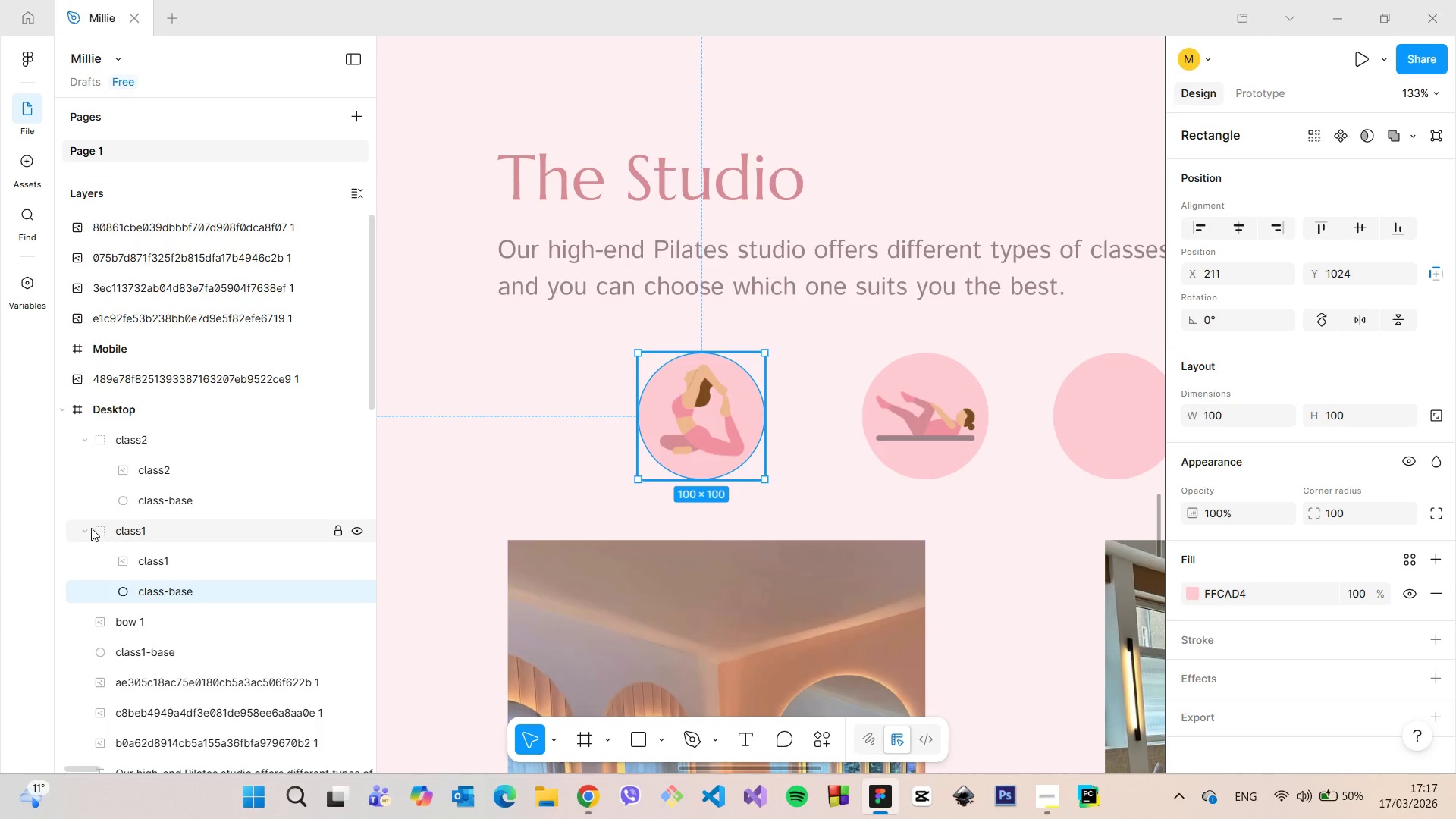 
left_click([86, 528])
 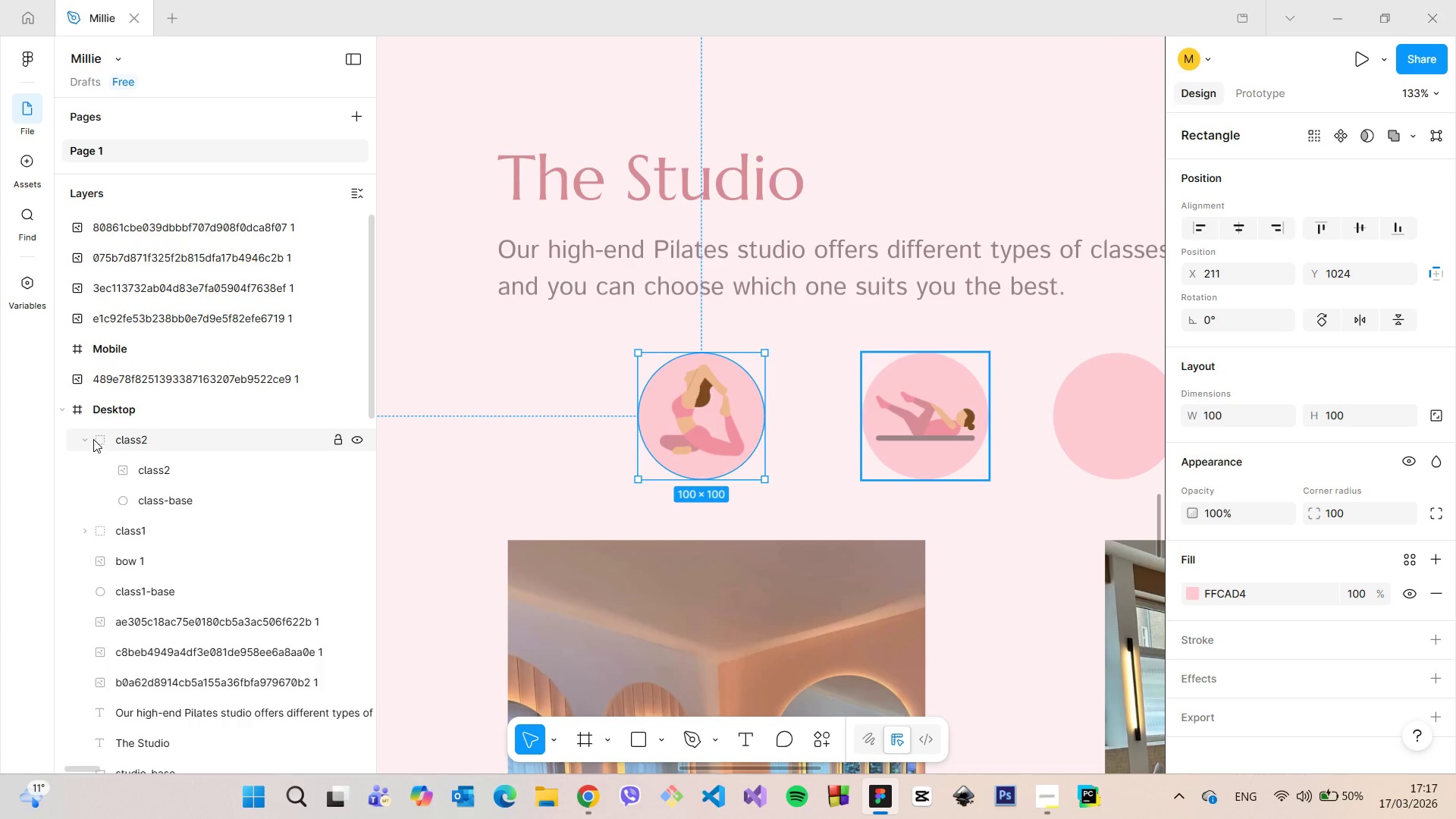 
left_click([90, 438])
 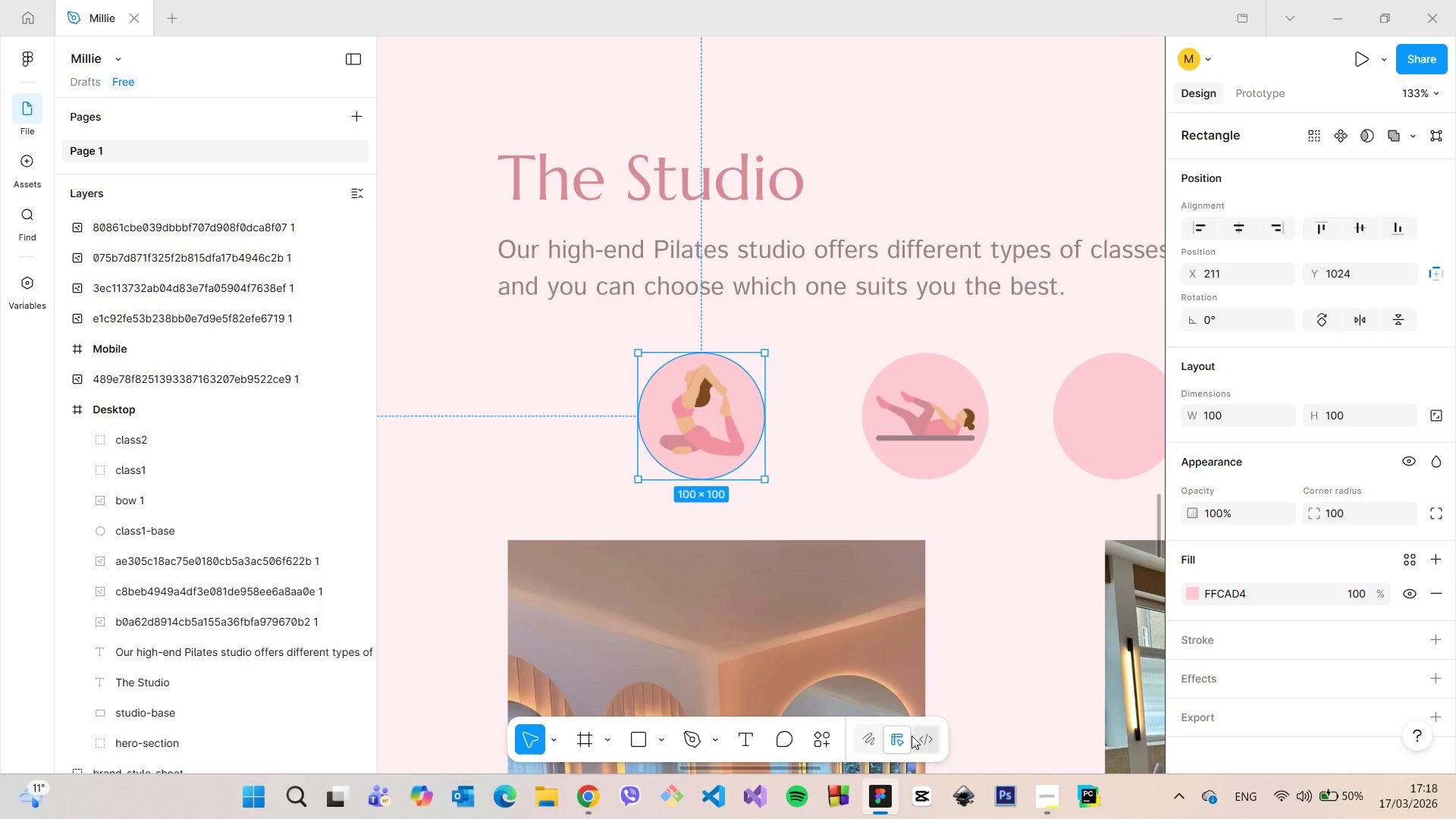 
left_click_drag(start_coordinate=[814, 770], to_coordinate=[864, 741])
 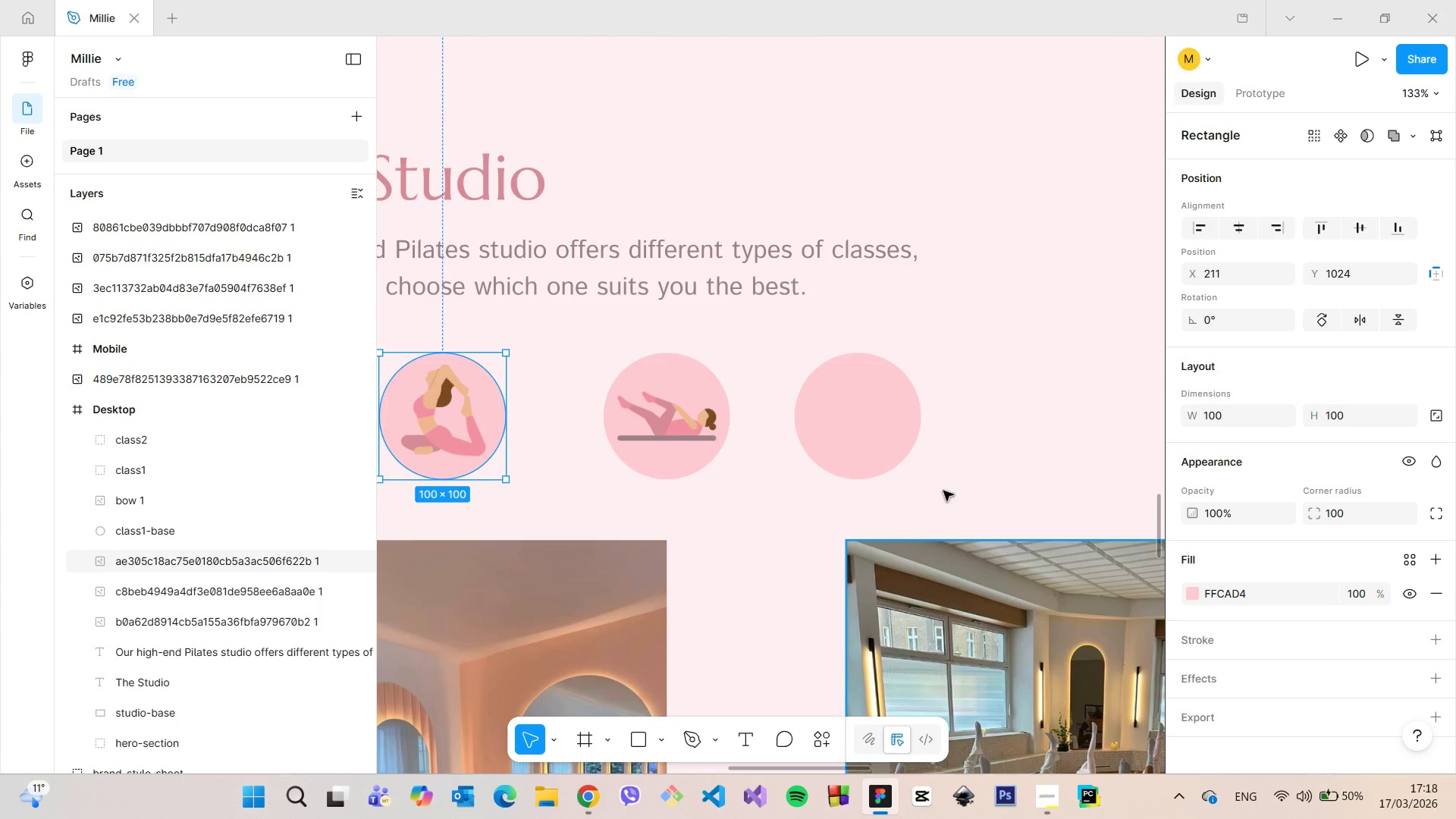 
left_click([962, 464])
 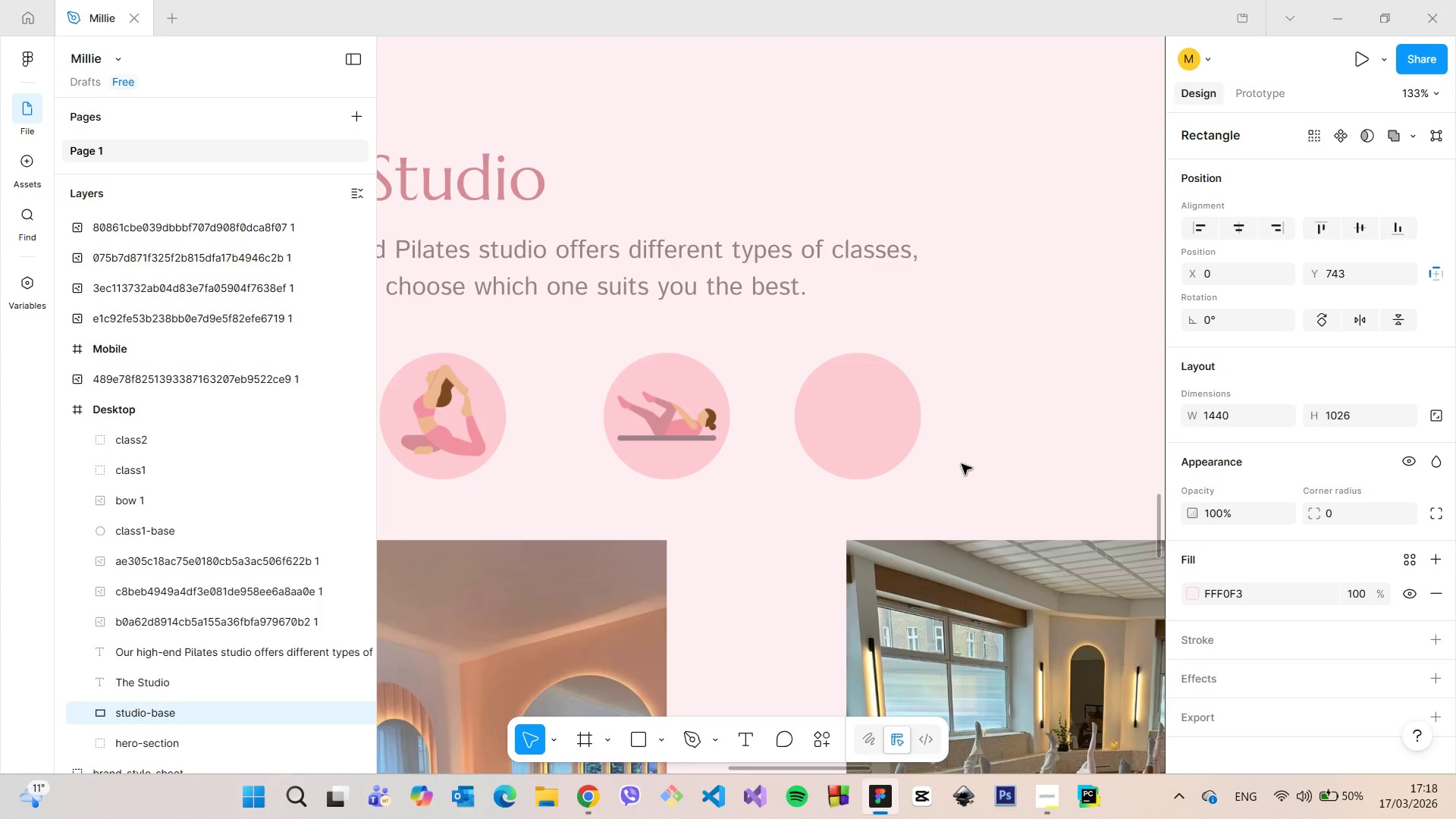 
scroll: coordinate [964, 464], scroll_direction: down, amount: 10.0
 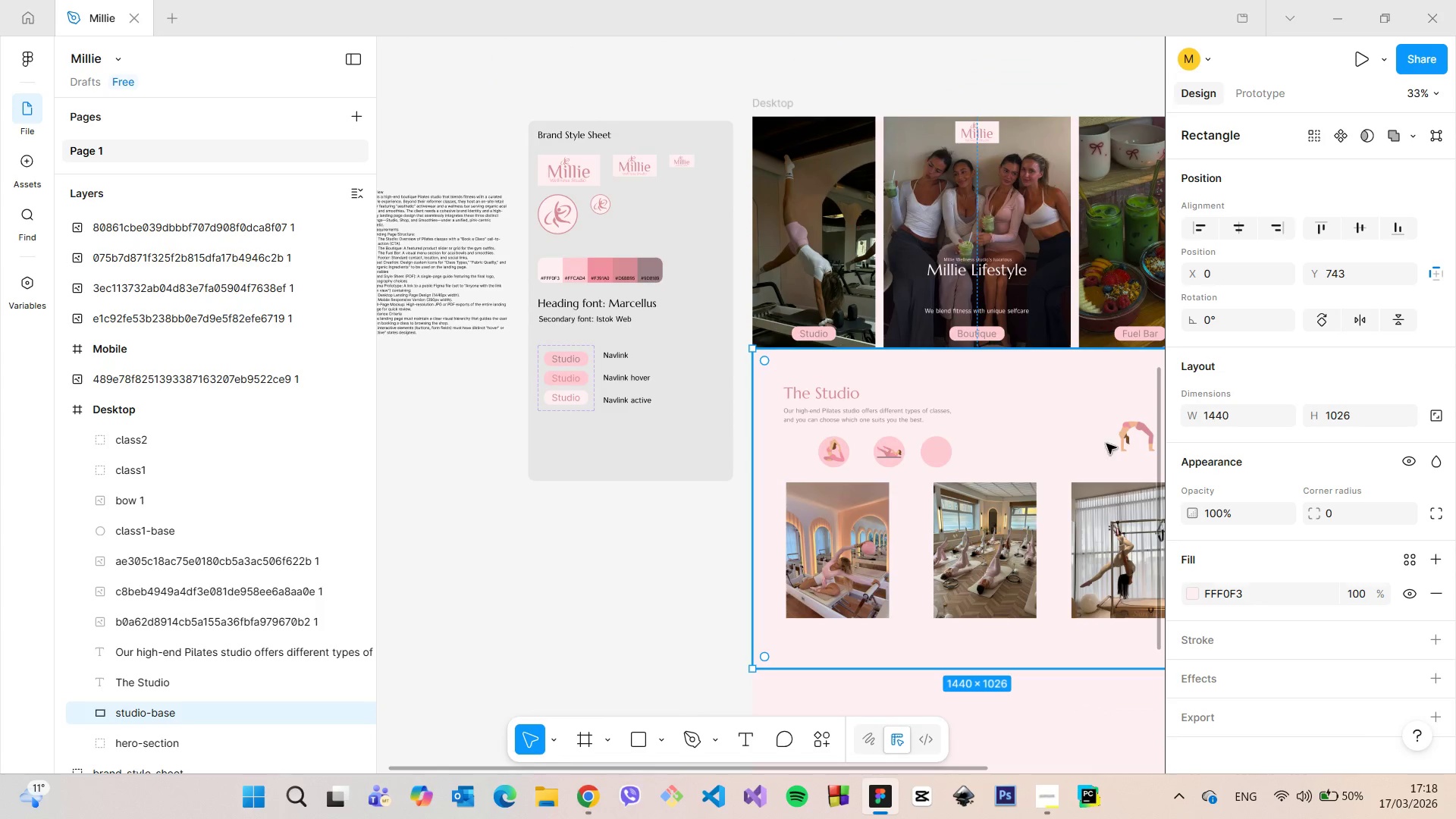 
left_click([1127, 442])
 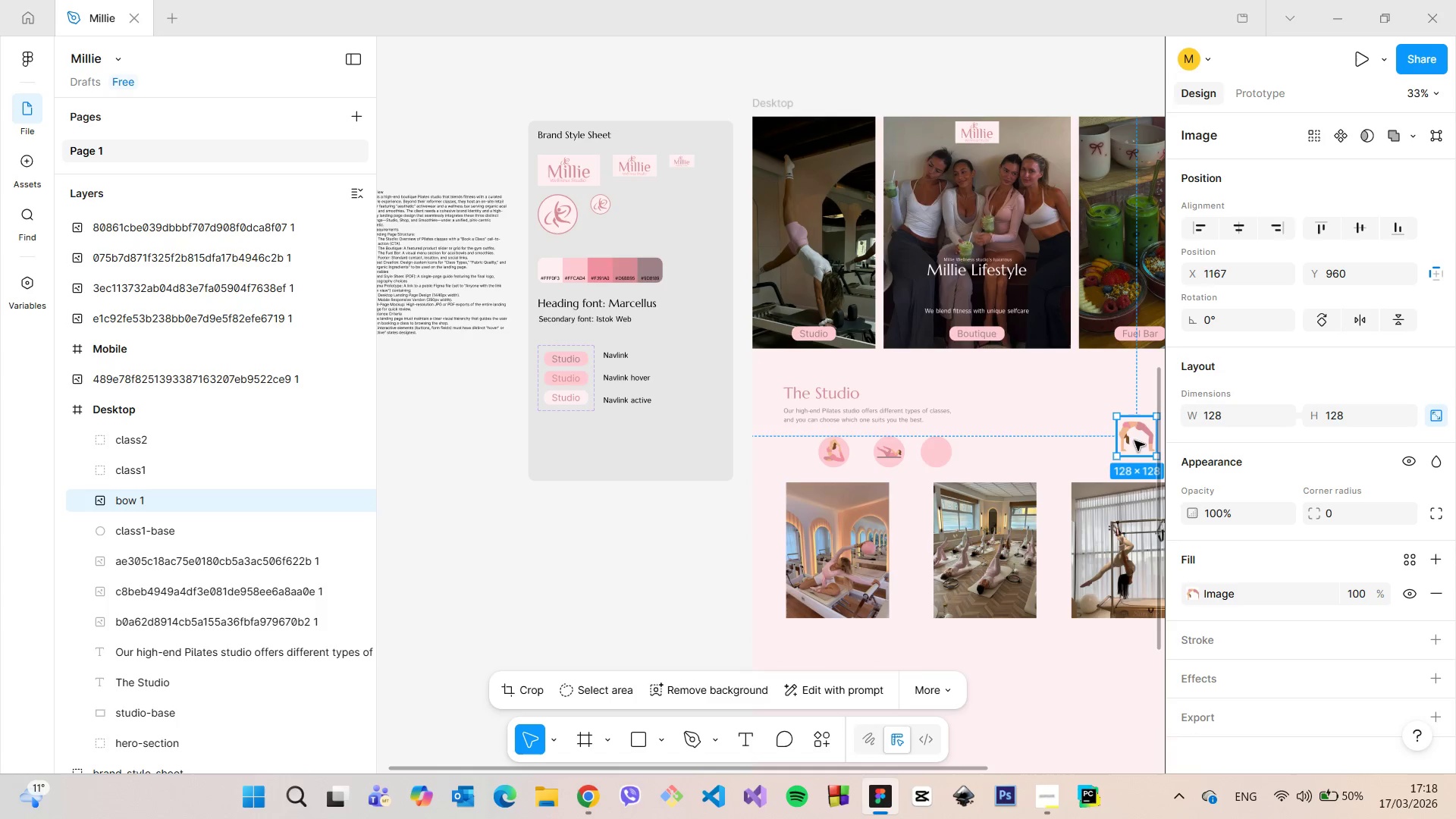 
left_click_drag(start_coordinate=[1133, 441], to_coordinate=[937, 453])
 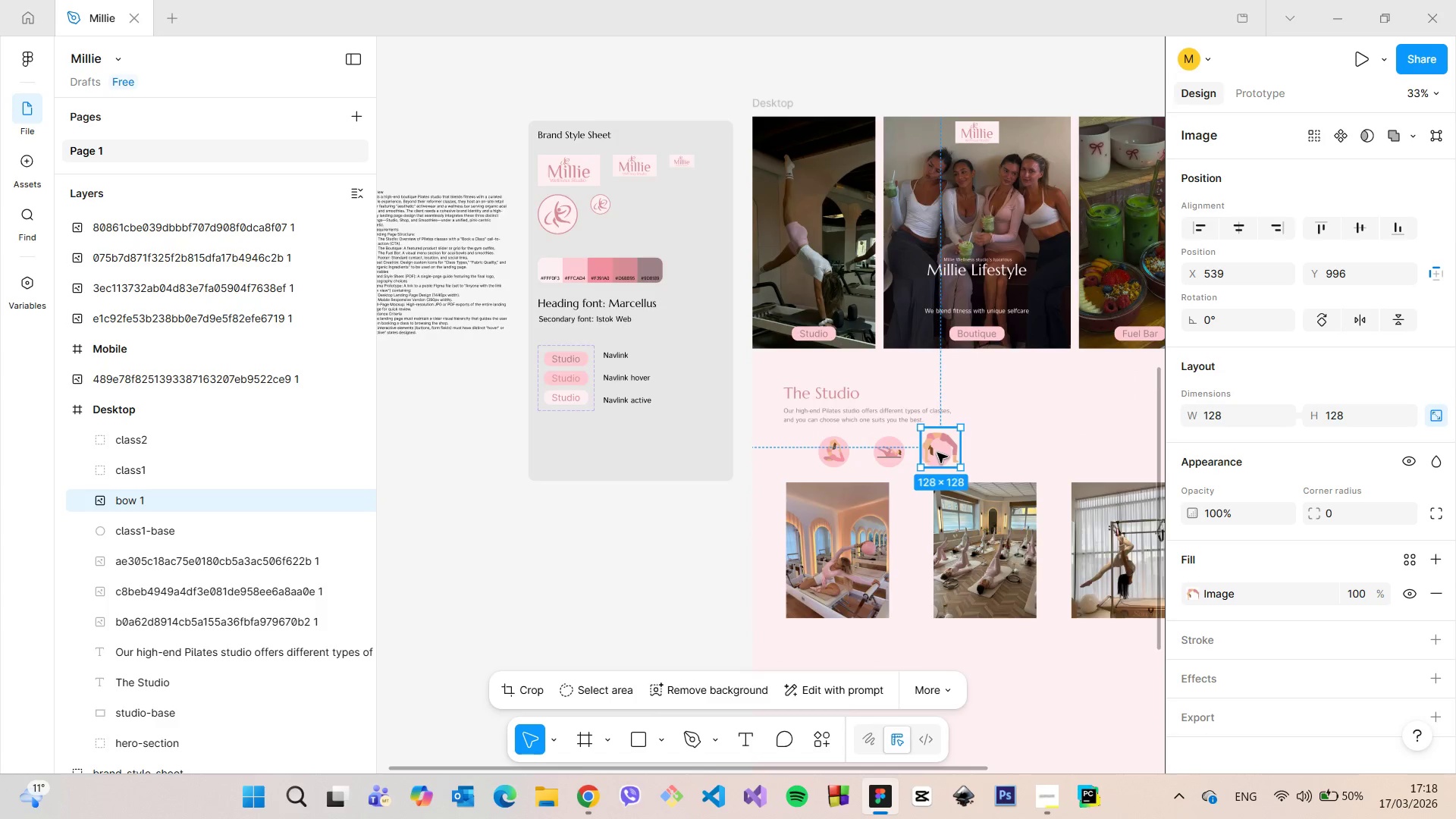 
scroll: coordinate [1034, 433], scroll_direction: up, amount: 21.0
 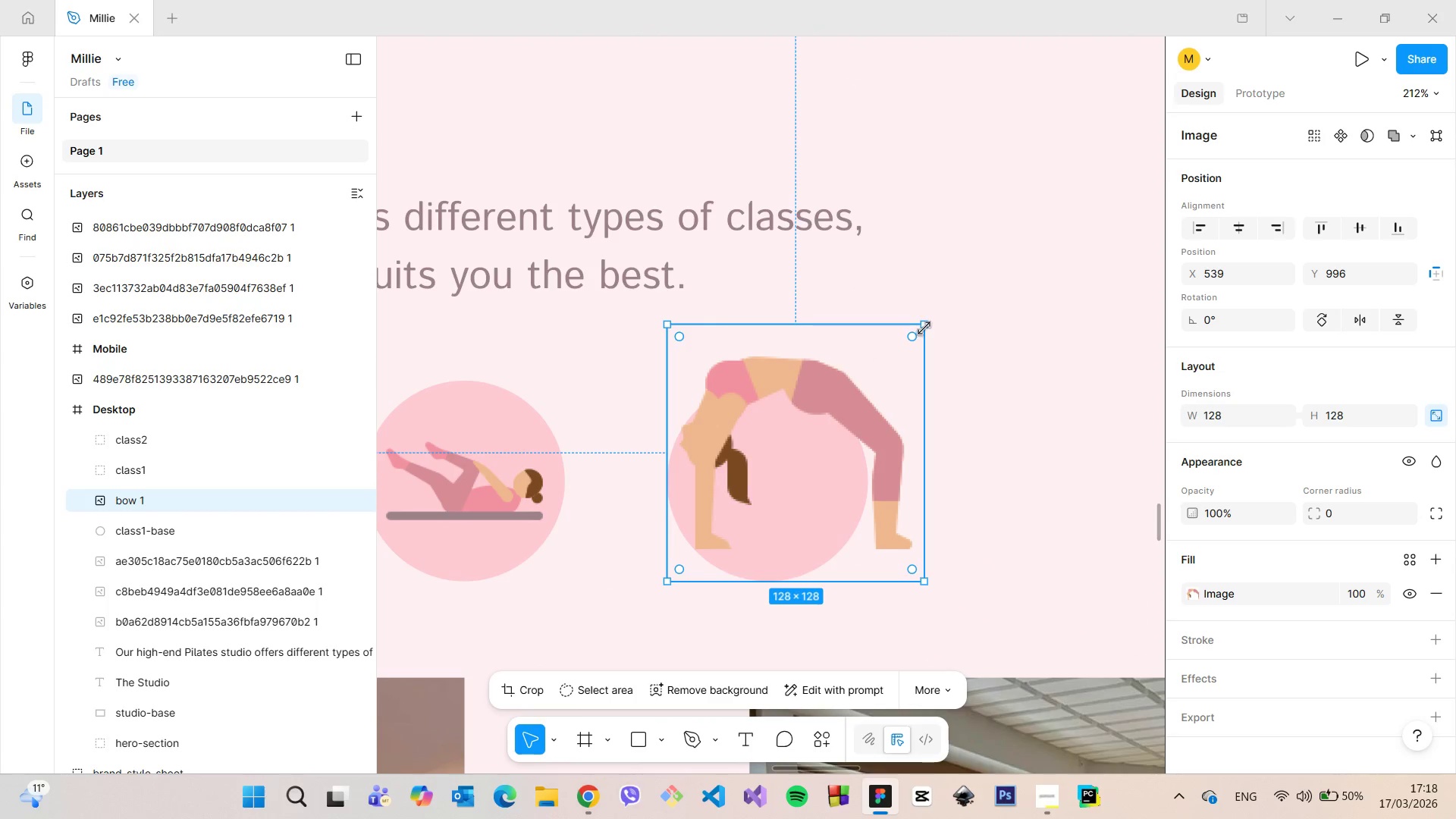 
left_click_drag(start_coordinate=[924, 324], to_coordinate=[834, 428])
 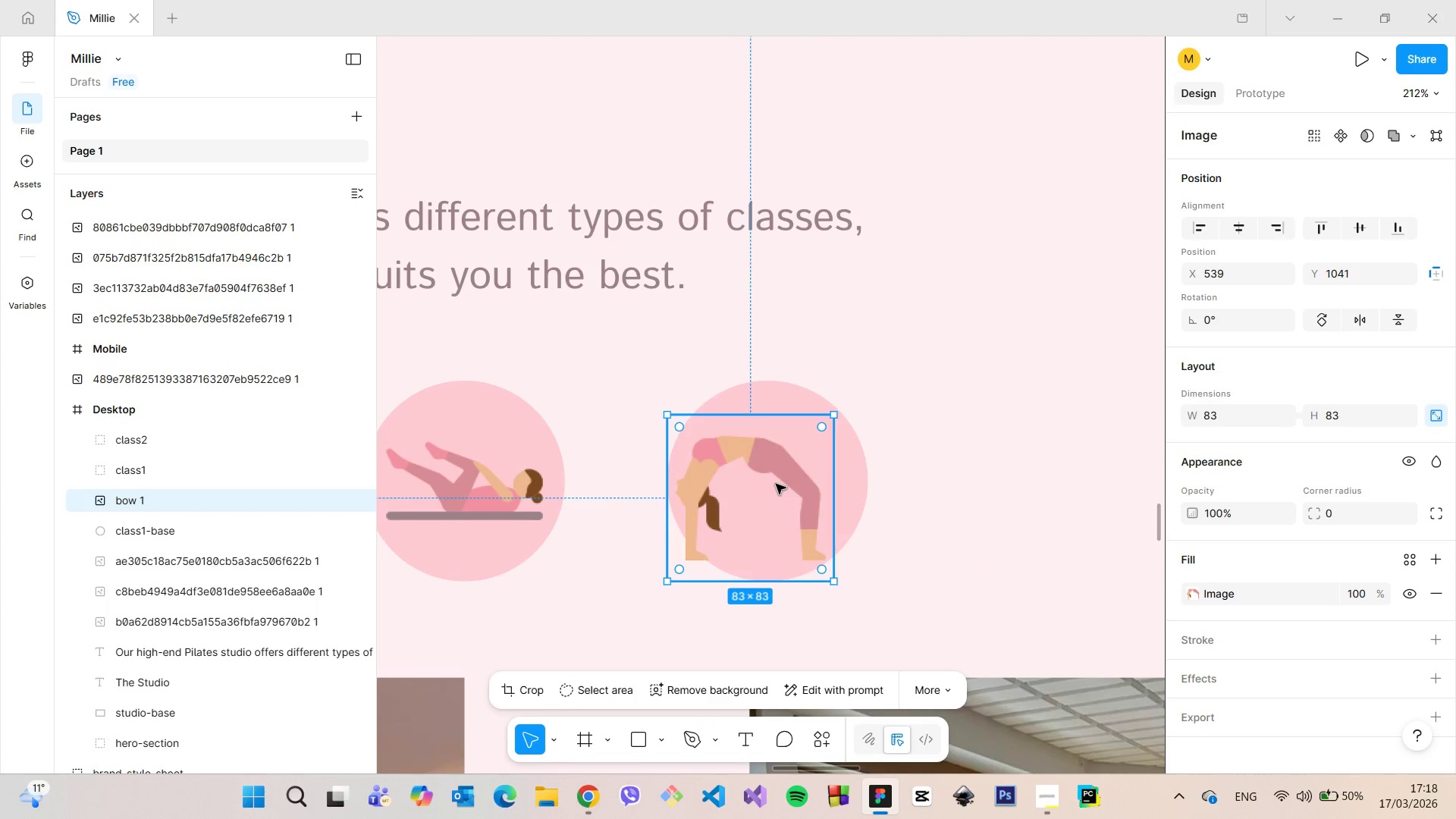 
left_click_drag(start_coordinate=[776, 482], to_coordinate=[798, 462])
 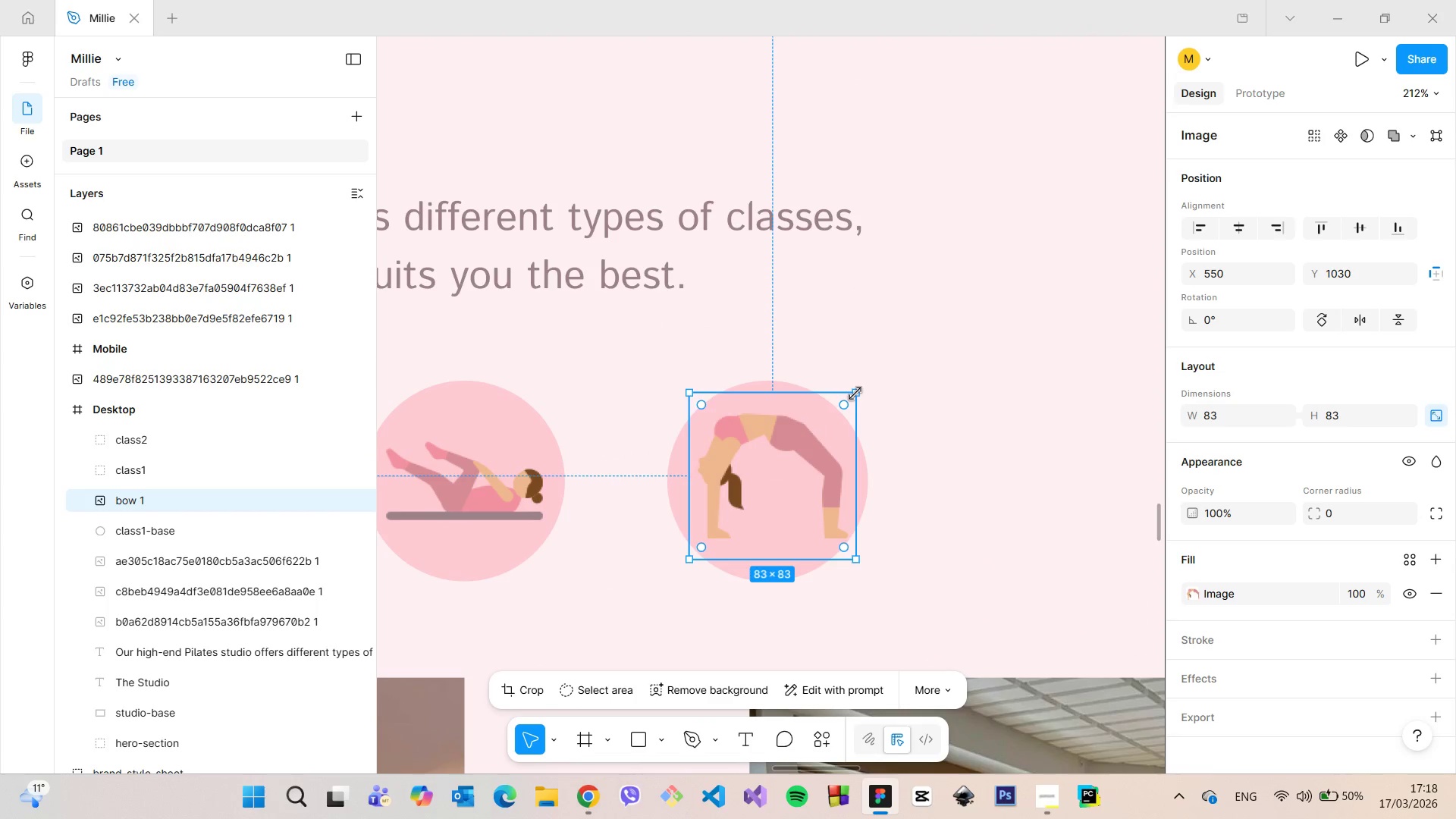 
left_click_drag(start_coordinate=[855, 394], to_coordinate=[842, 419])
 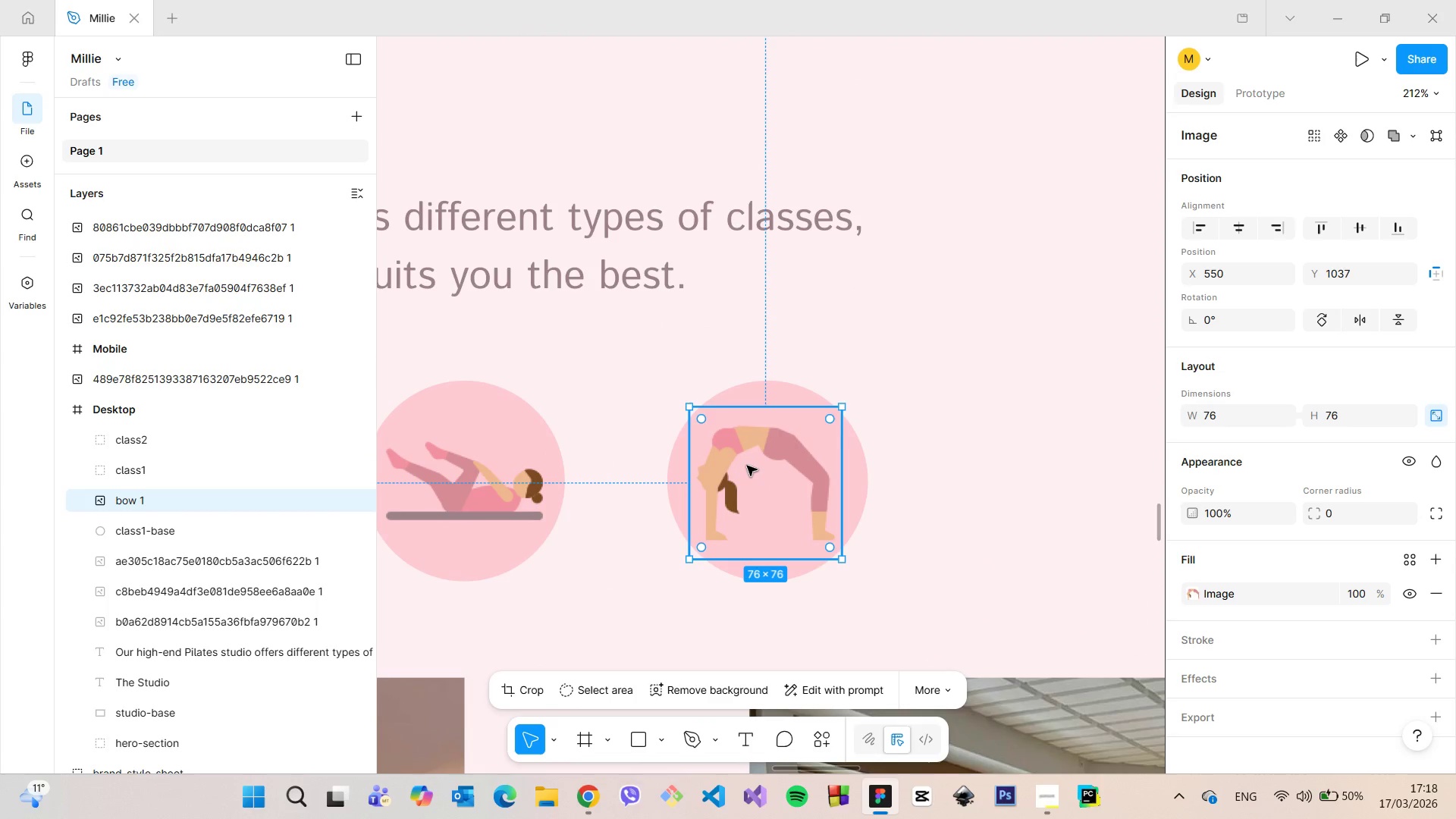 
left_click_drag(start_coordinate=[747, 466], to_coordinate=[755, 453])
 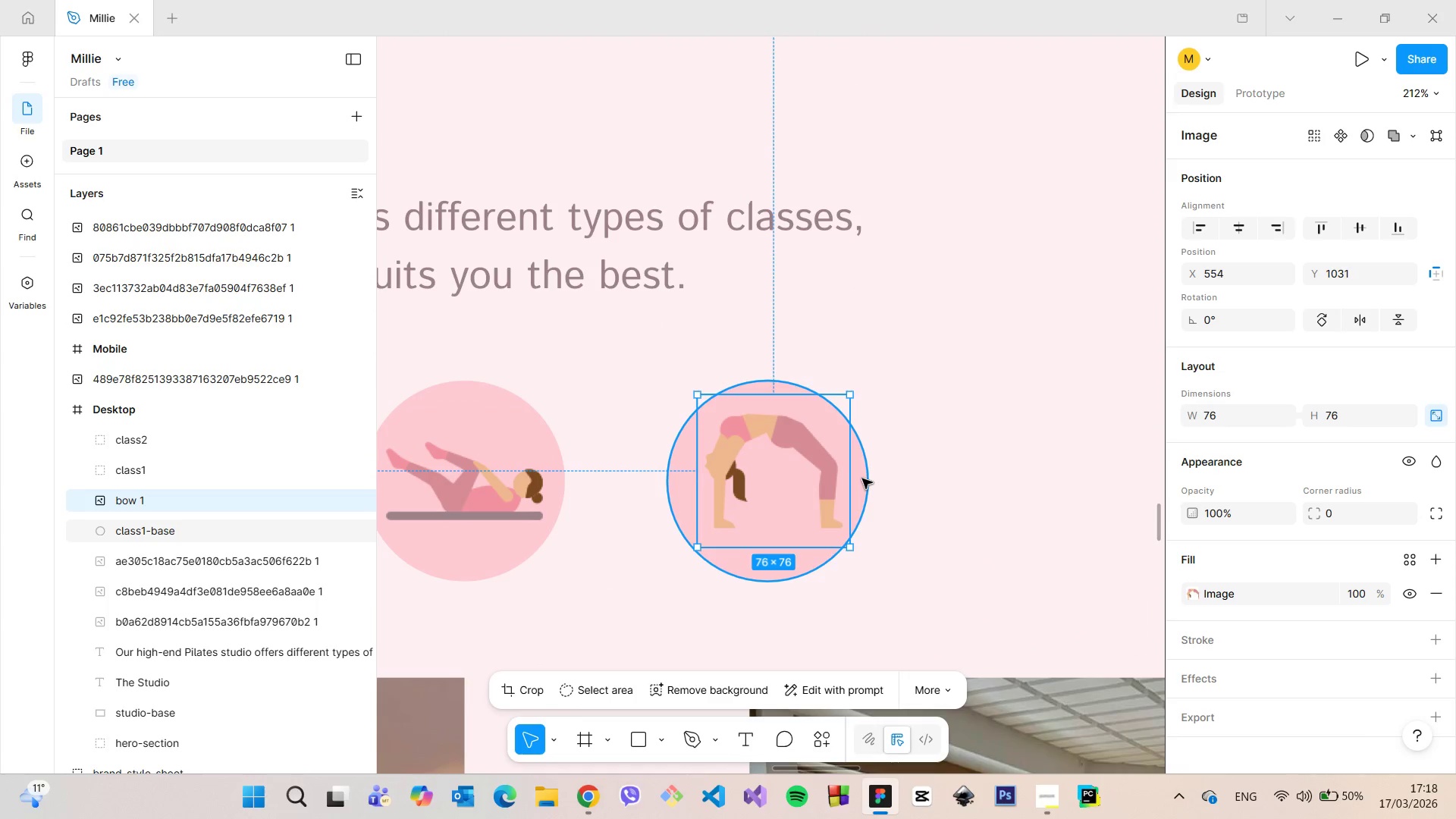 
left_click([862, 479])
 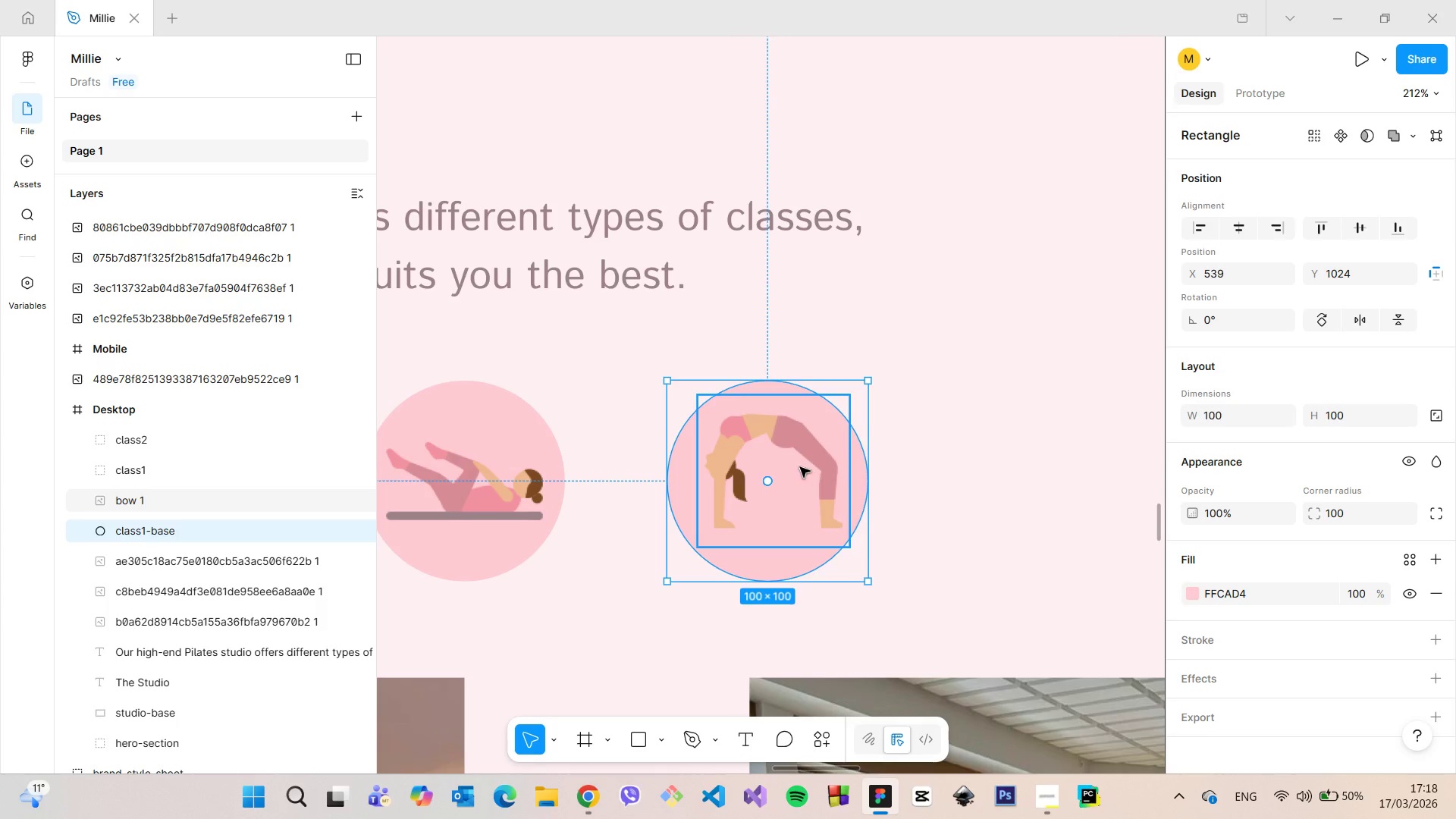 
left_click([800, 467])
 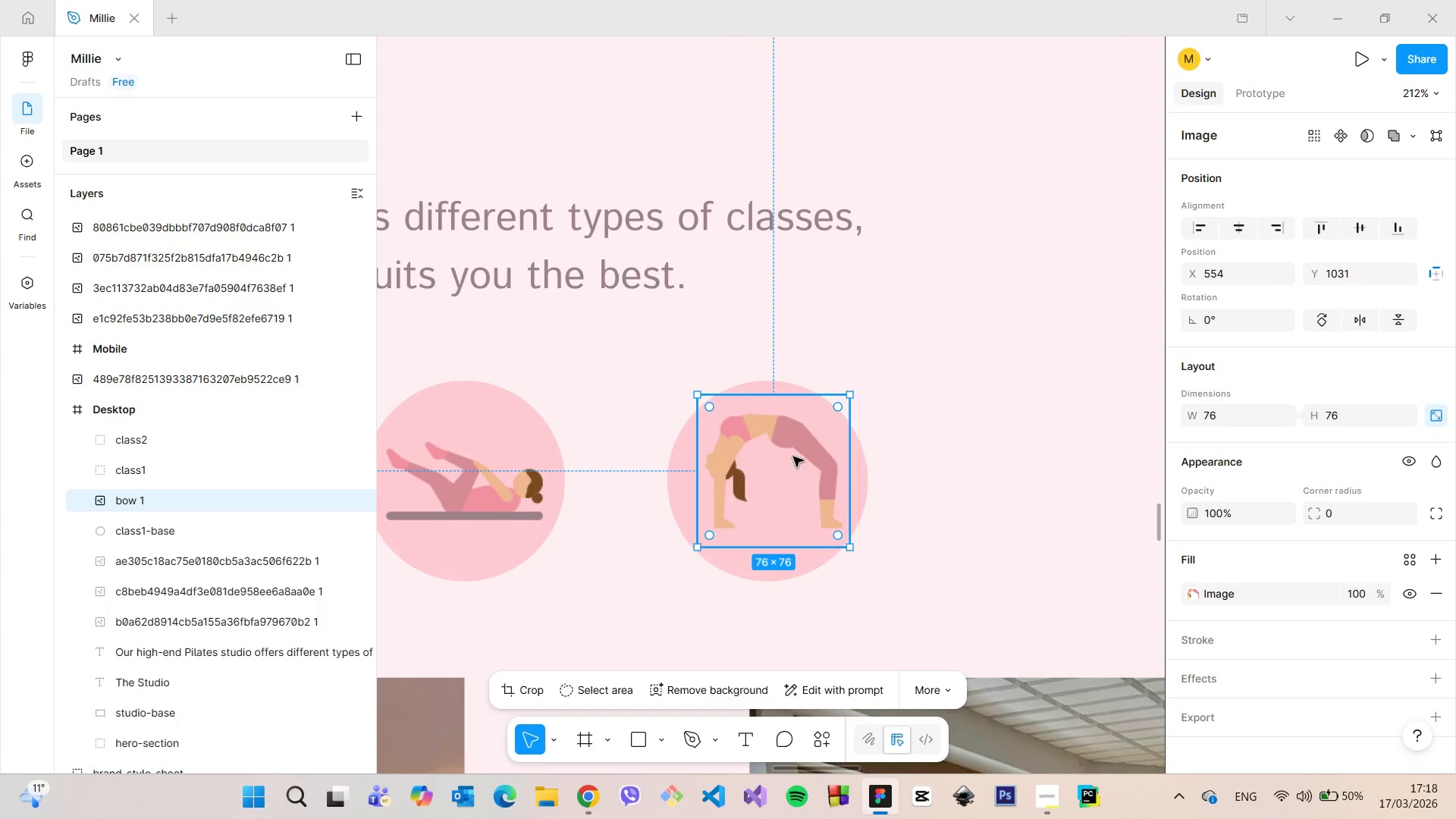 
left_click_drag(start_coordinate=[793, 457], to_coordinate=[791, 463])
 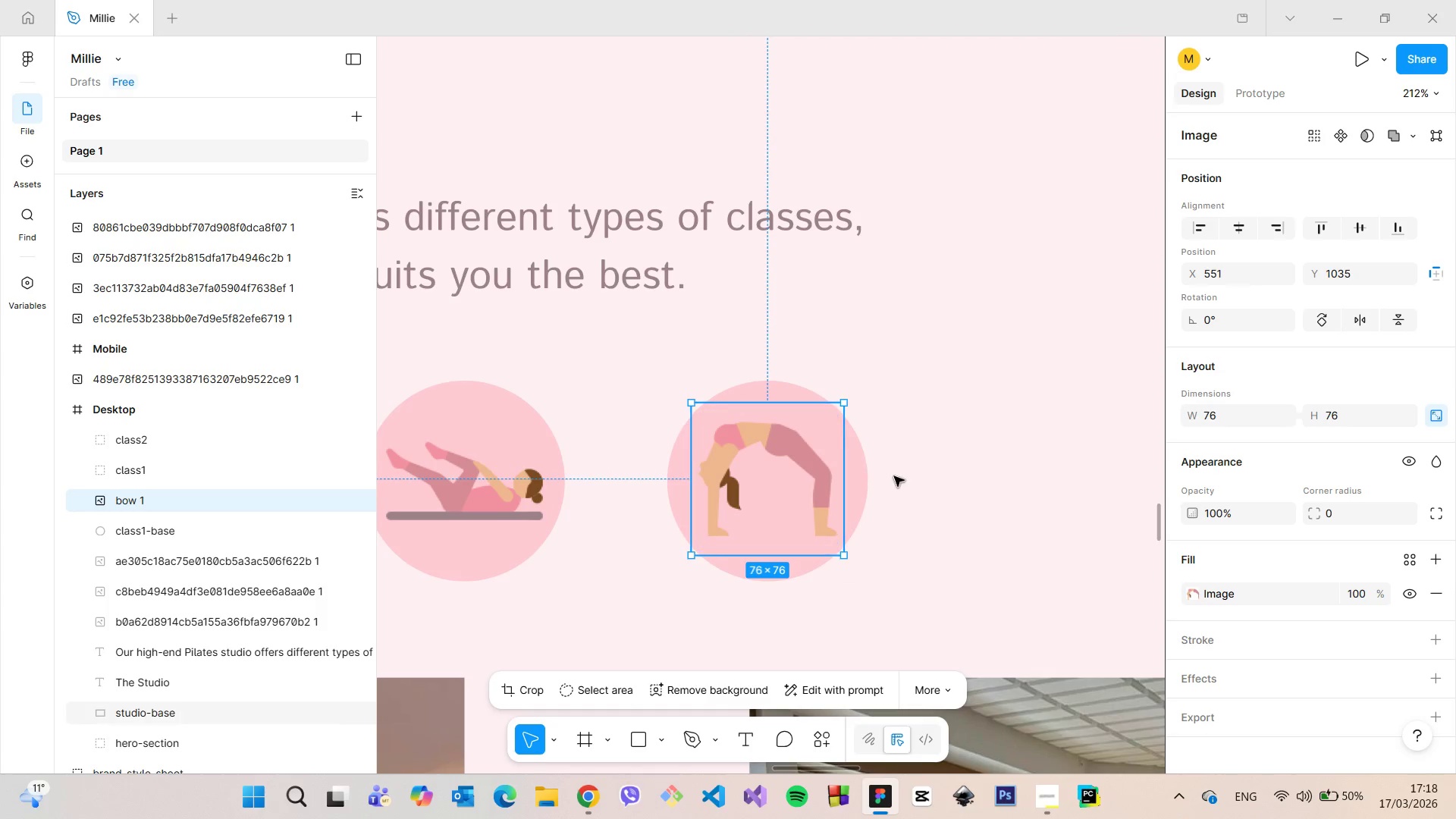 
left_click([896, 476])
 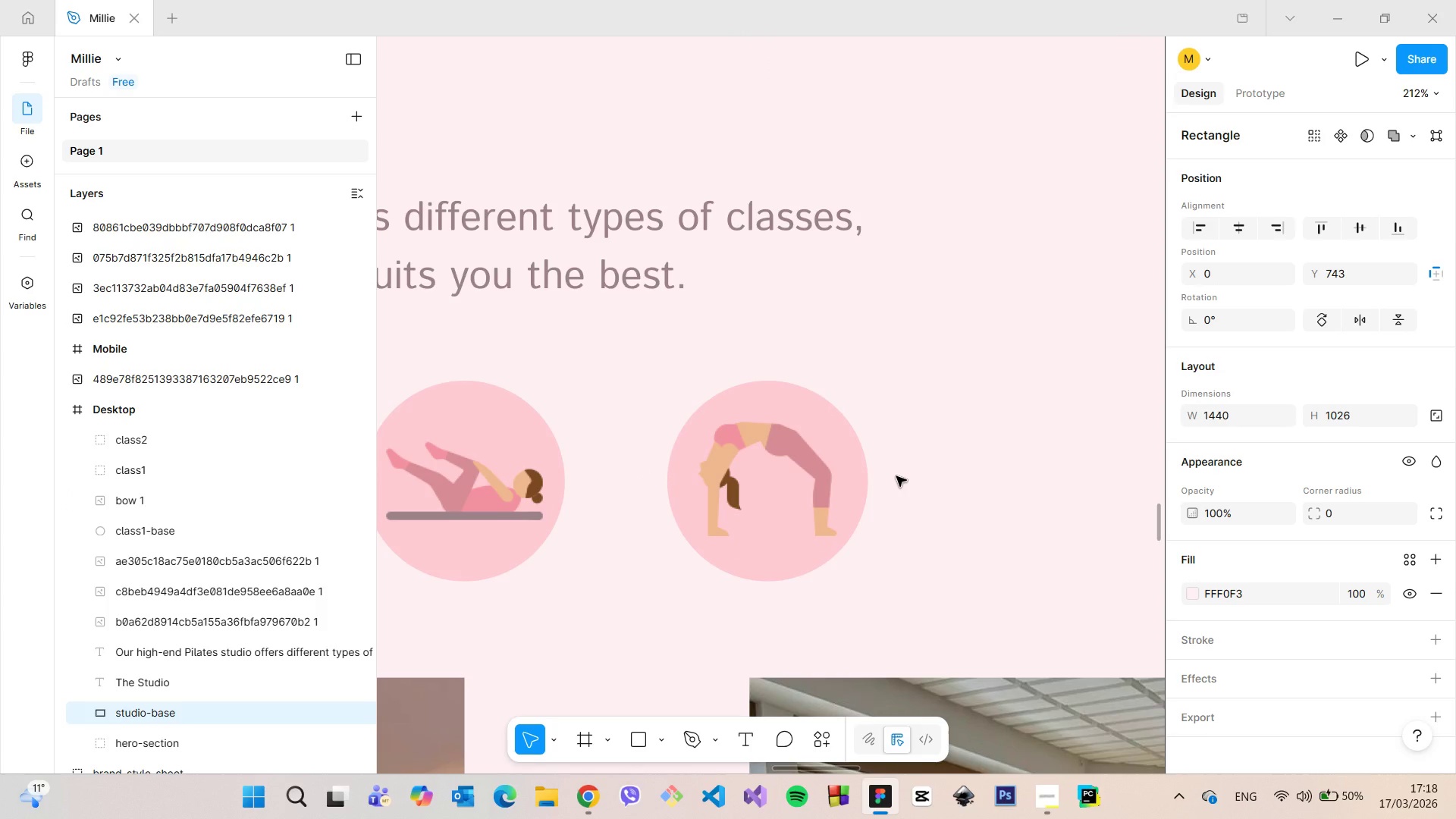 
scroll: coordinate [896, 476], scroll_direction: down, amount: 5.0
 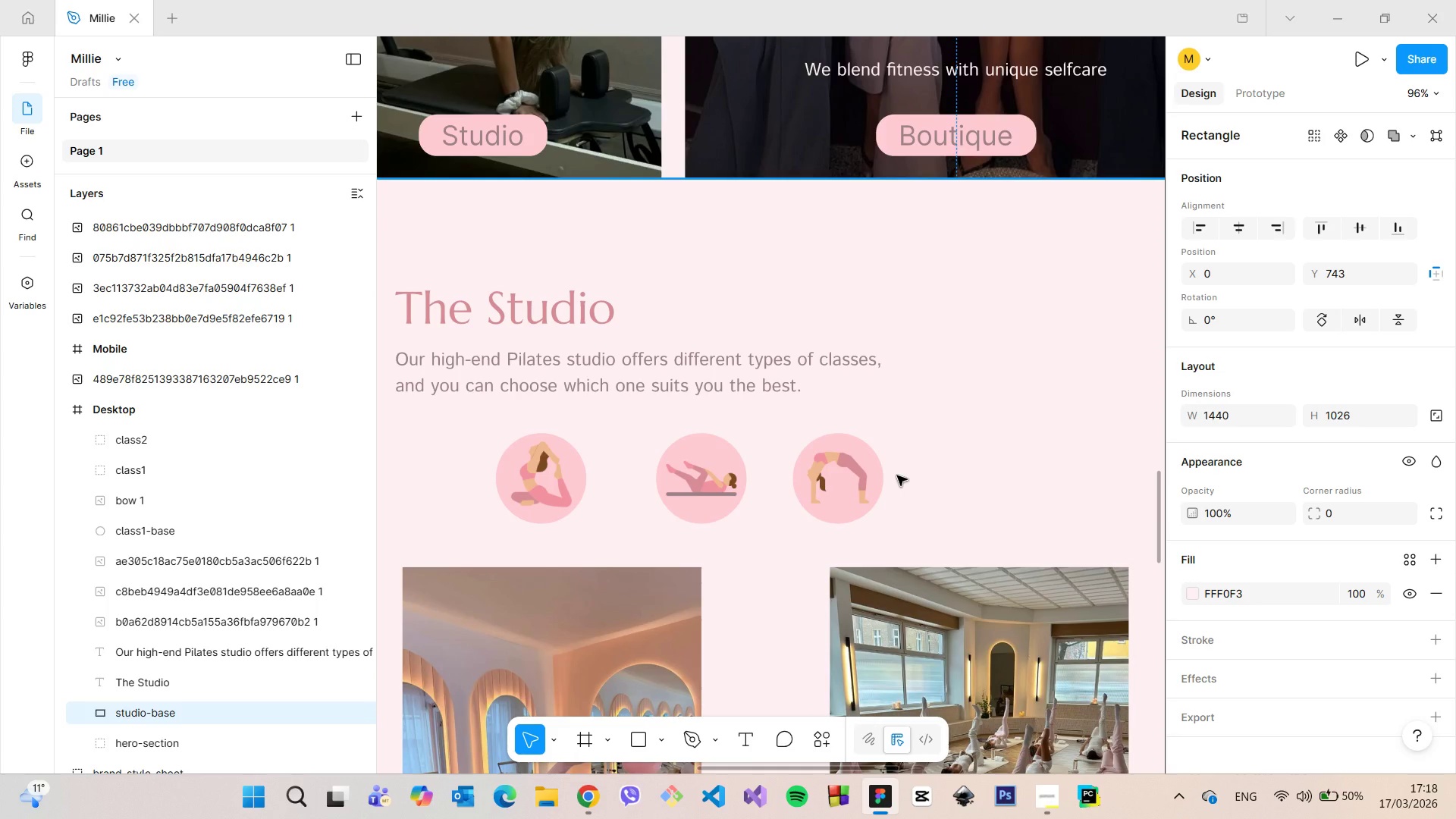 
scroll: coordinate [897, 475], scroll_direction: up, amount: 3.0
 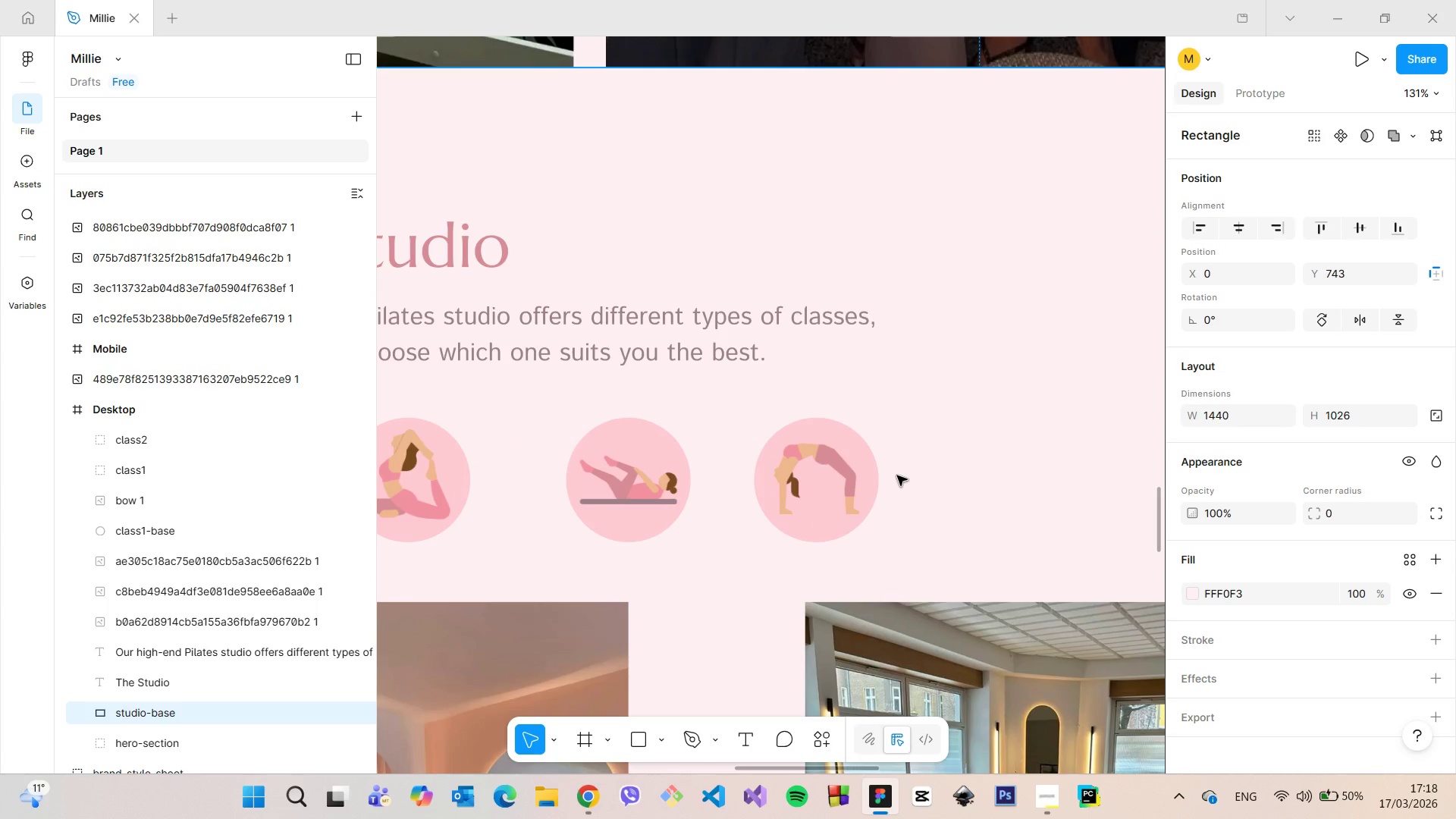 
scroll: coordinate [897, 475], scroll_direction: down, amount: 10.0
 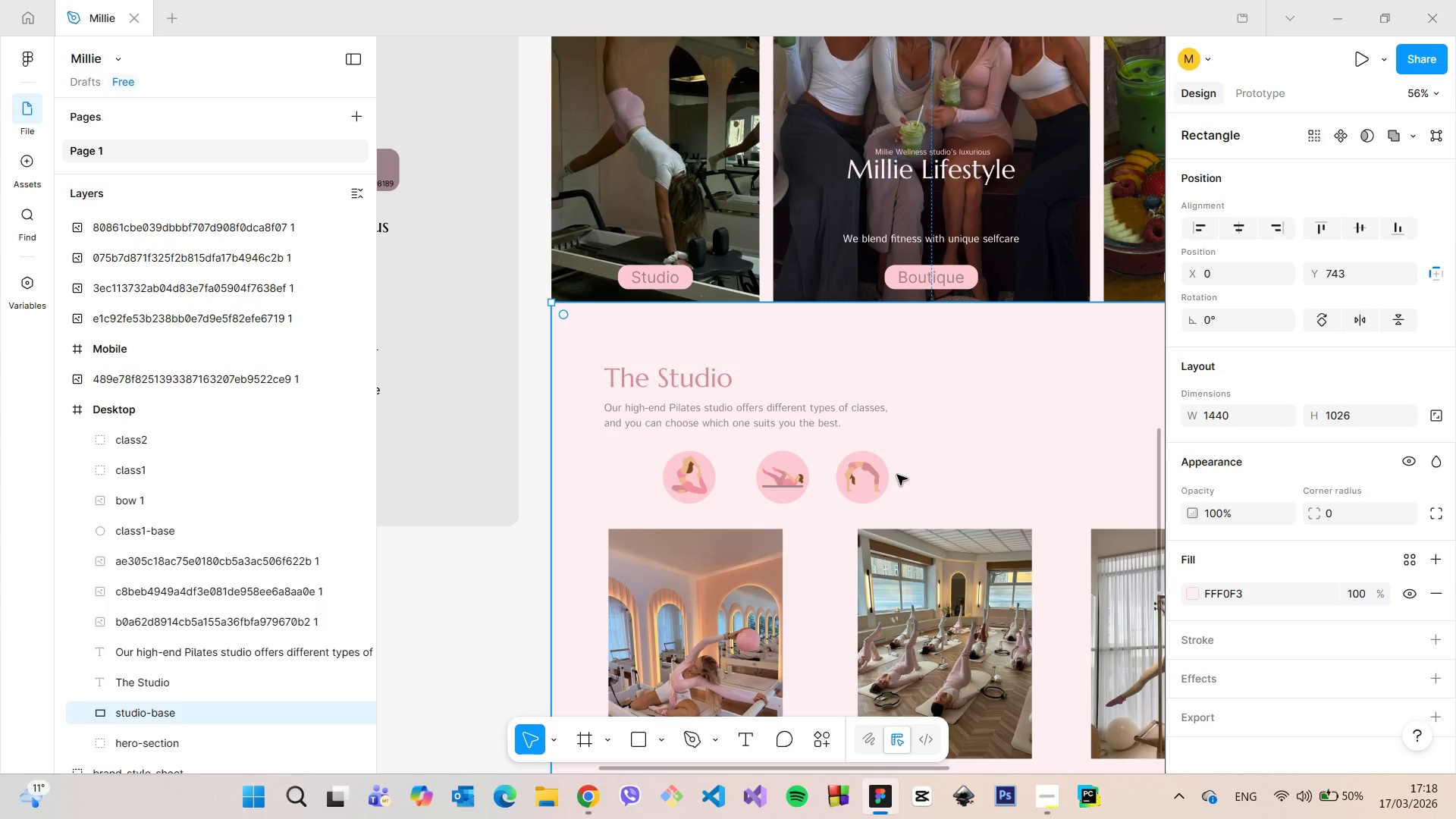 
scroll: coordinate [897, 475], scroll_direction: up, amount: 6.0
 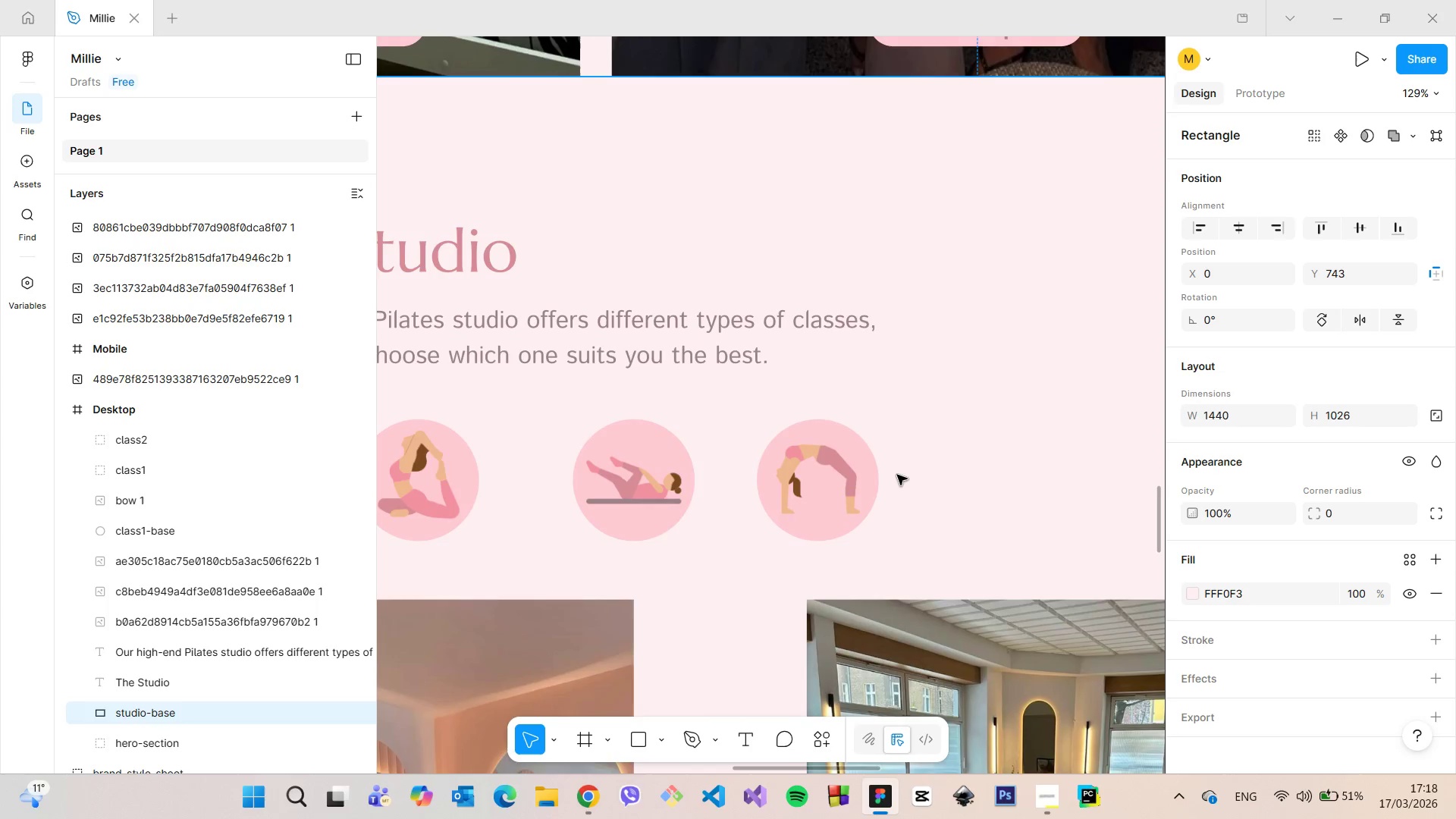 
scroll: coordinate [897, 475], scroll_direction: down, amount: 7.0
 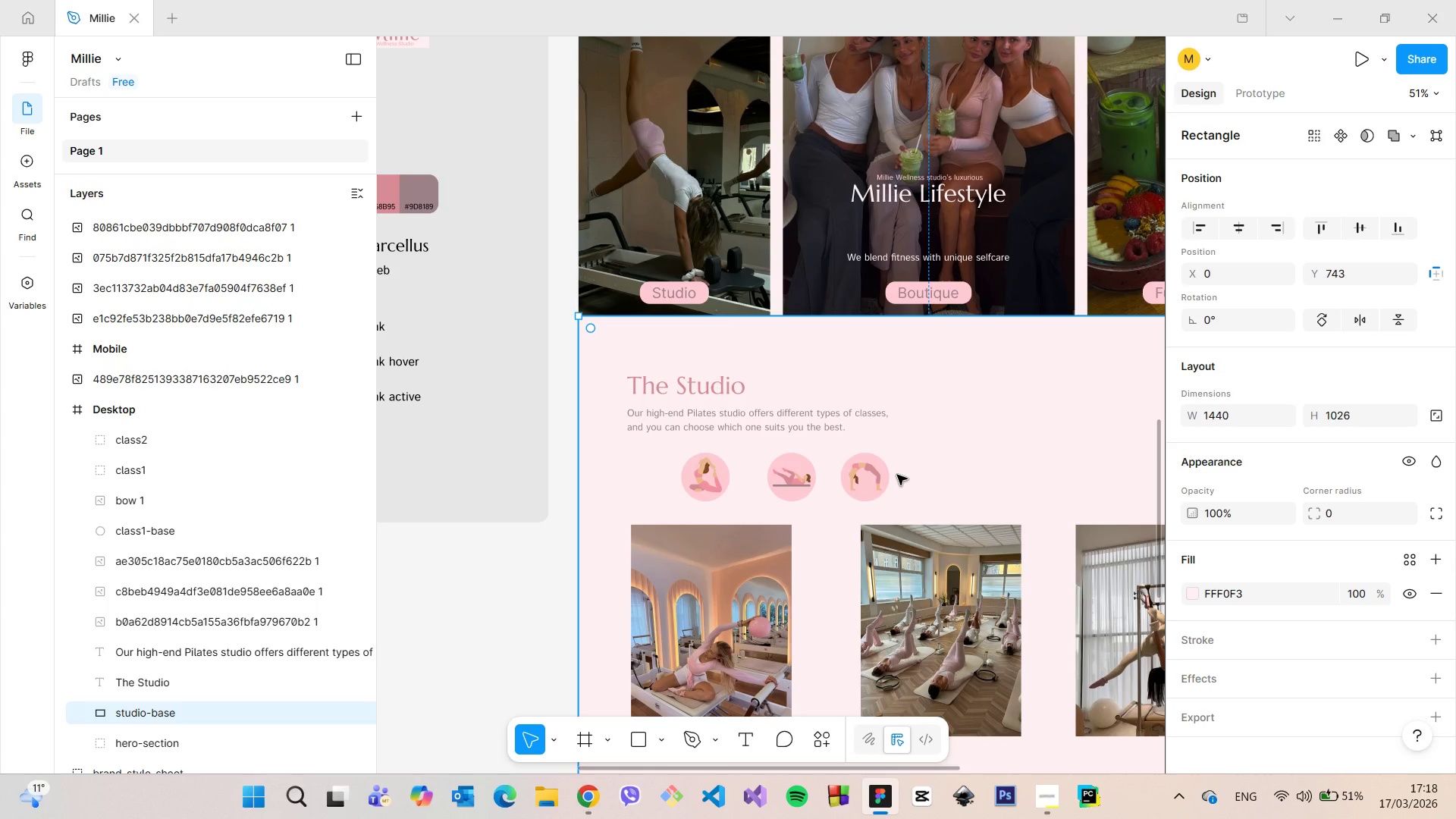 
scroll: coordinate [891, 482], scroll_direction: up, amount: 9.0
 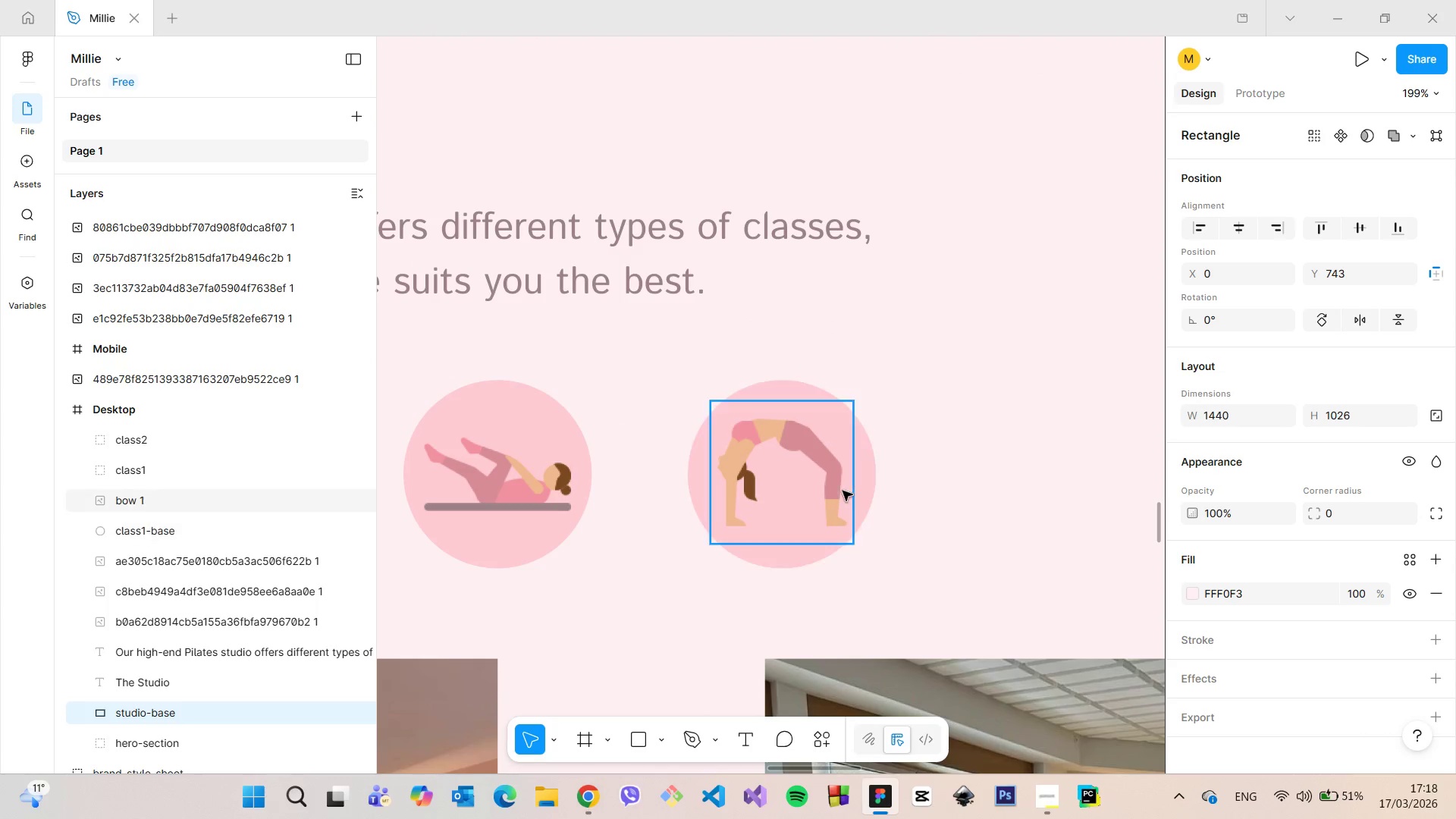 
left_click([840, 489])
 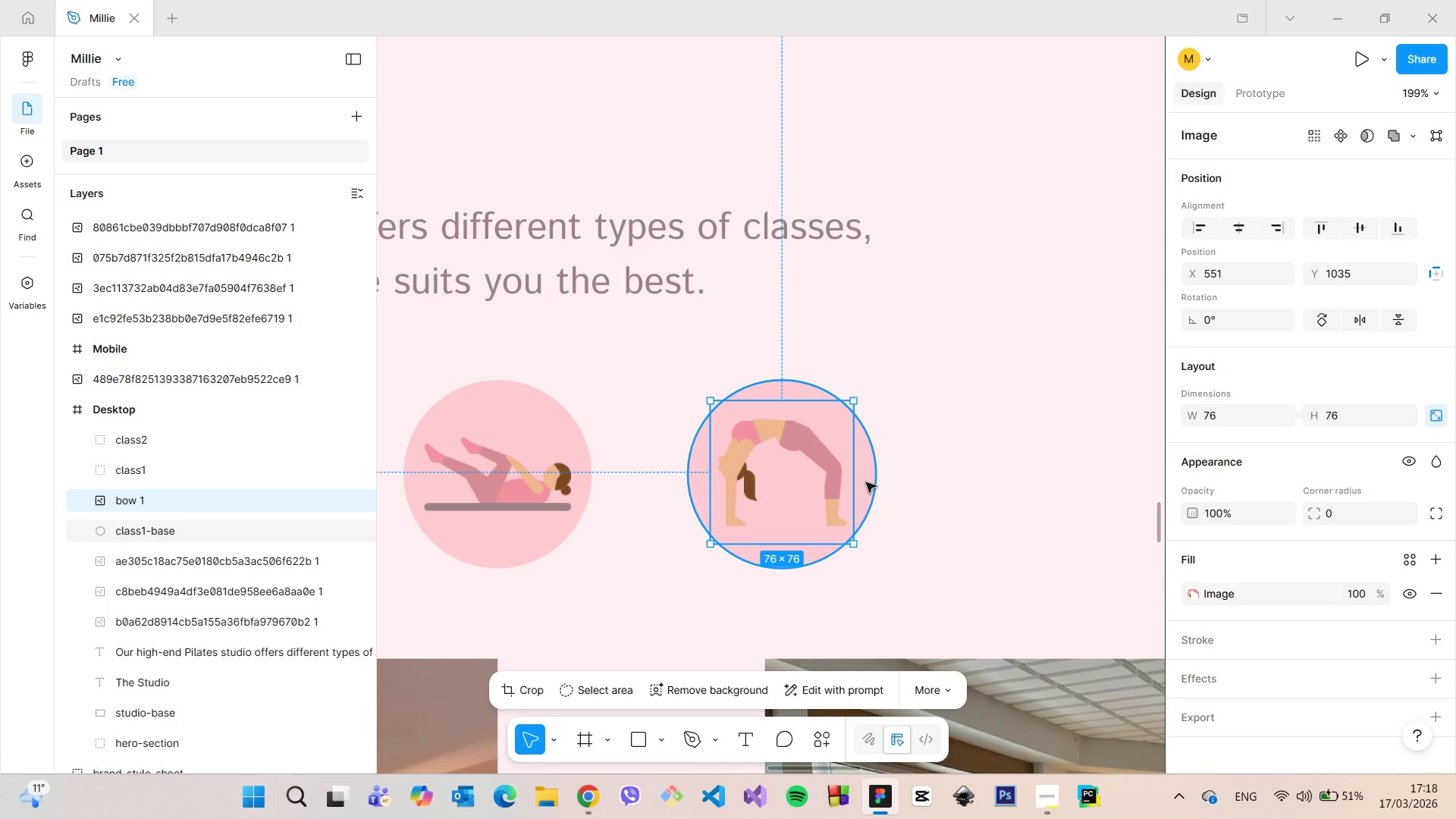 
hold_key(key=AltLeft, duration=0.97)
 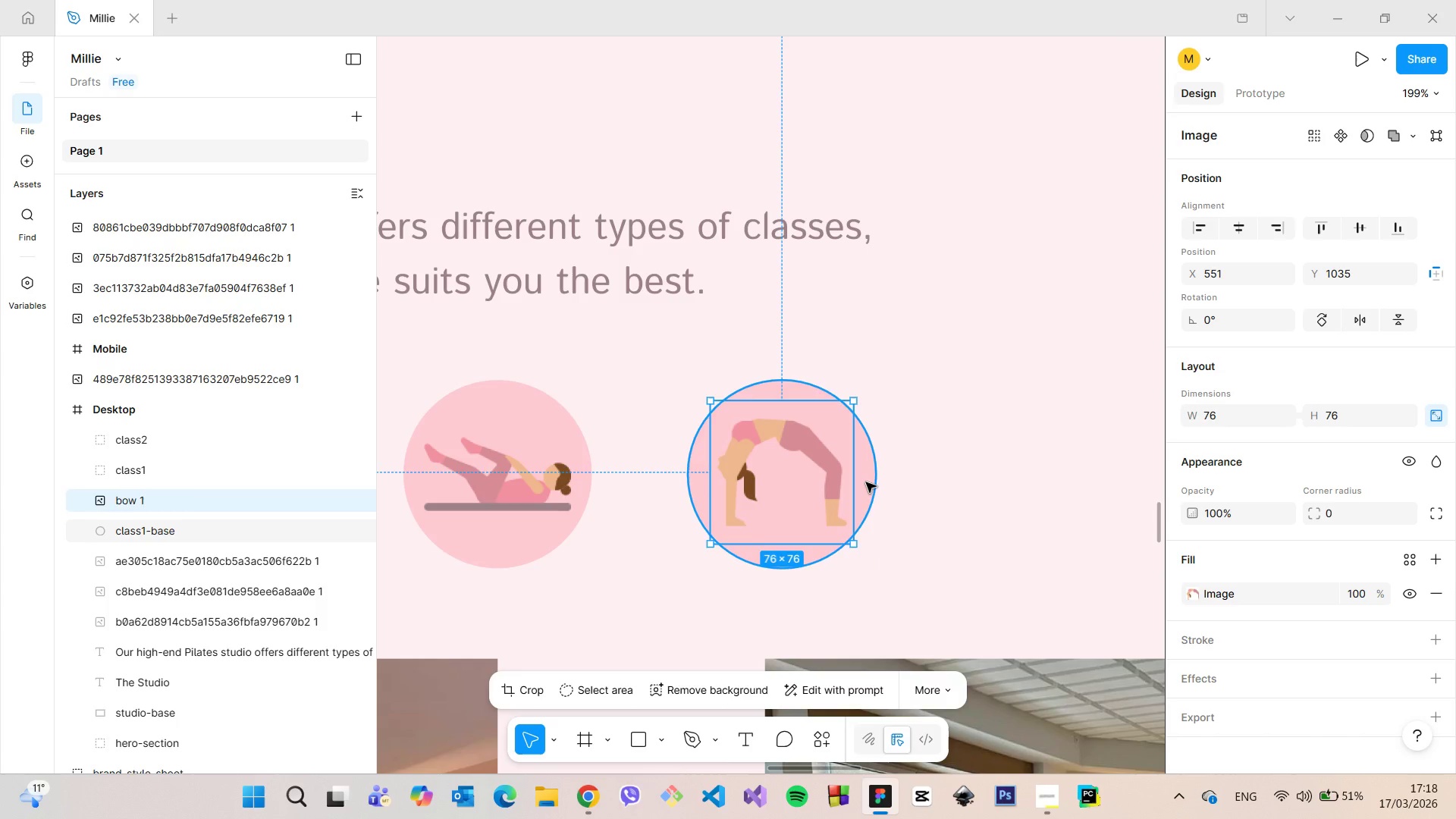 
left_click([866, 482])
 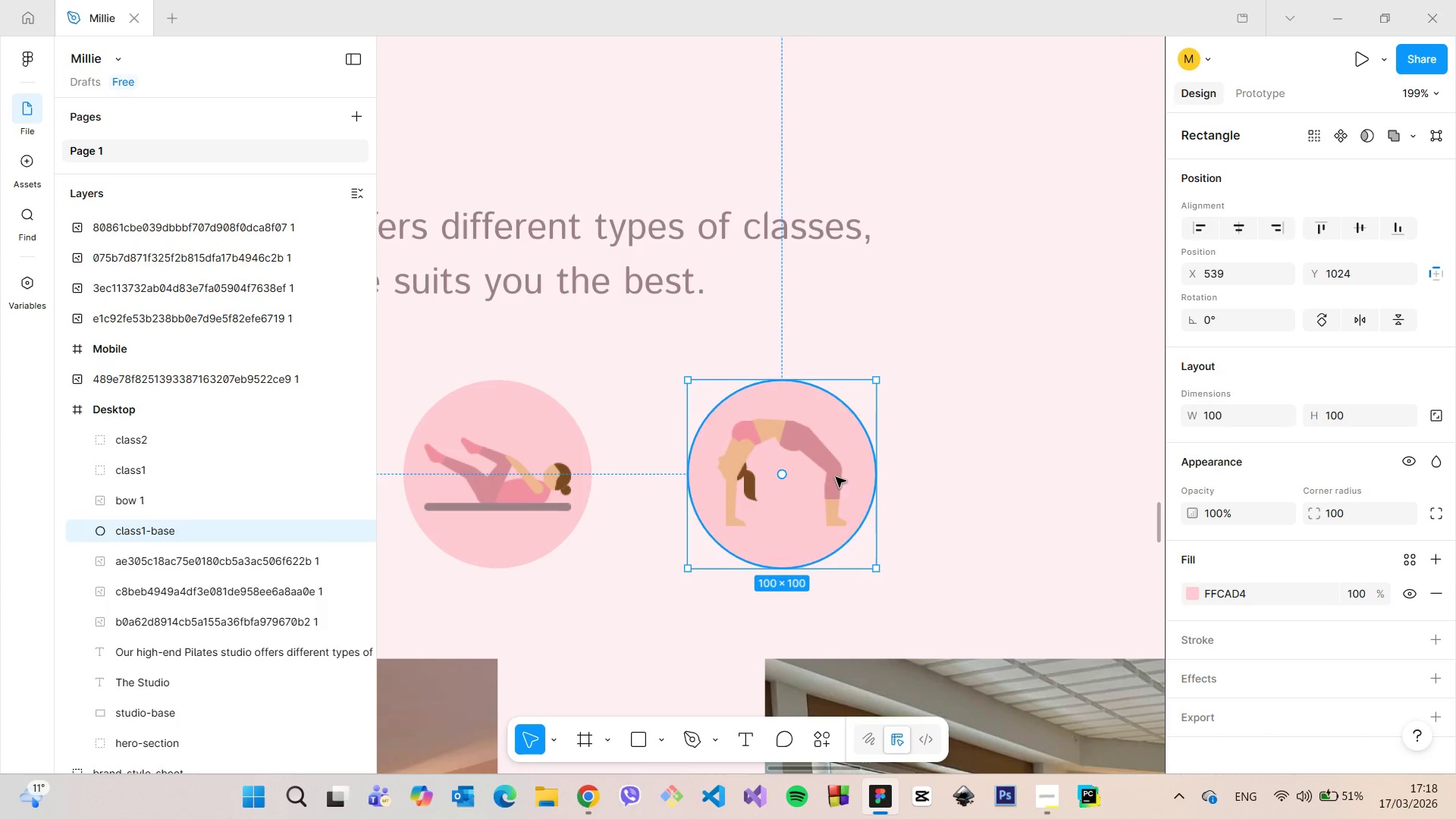 
hold_key(key=ShiftLeft, duration=0.59)
left_click([819, 475])
 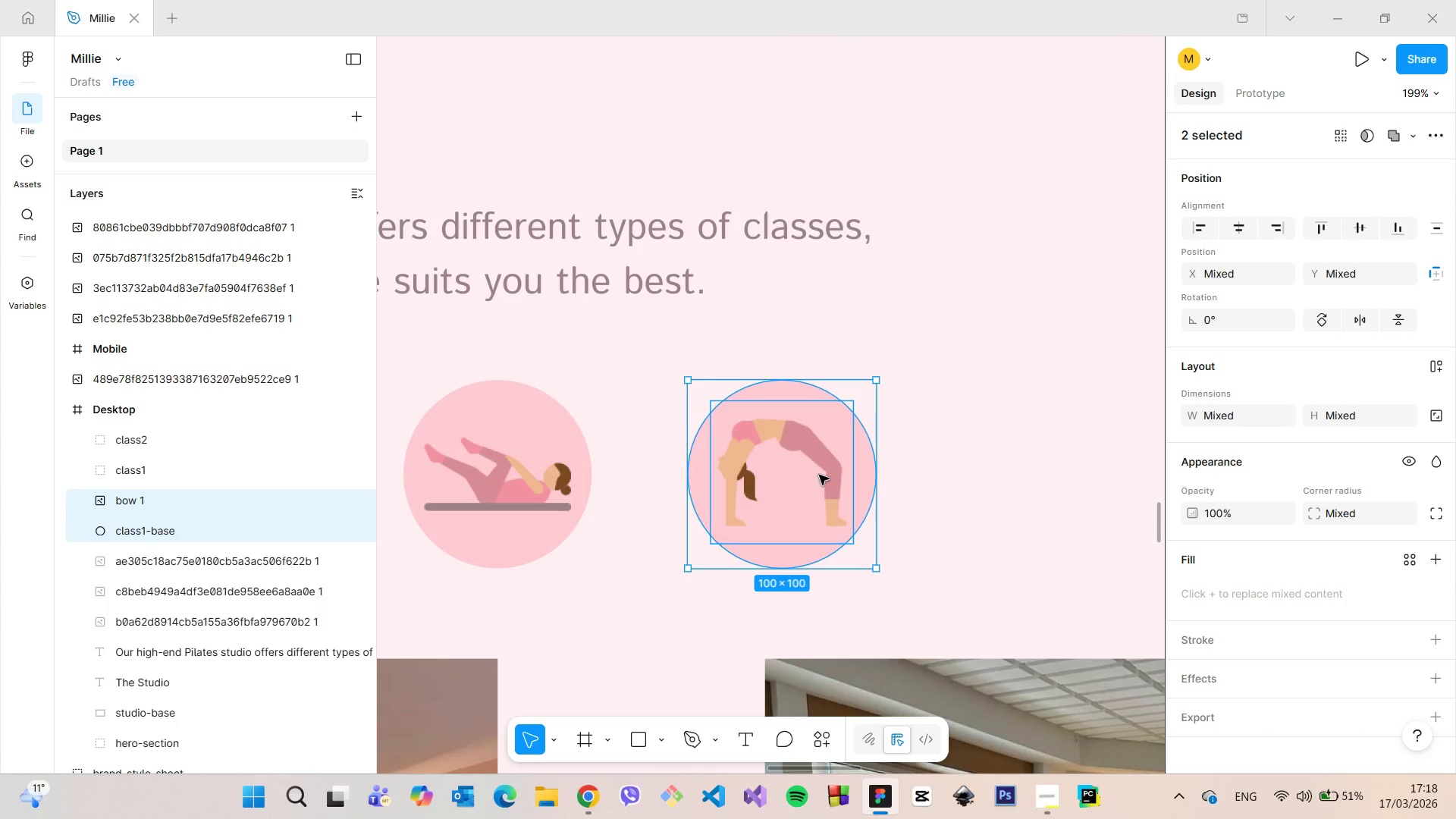 
right_click([819, 475])
 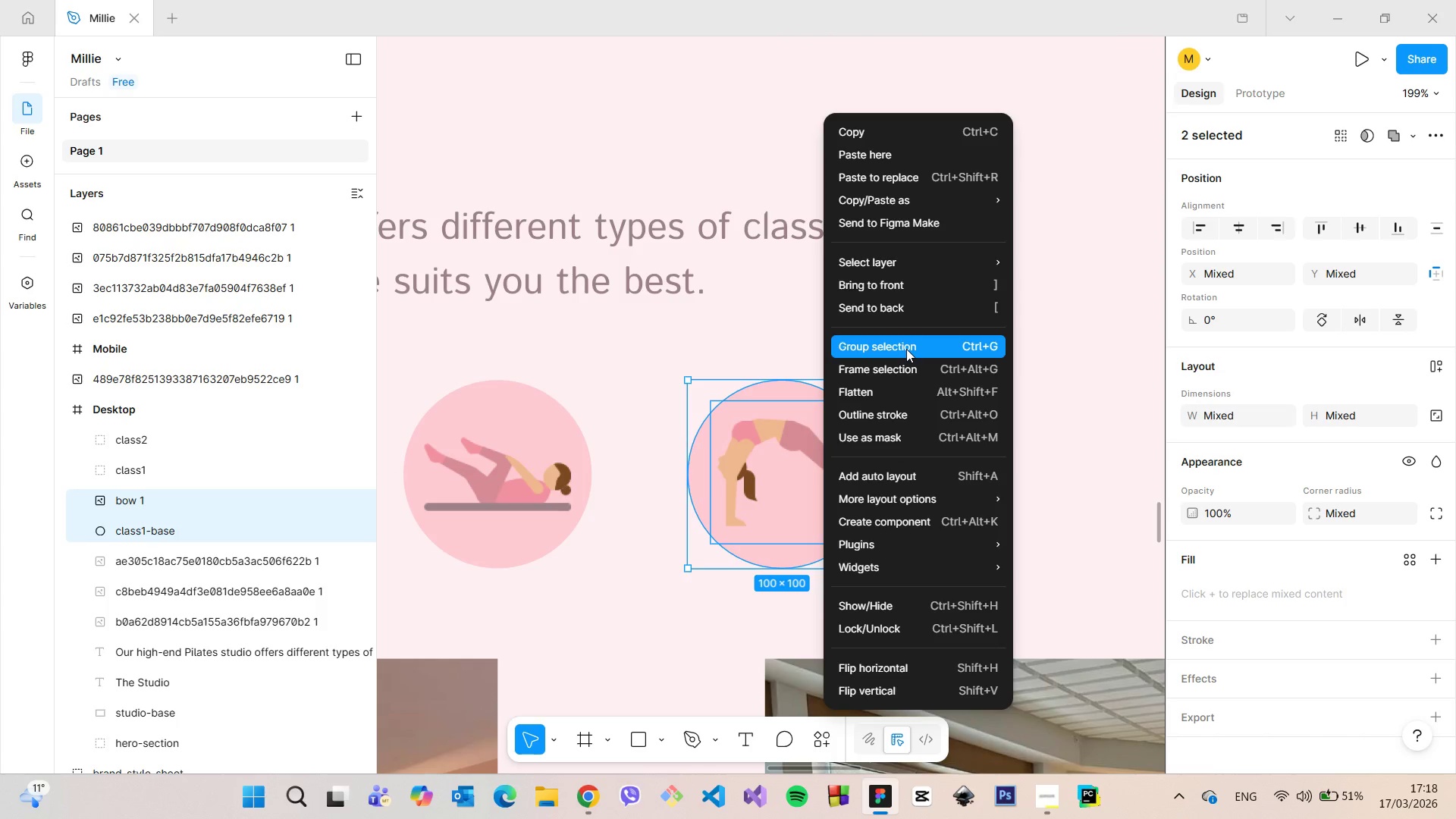 
left_click([906, 349])
 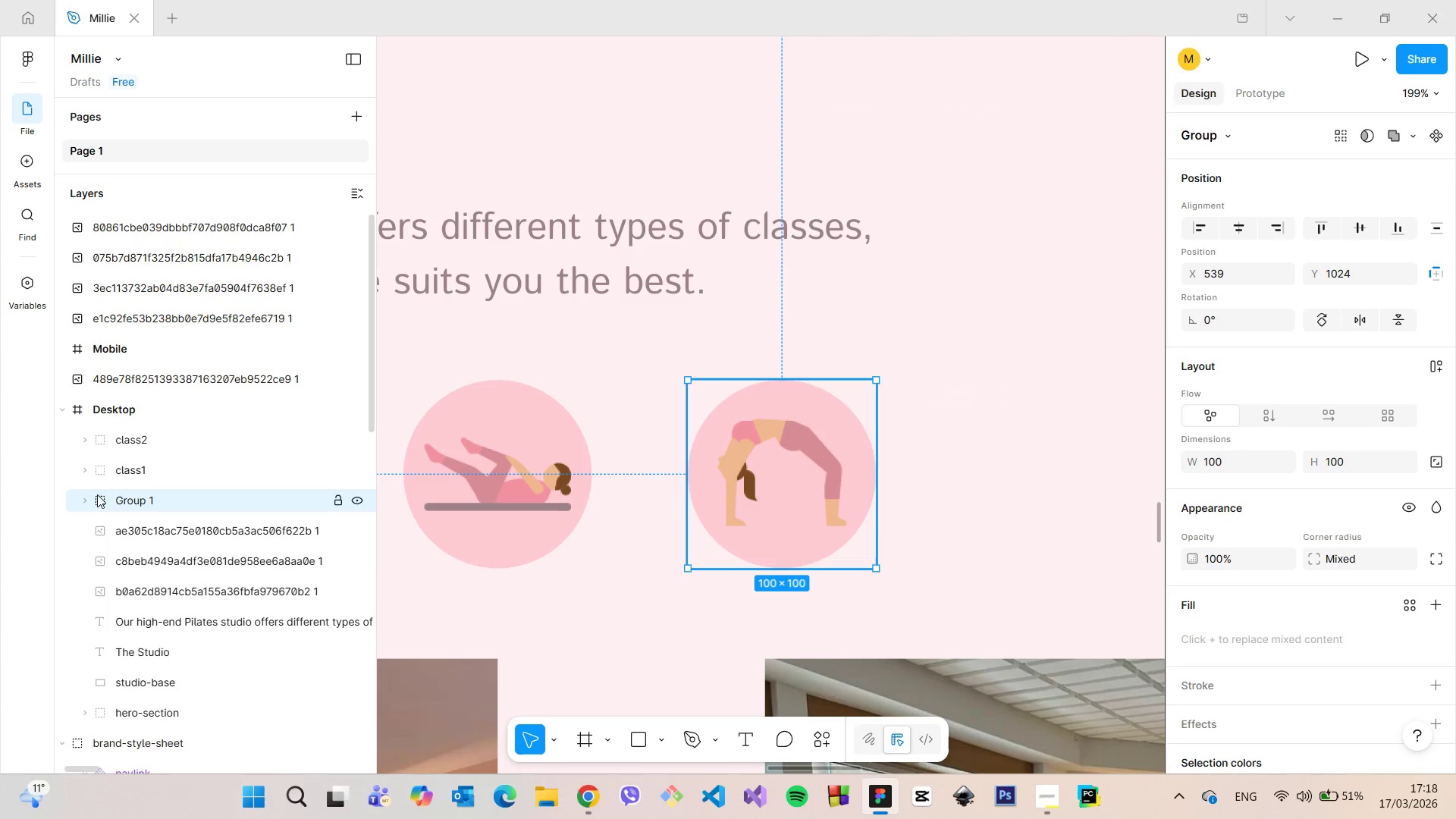 
left_click([86, 466])
 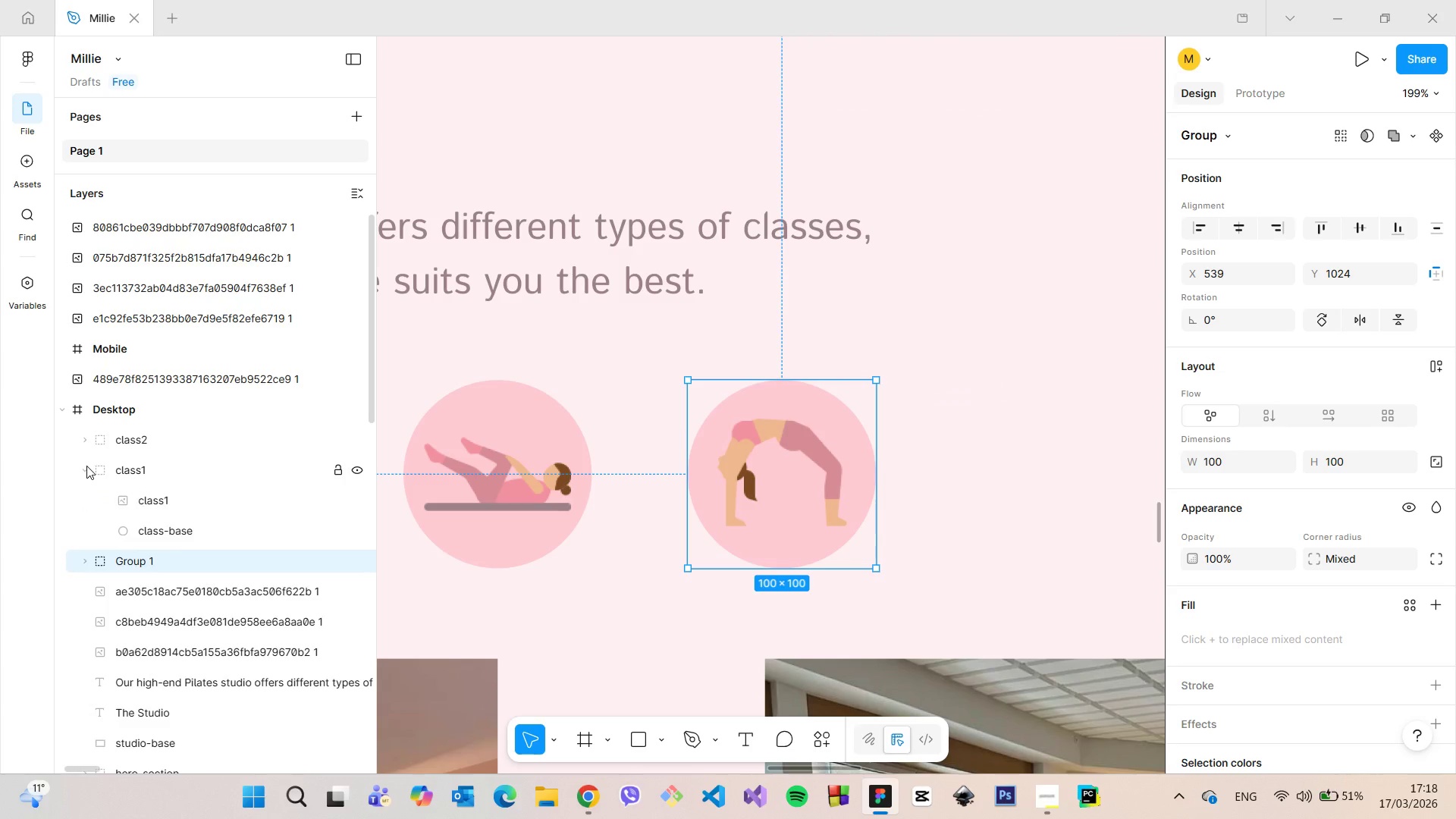 
left_click([86, 466])
 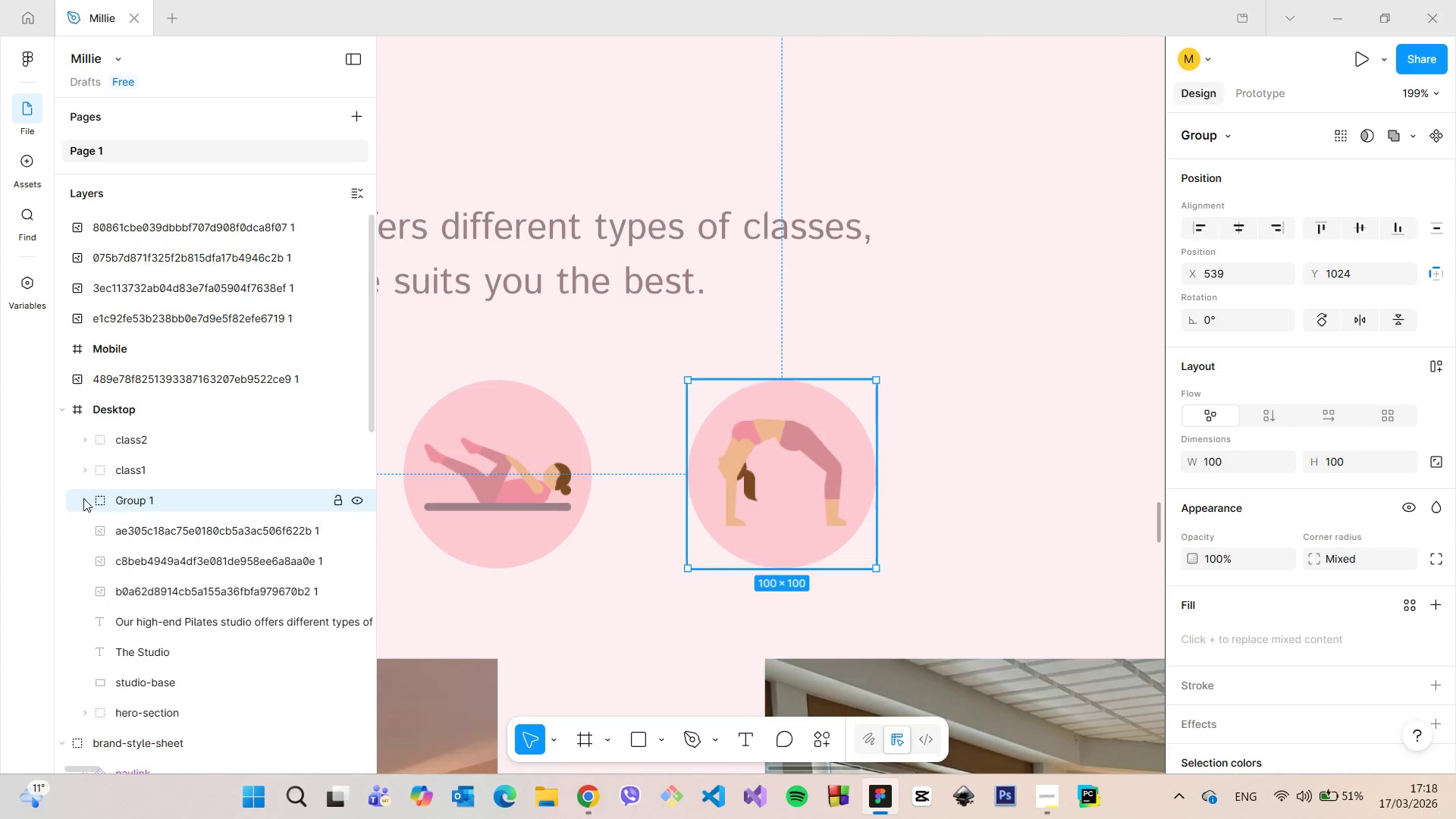 
left_click([83, 497])
 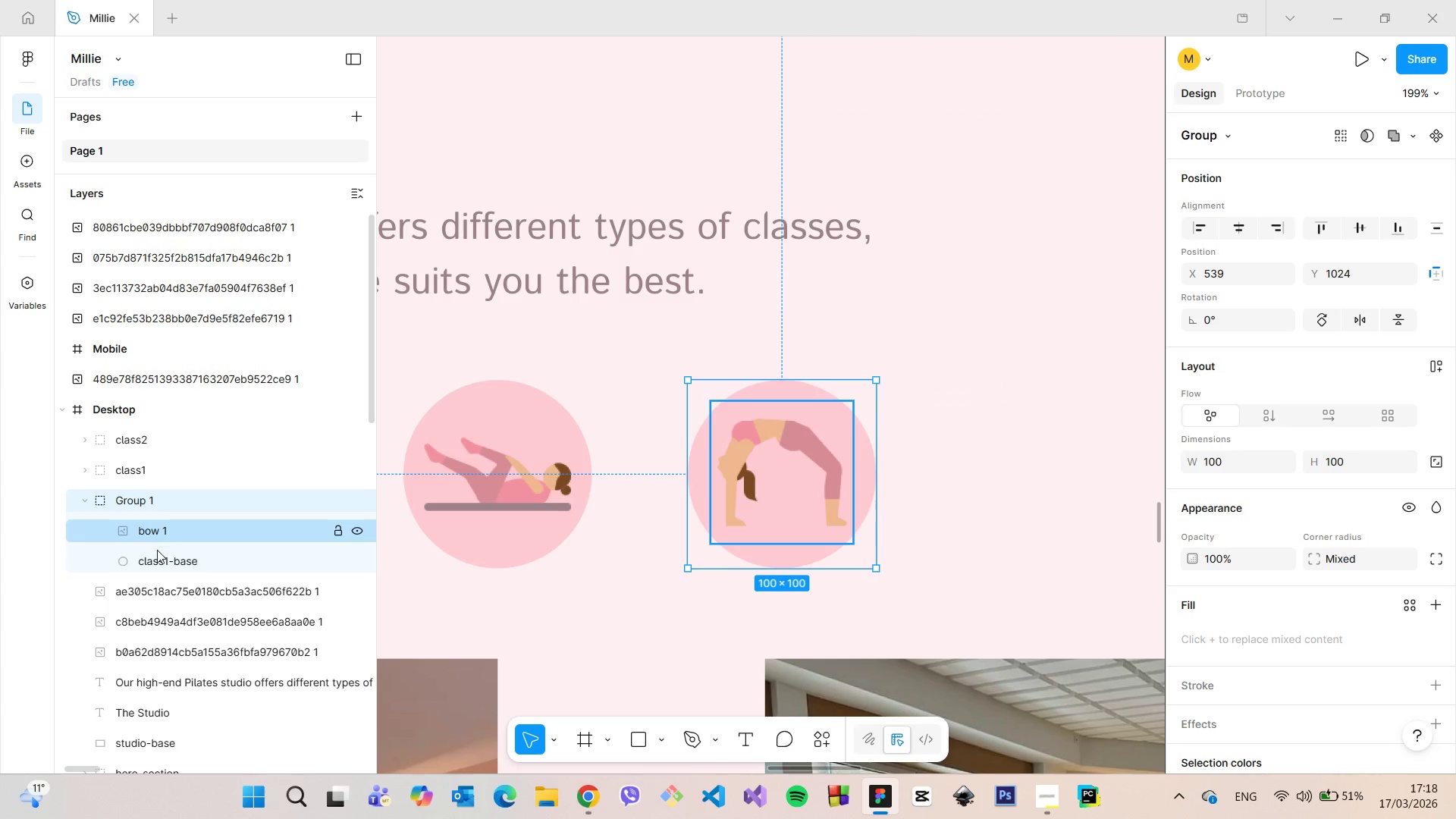 
left_click([157, 554])
 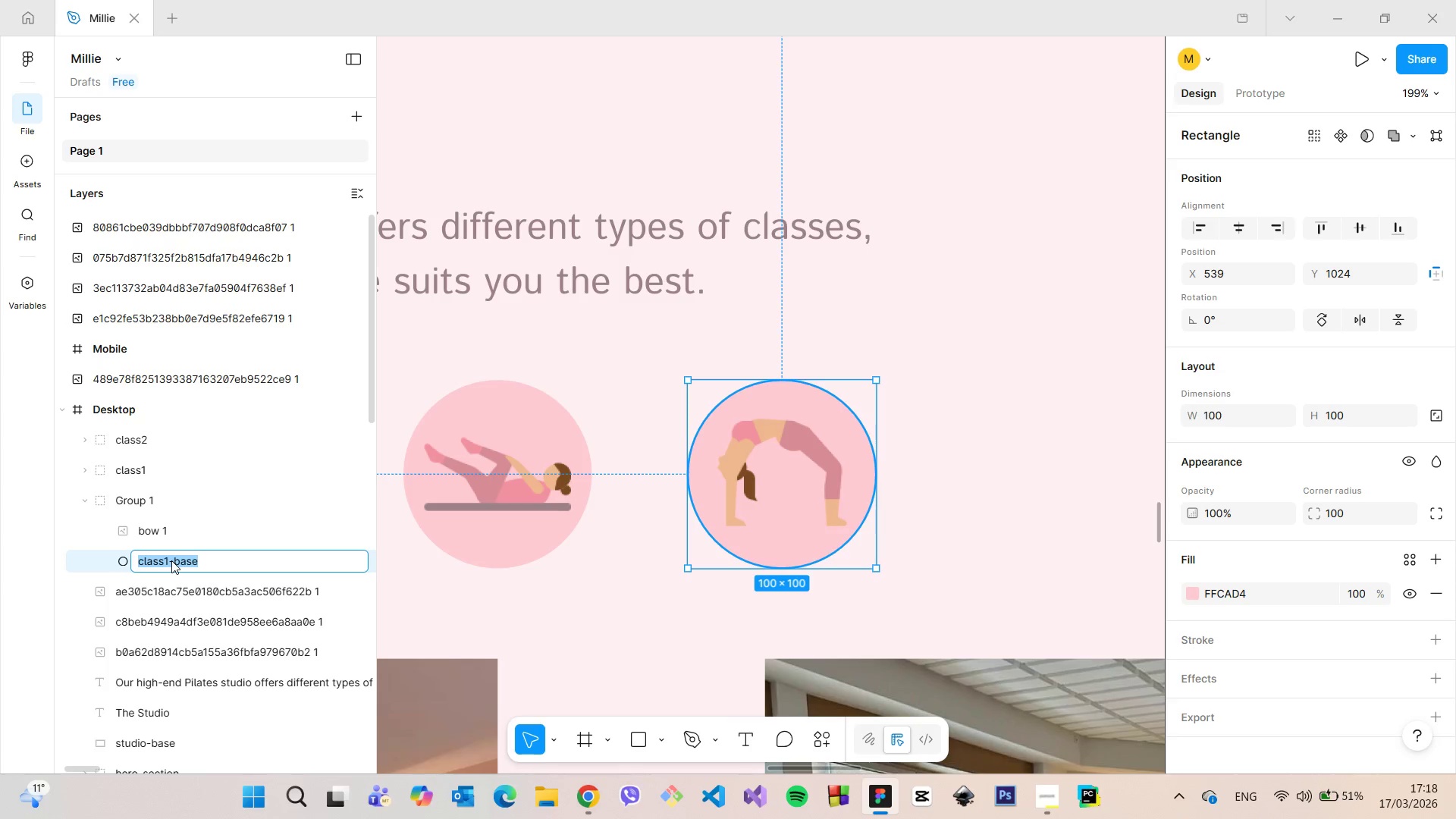 
left_click([171, 560])
 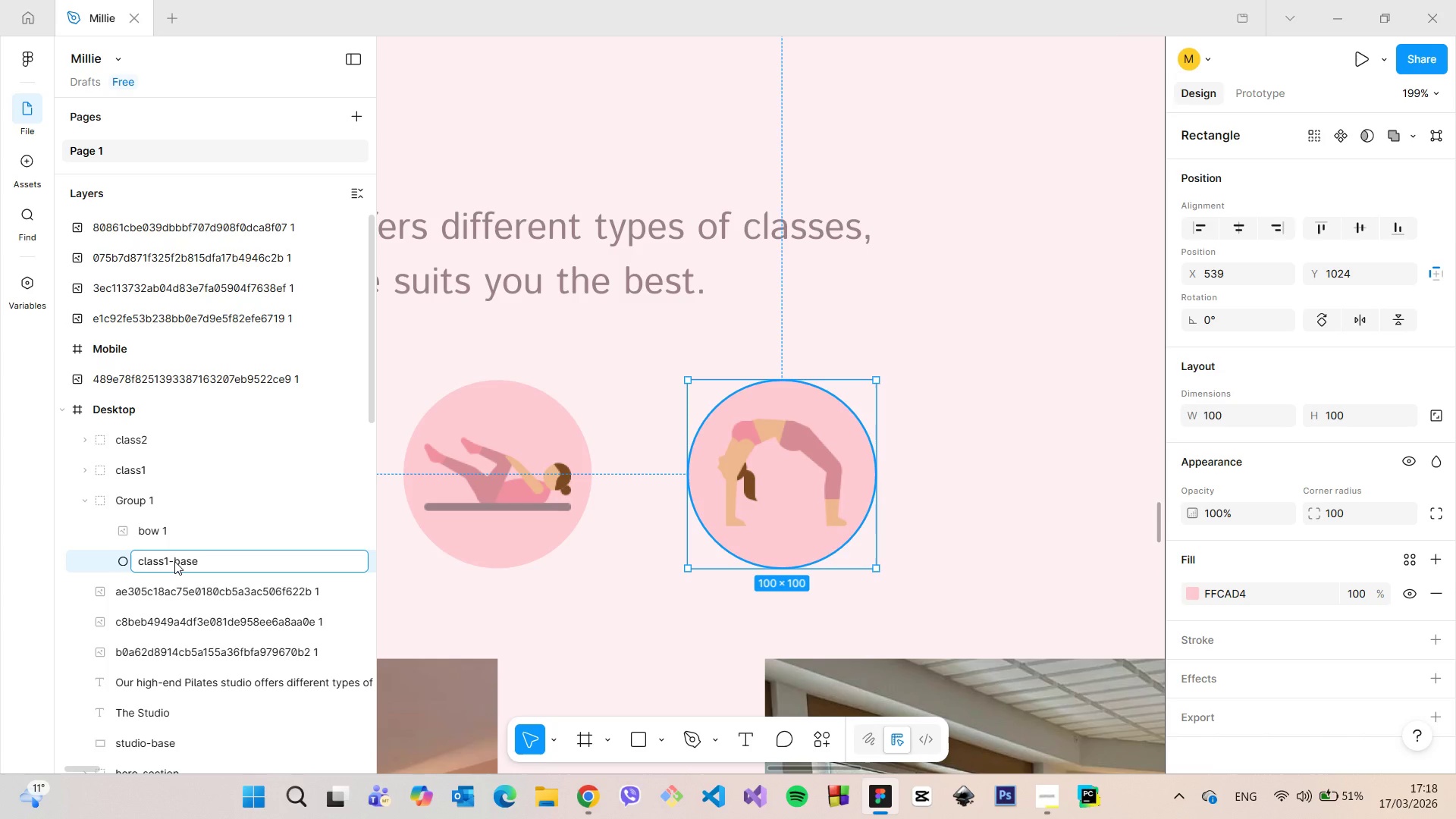 
key(Backspace)
 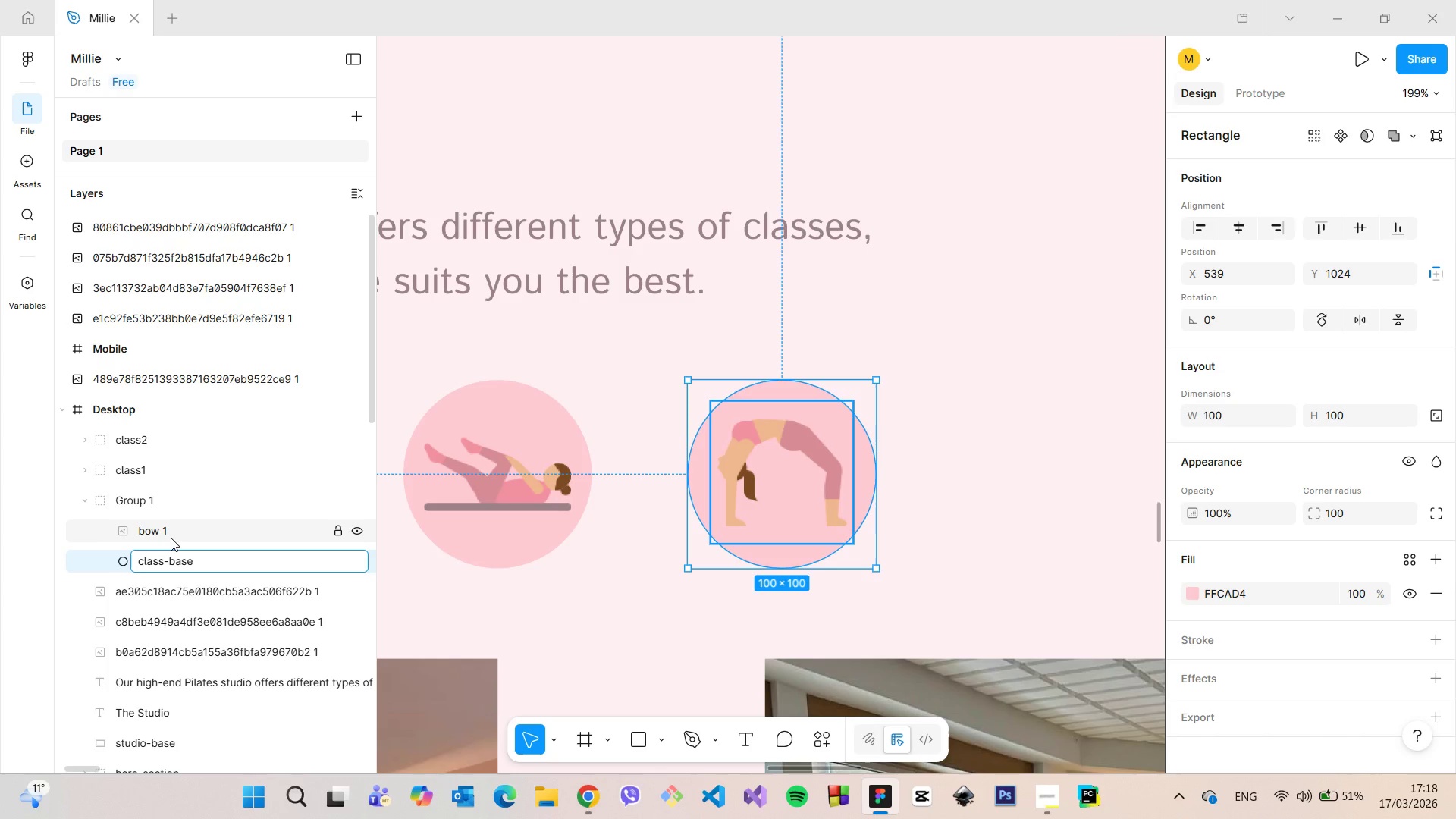 
double_click([171, 537])
 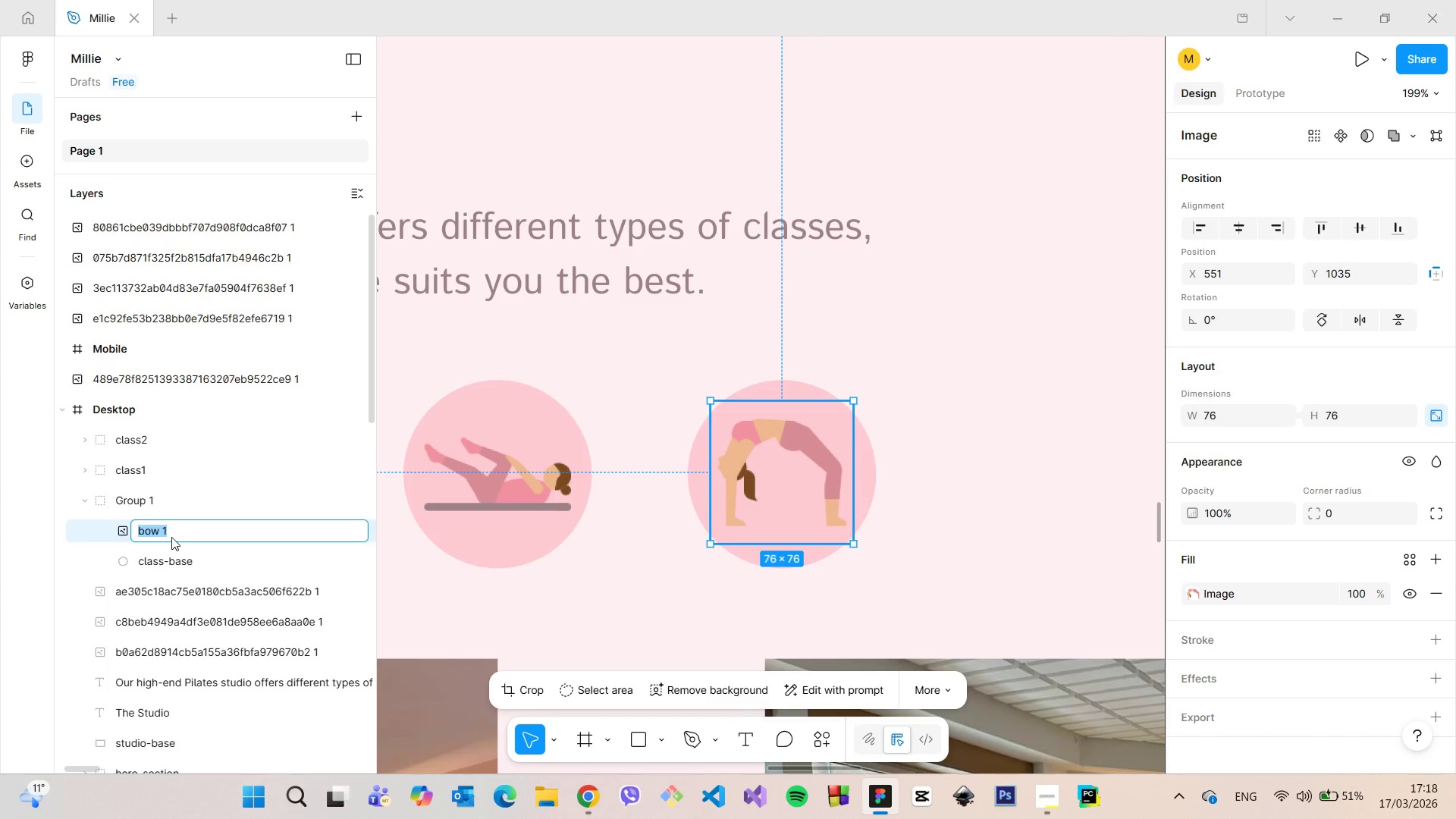 
type(class3)
 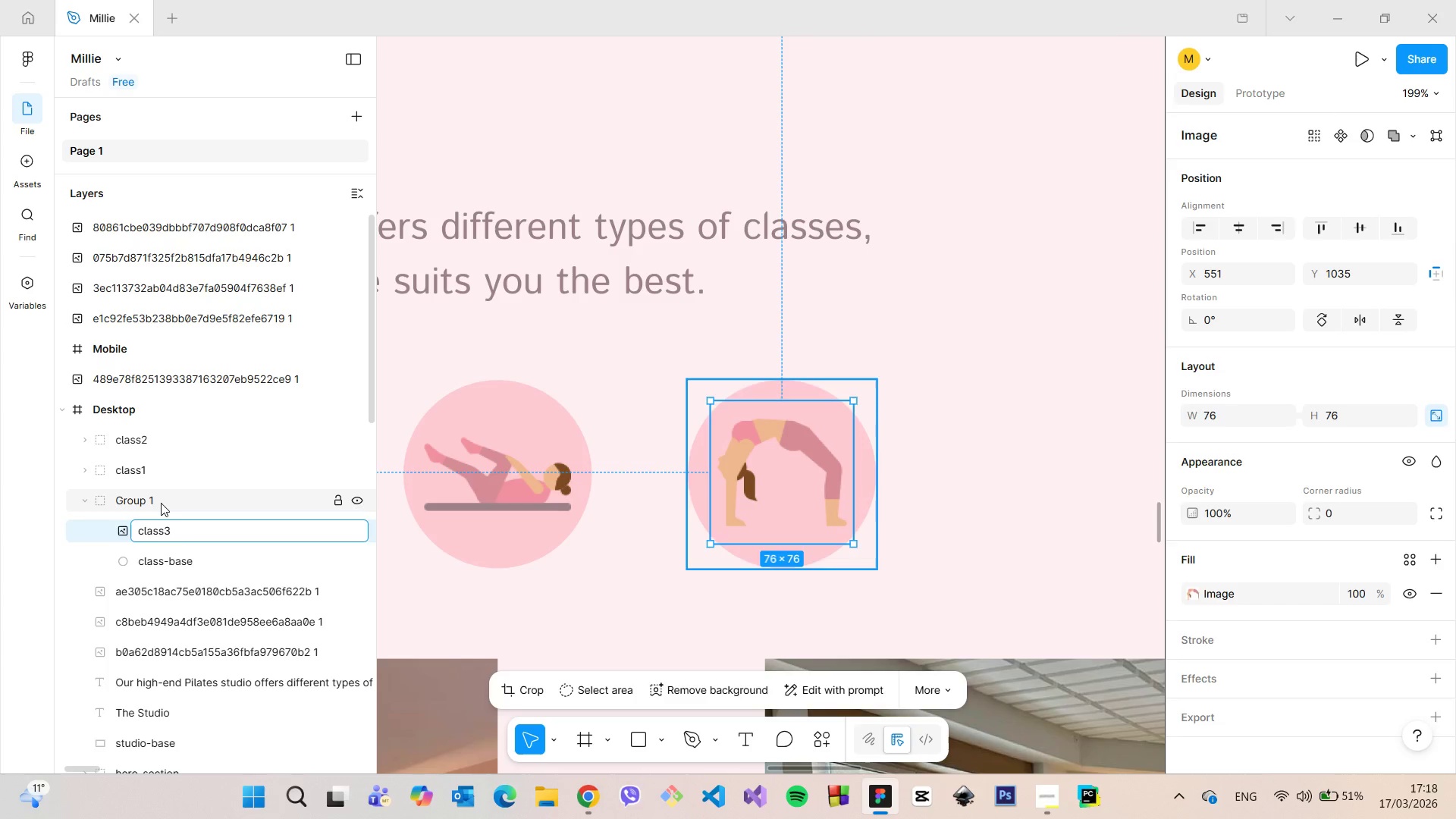 
double_click([161, 503])
 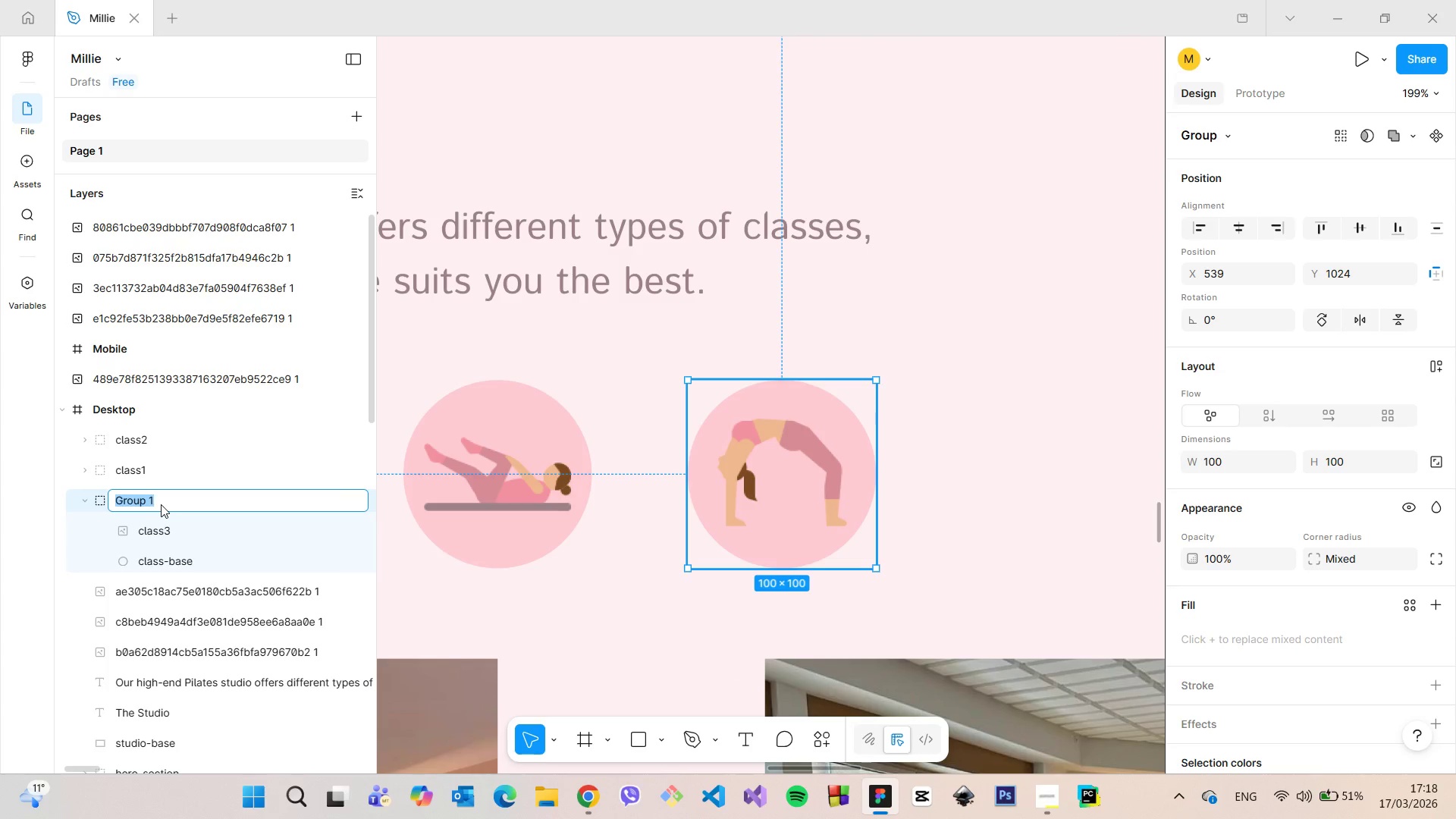 
type(class3)
 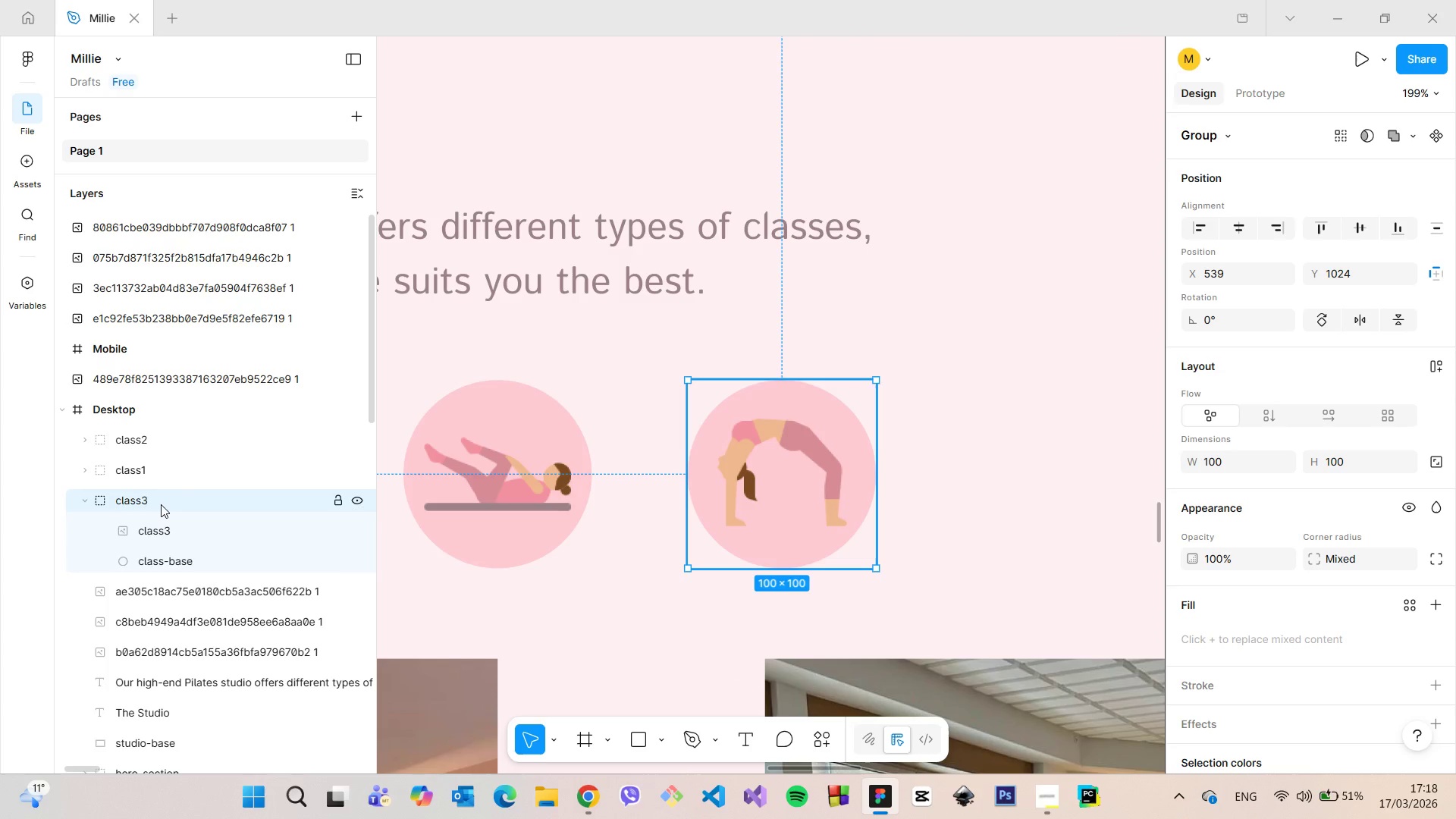 
key(Enter)
 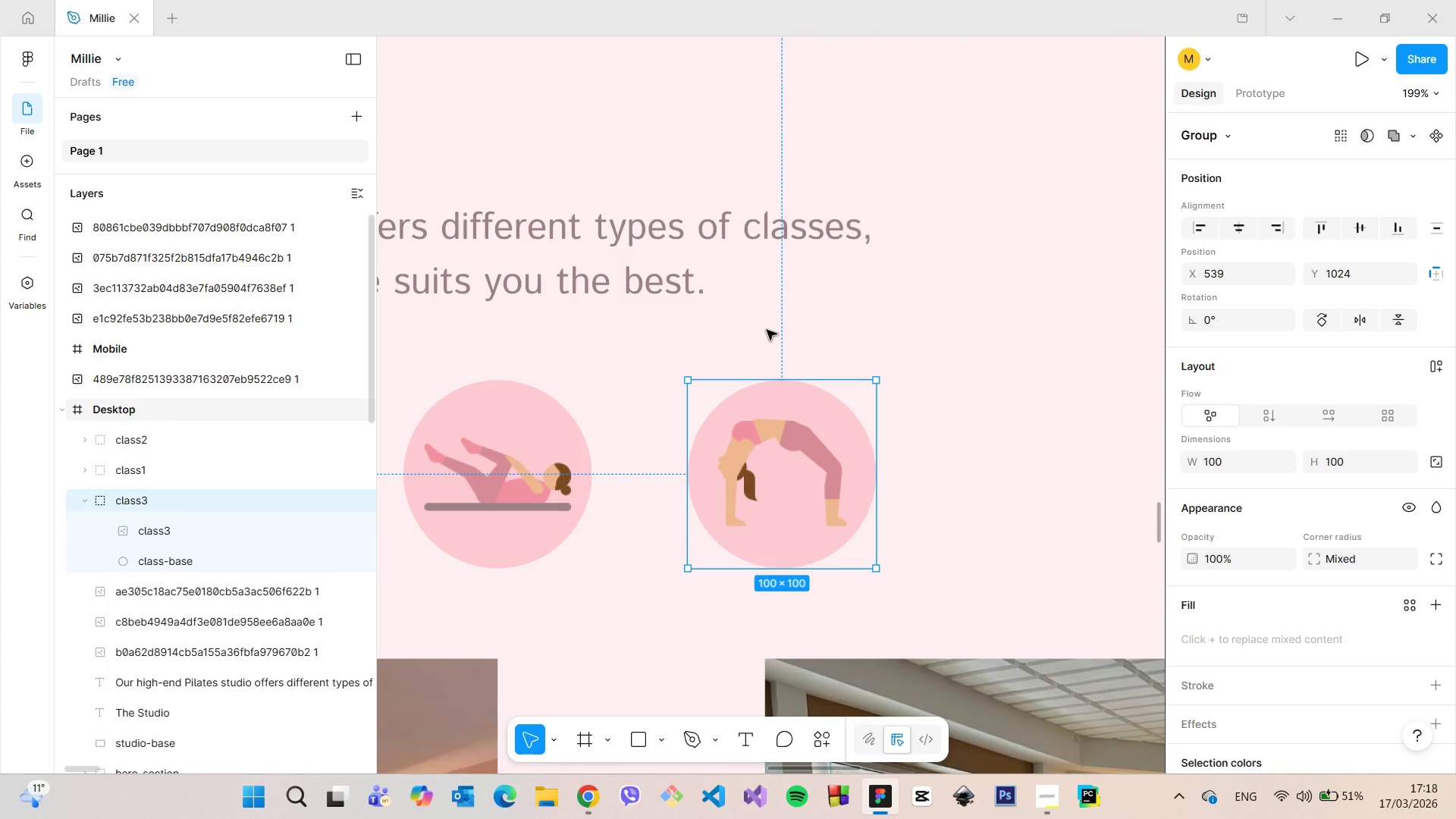 
left_click([960, 321])
 